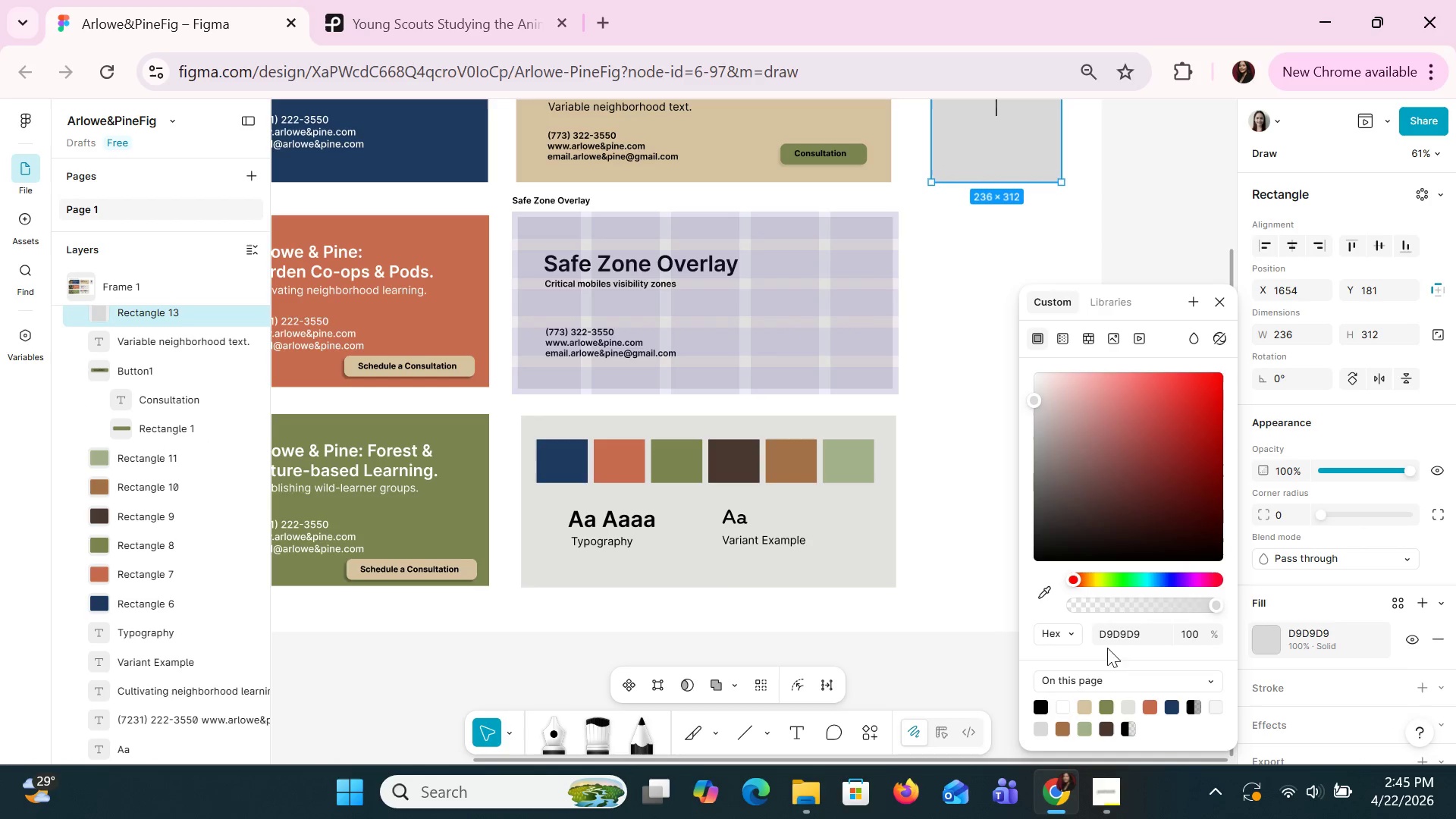 
left_click([1107, 635])
 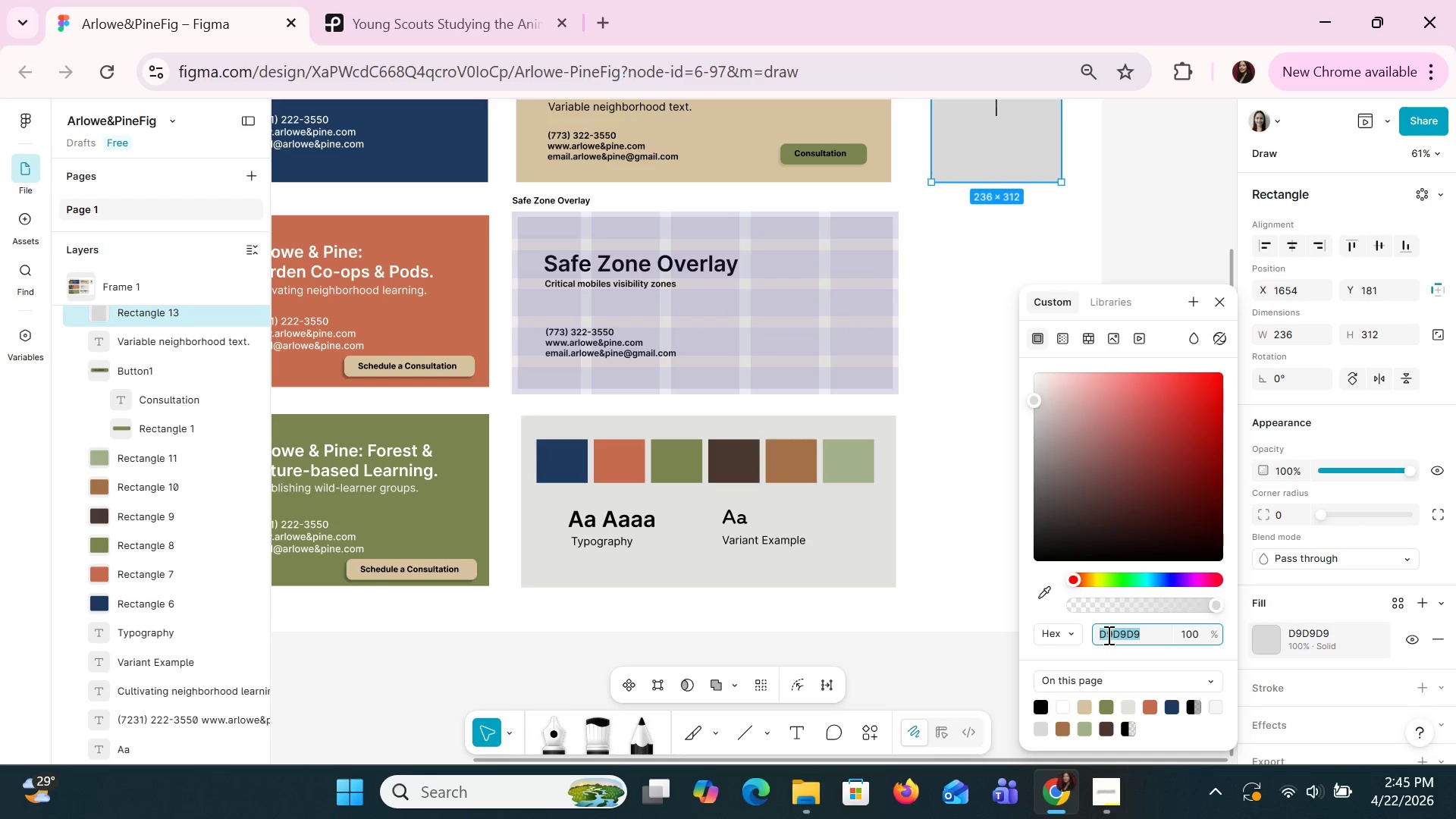 
key(Control+V)
 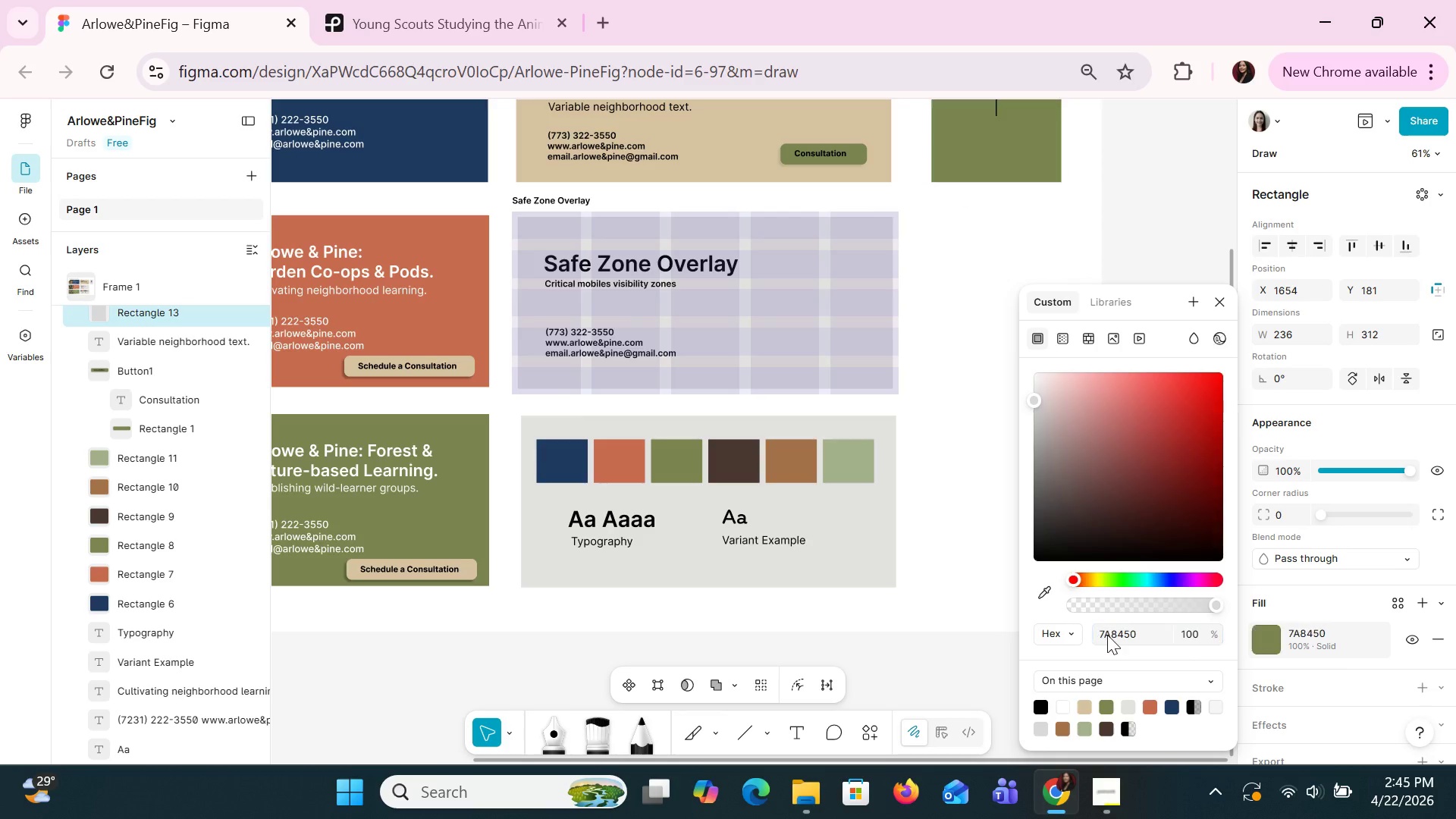 
key(Enter)
 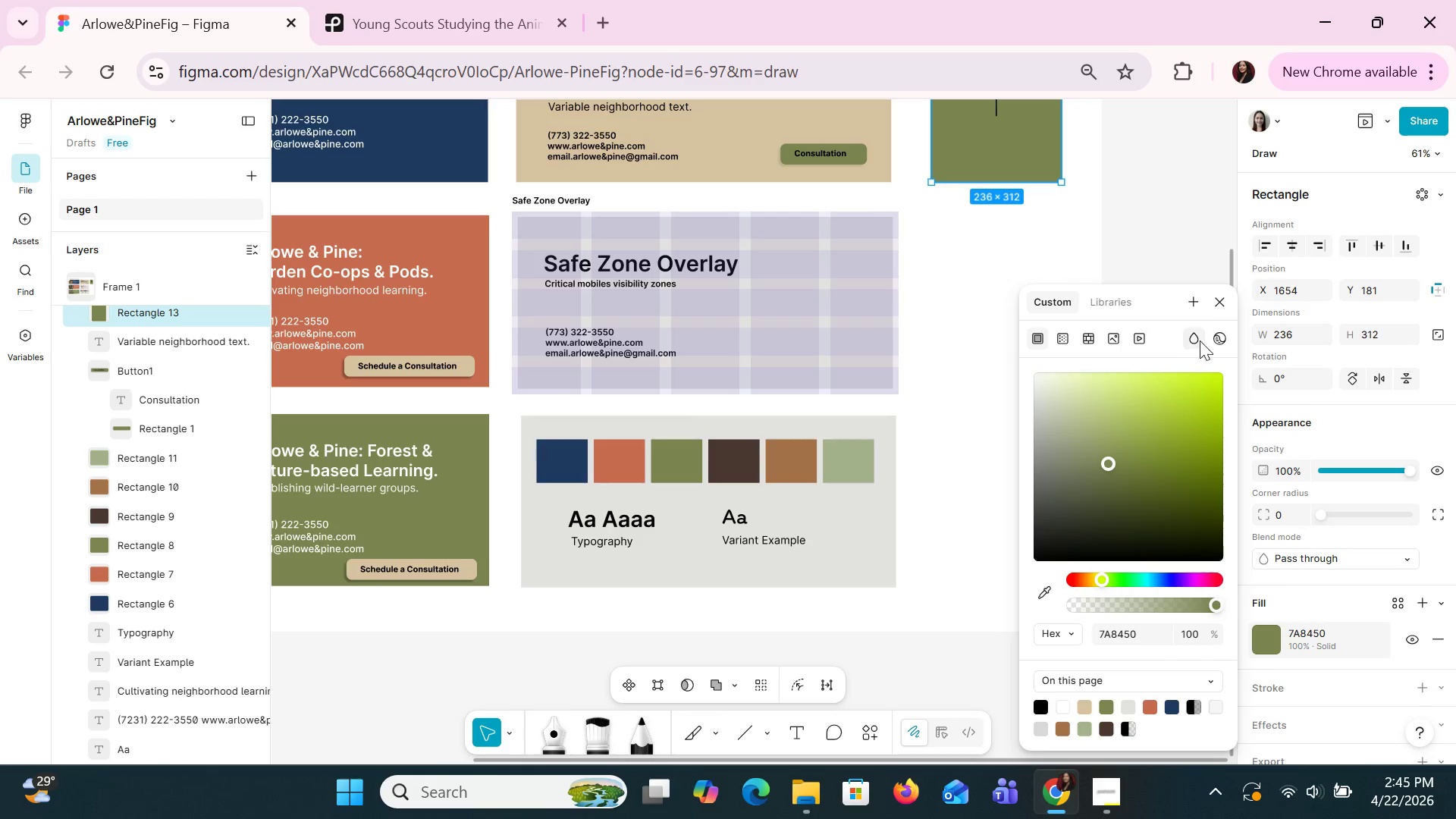 
left_click([1220, 303])
 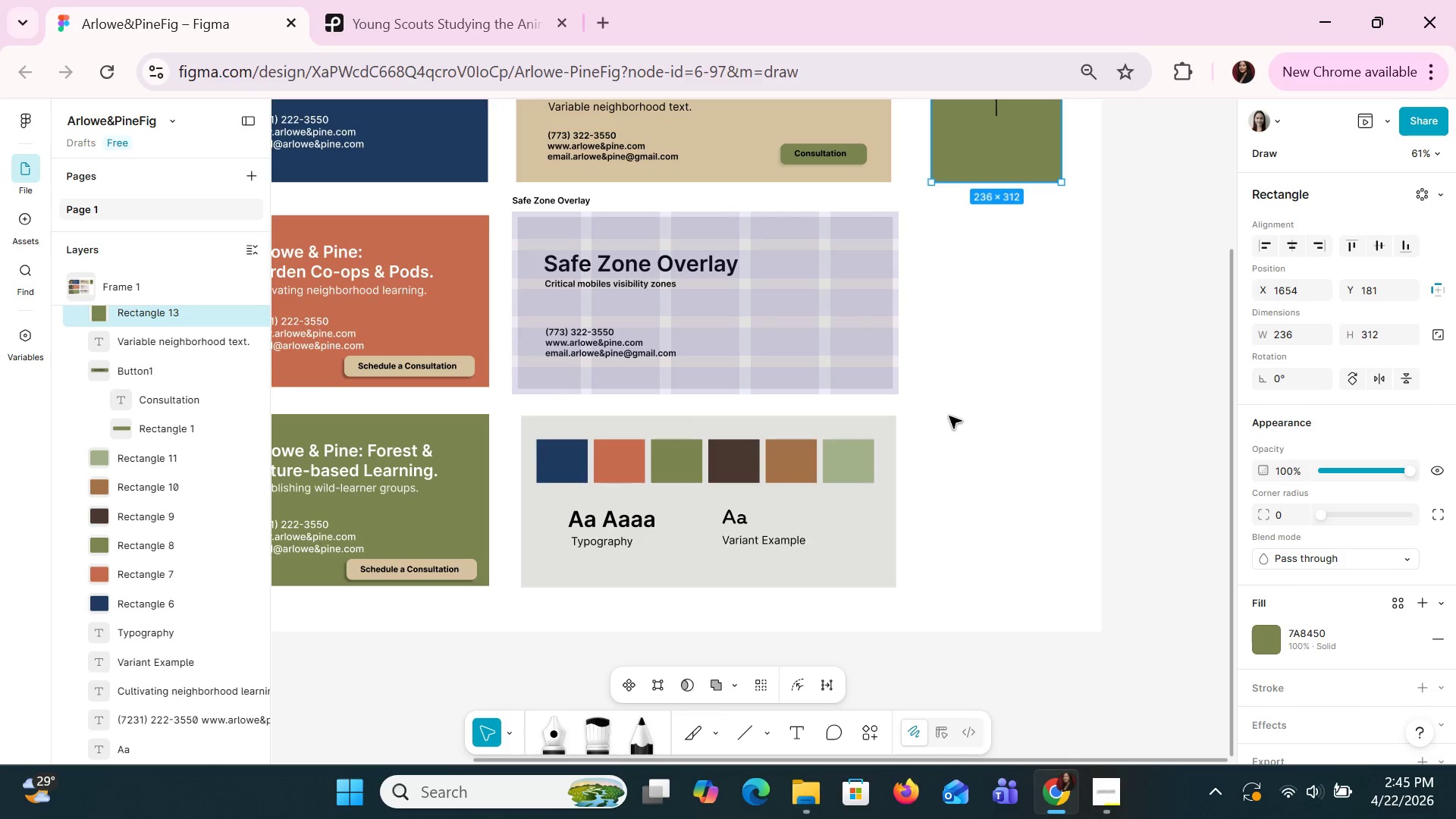 
left_click([949, 416])
 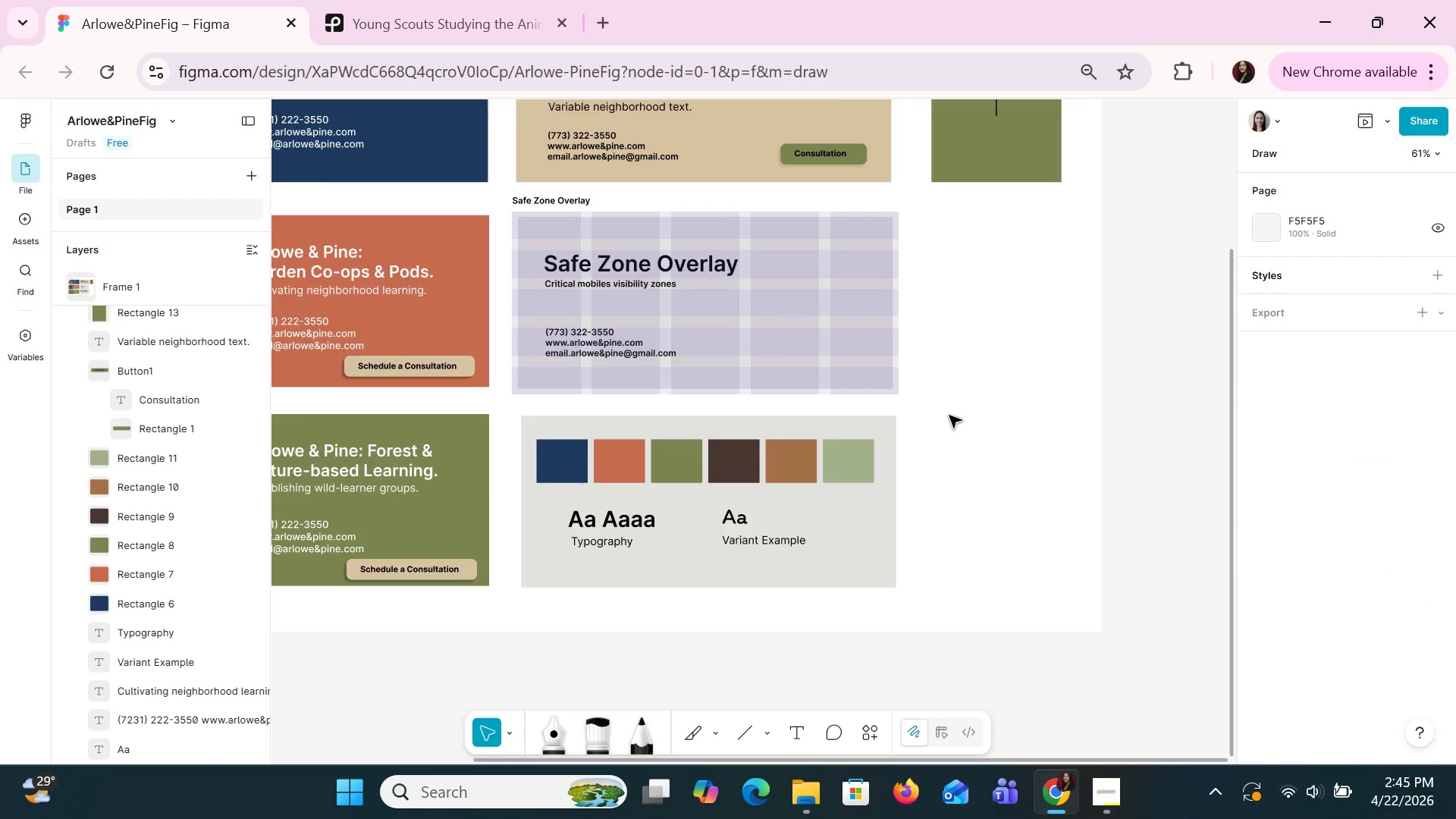 
scroll: coordinate [949, 415], scroll_direction: up, amount: 2.0
 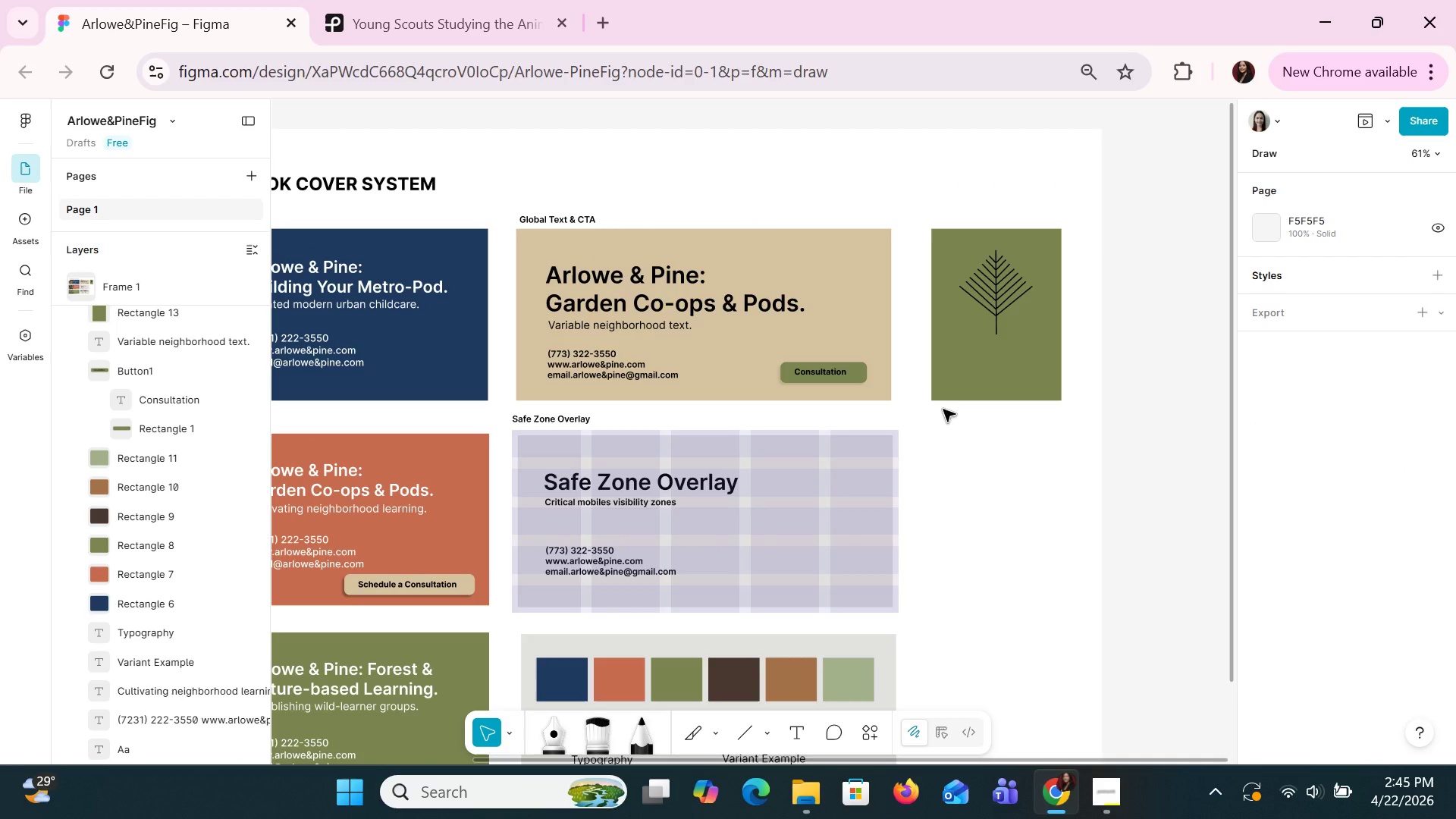 
wait(14.55)
 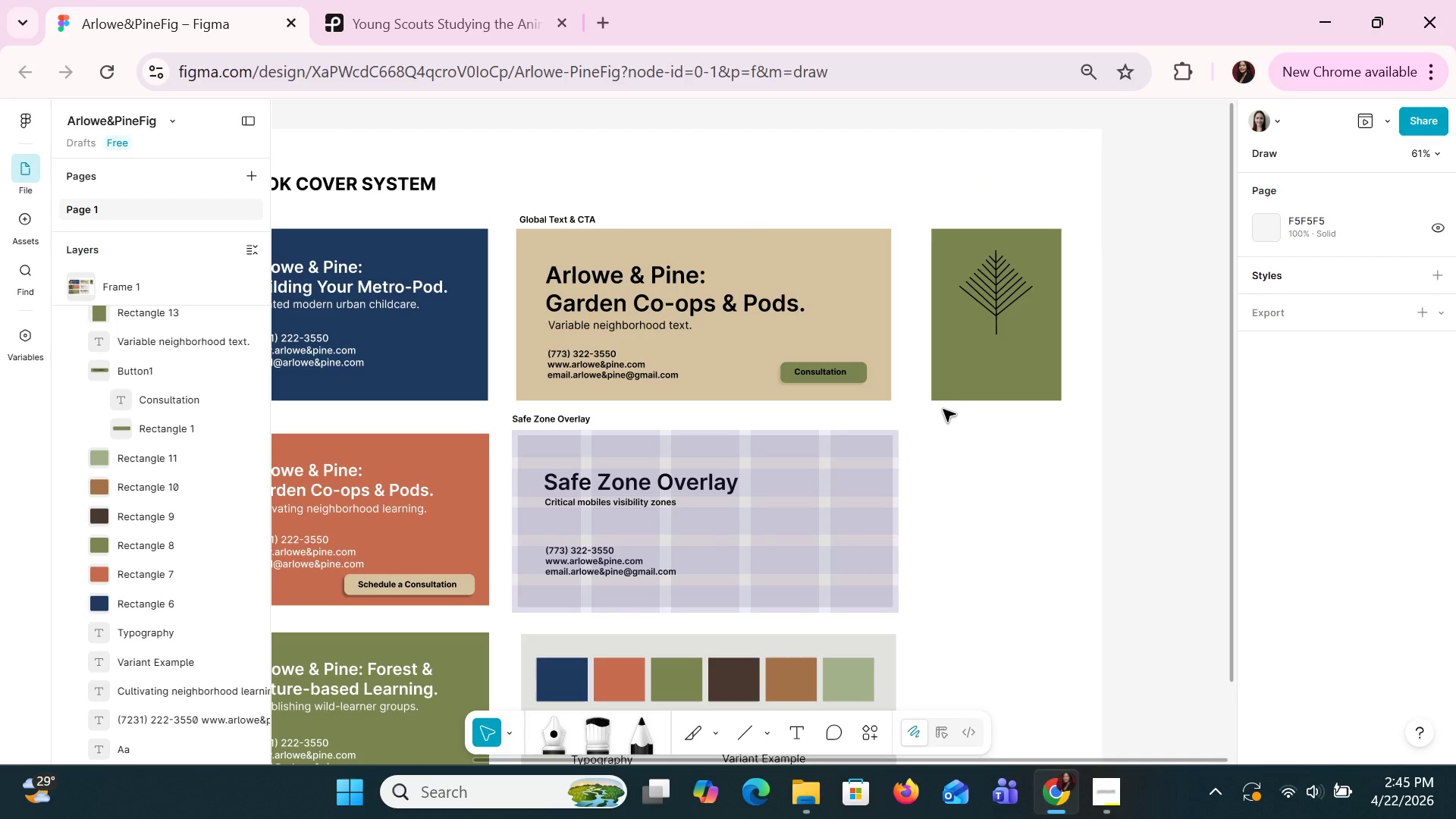 
left_click([989, 344])
 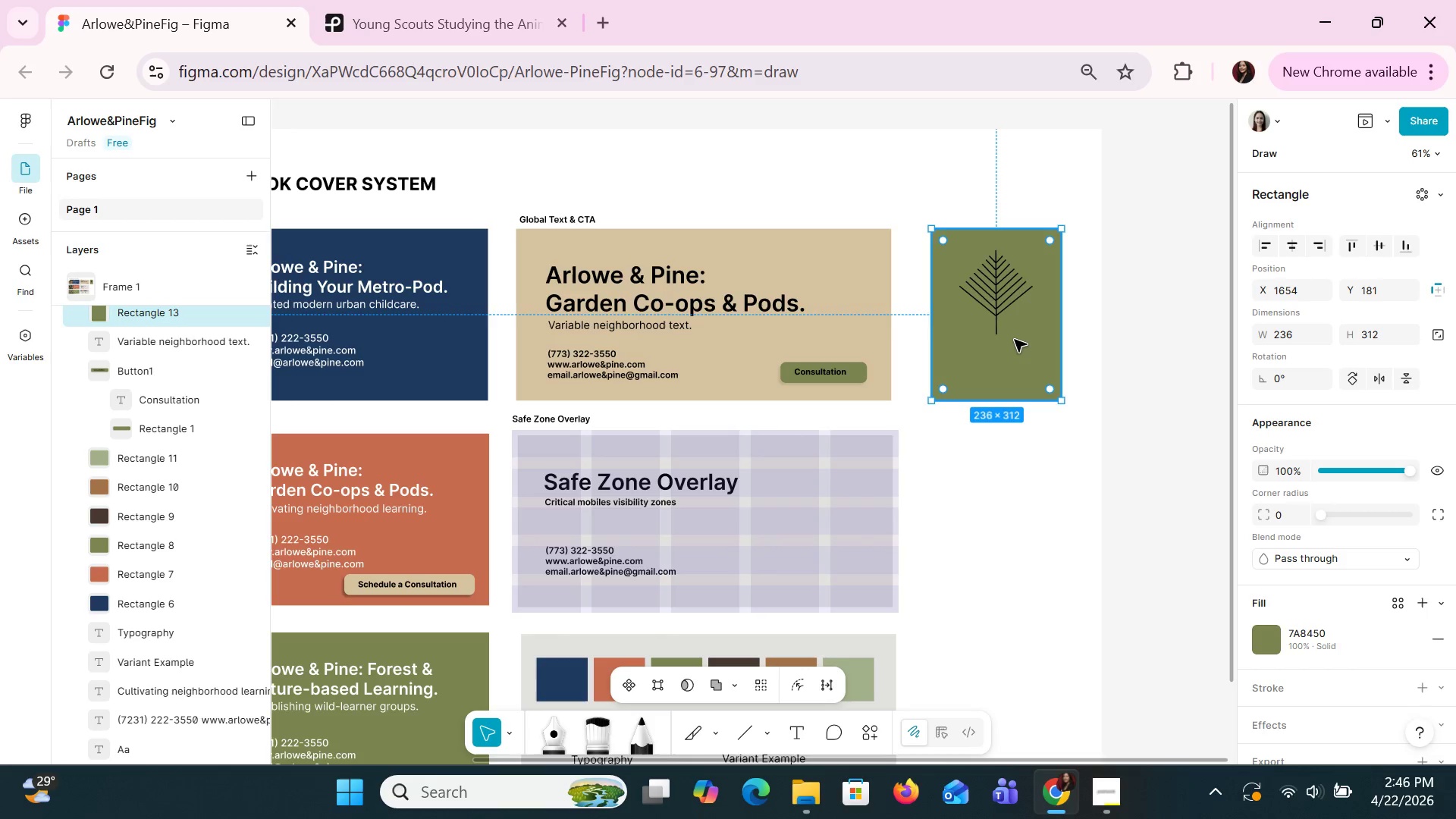 
double_click([1015, 339])
 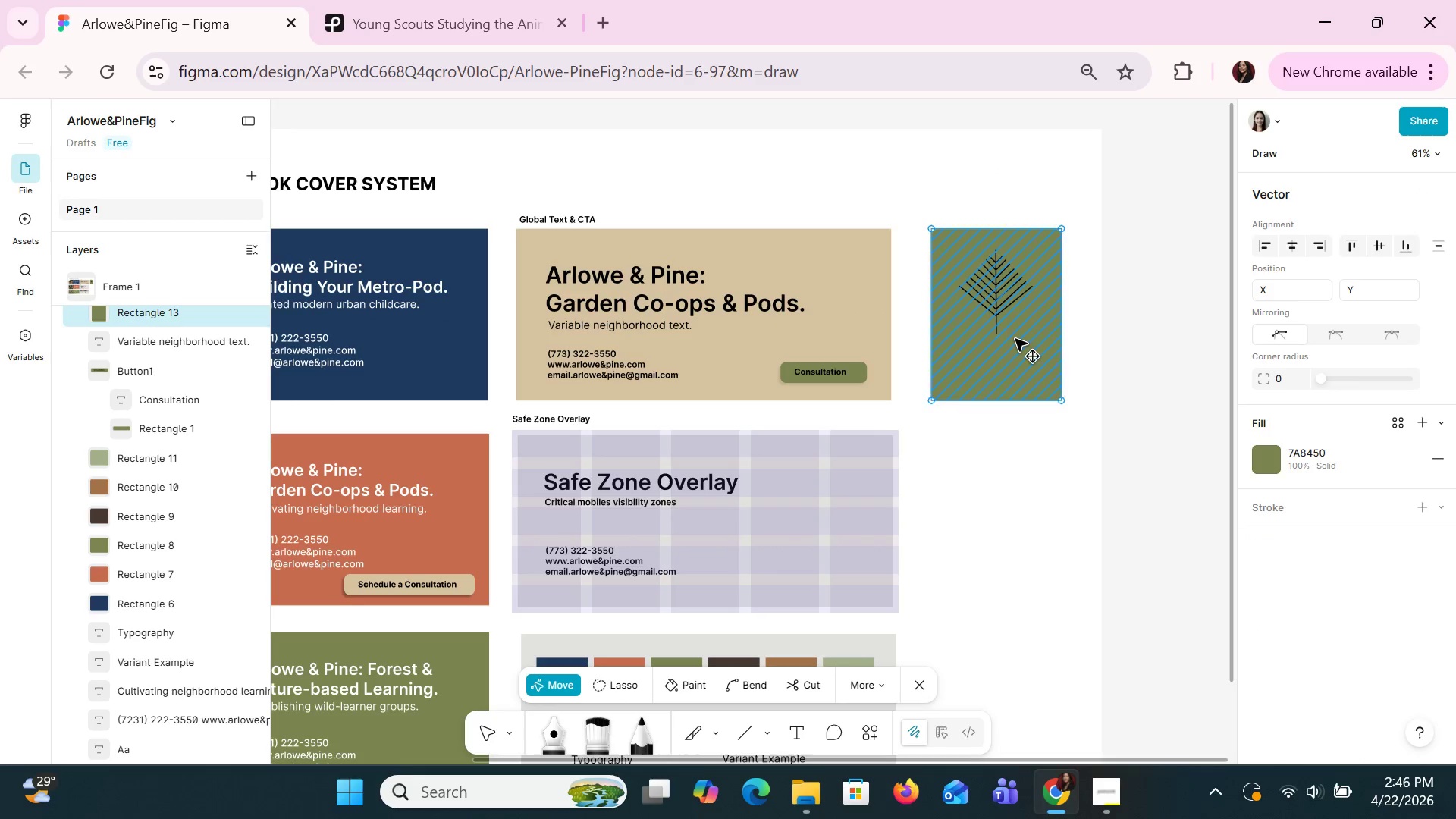 
double_click([1015, 338])
 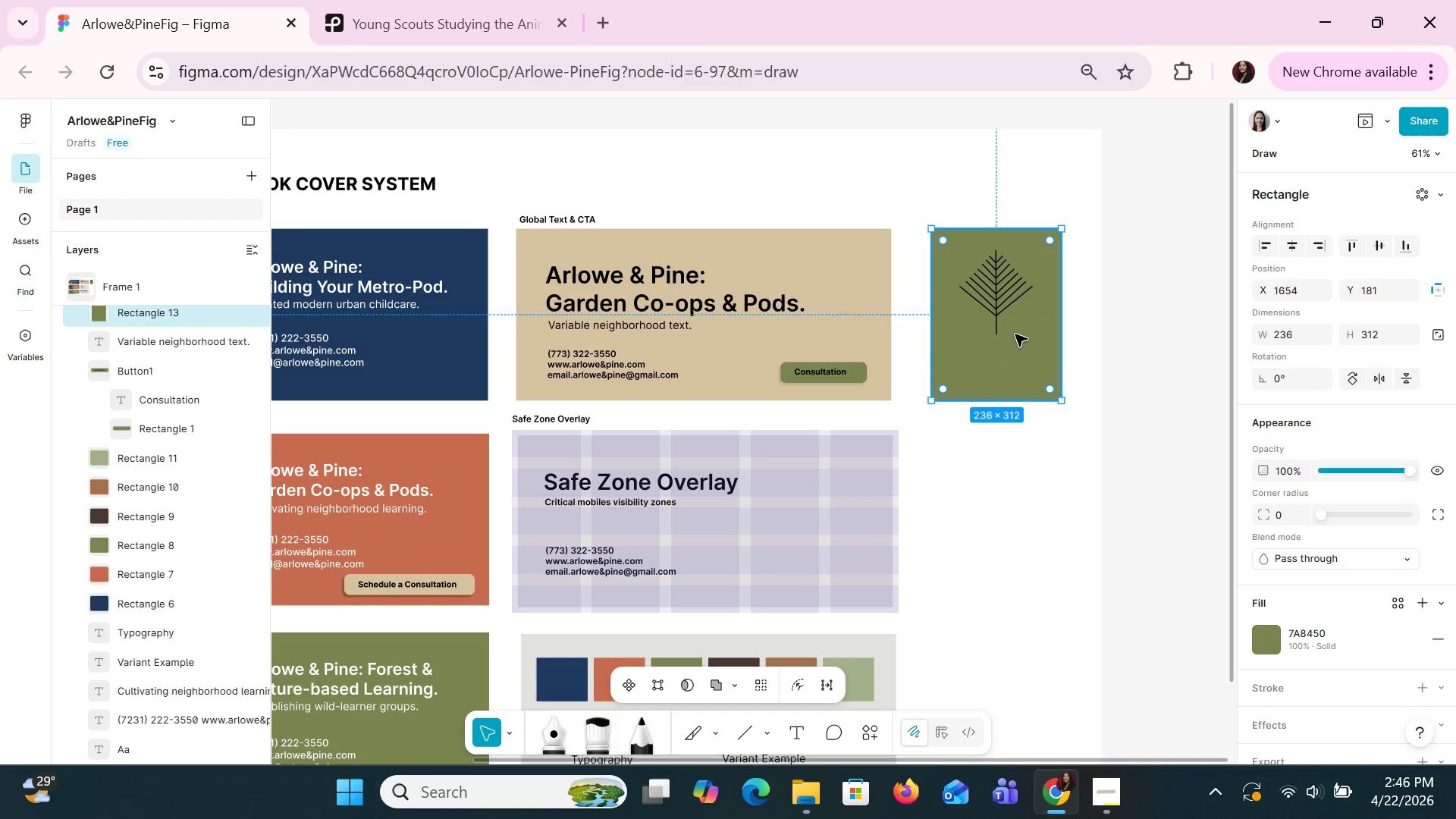 
key(Escape)
 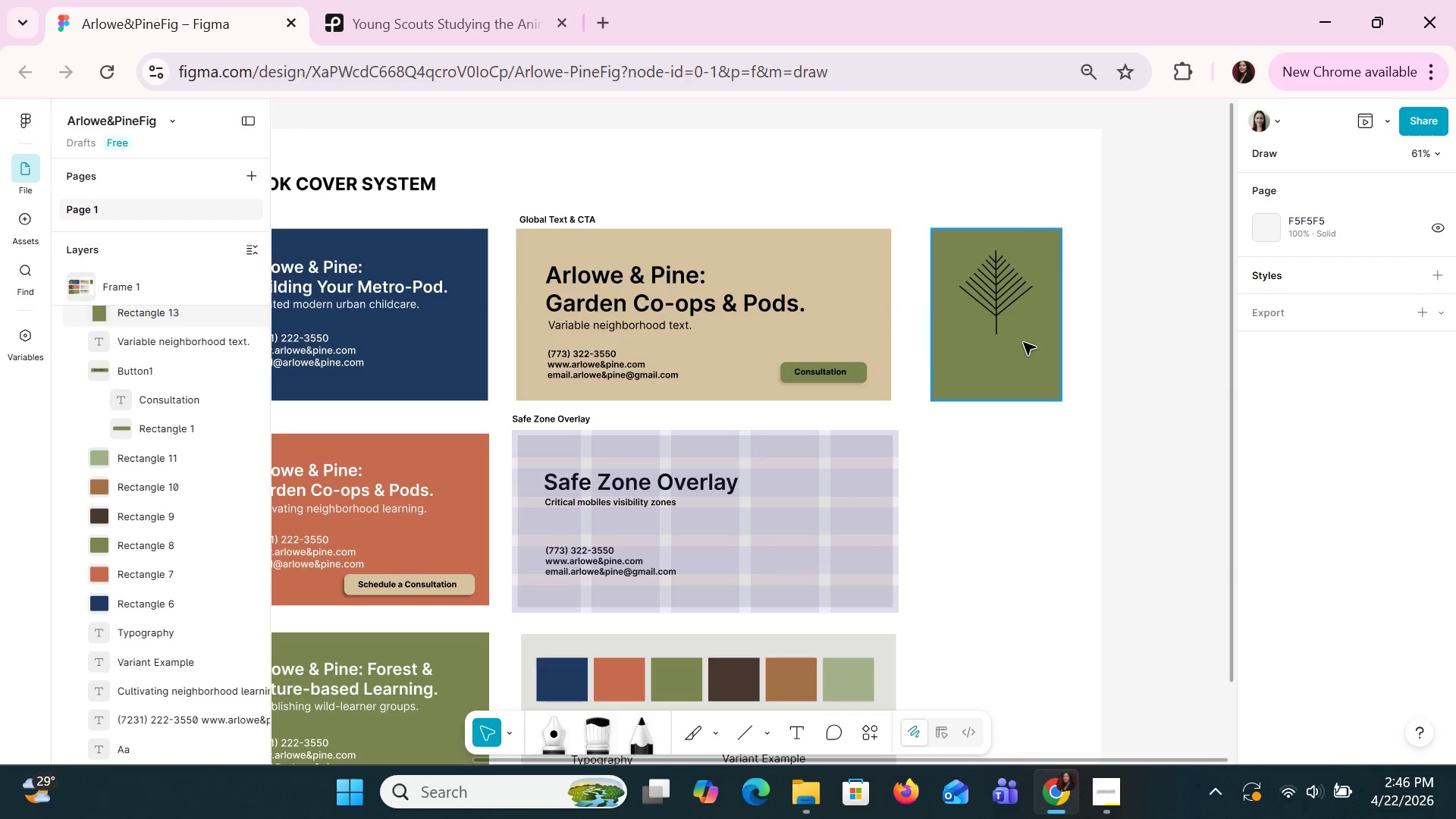 
left_click_drag(start_coordinate=[1023, 342], to_coordinate=[994, 340])
 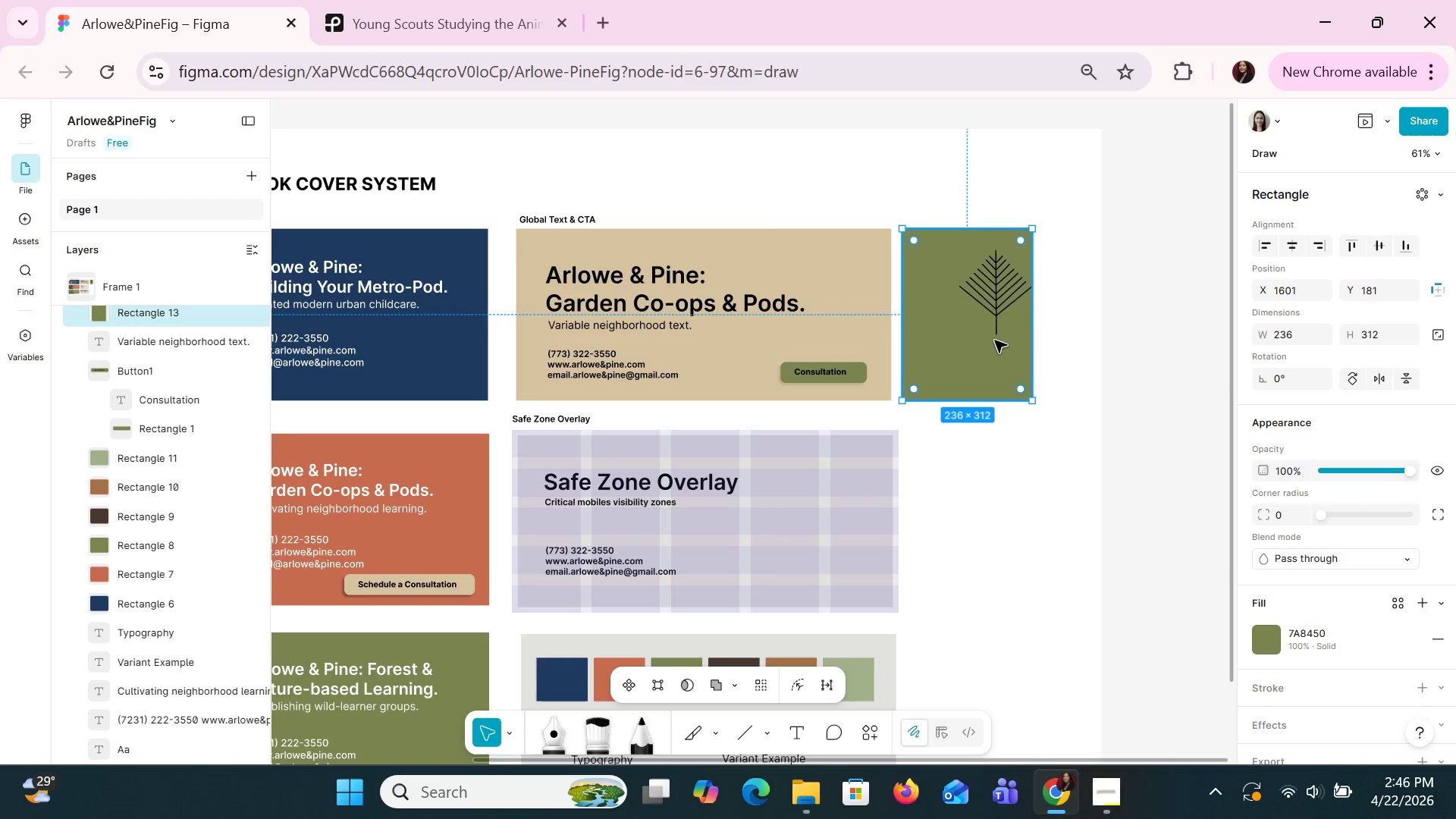 
key(Control+Z)
 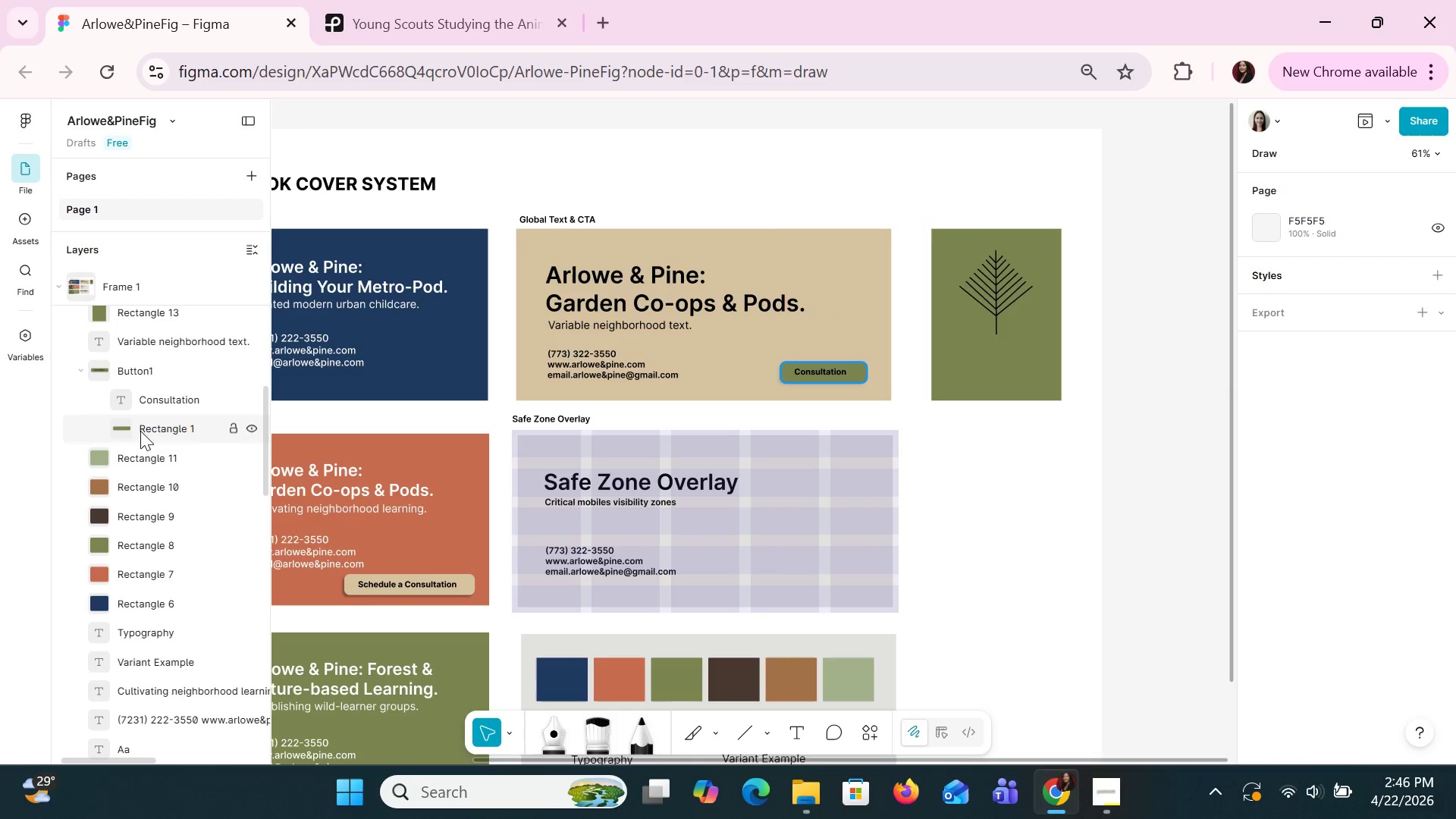 
scroll: coordinate [136, 302], scroll_direction: up, amount: 9.0
 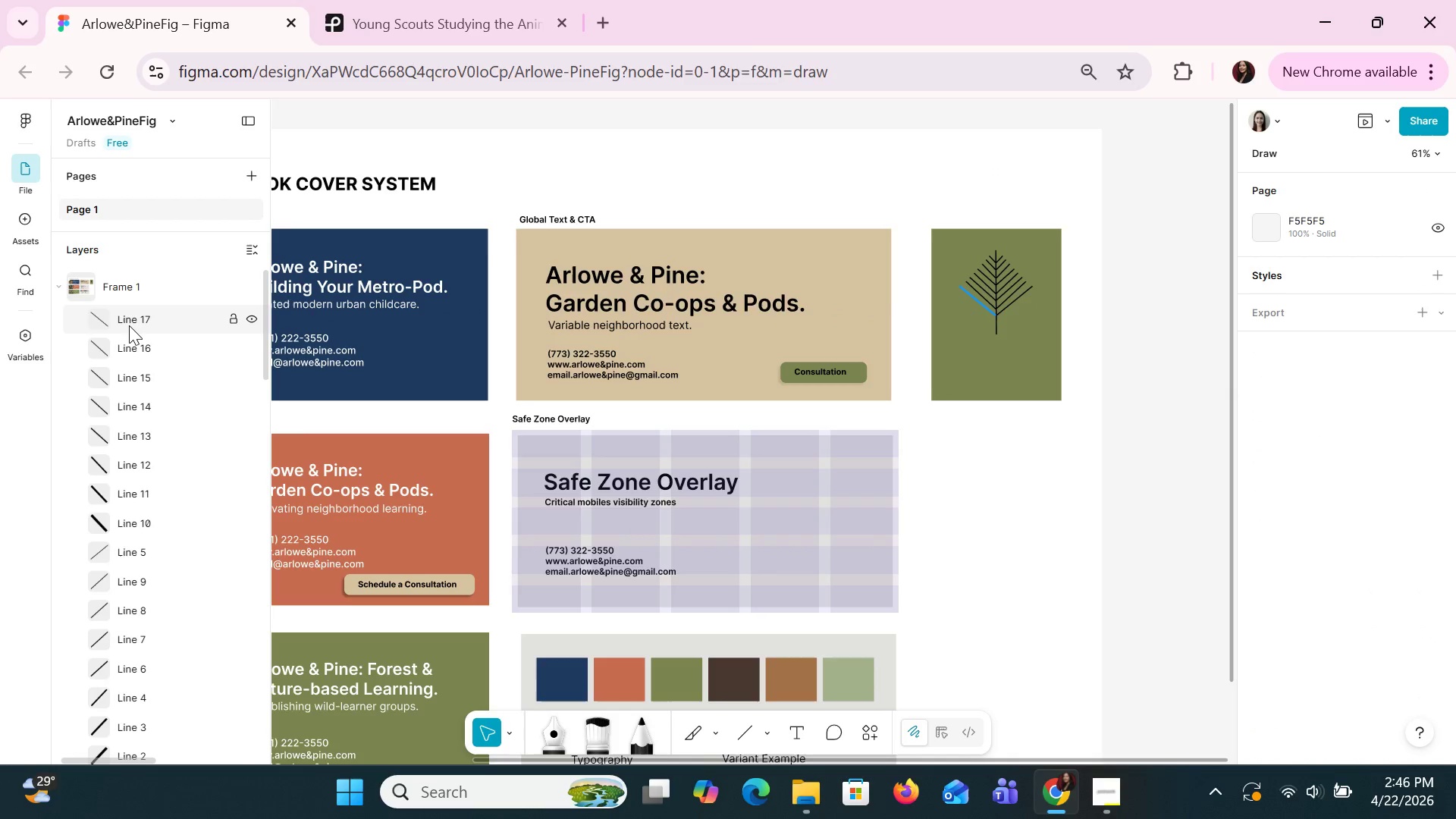 
left_click([129, 325])
 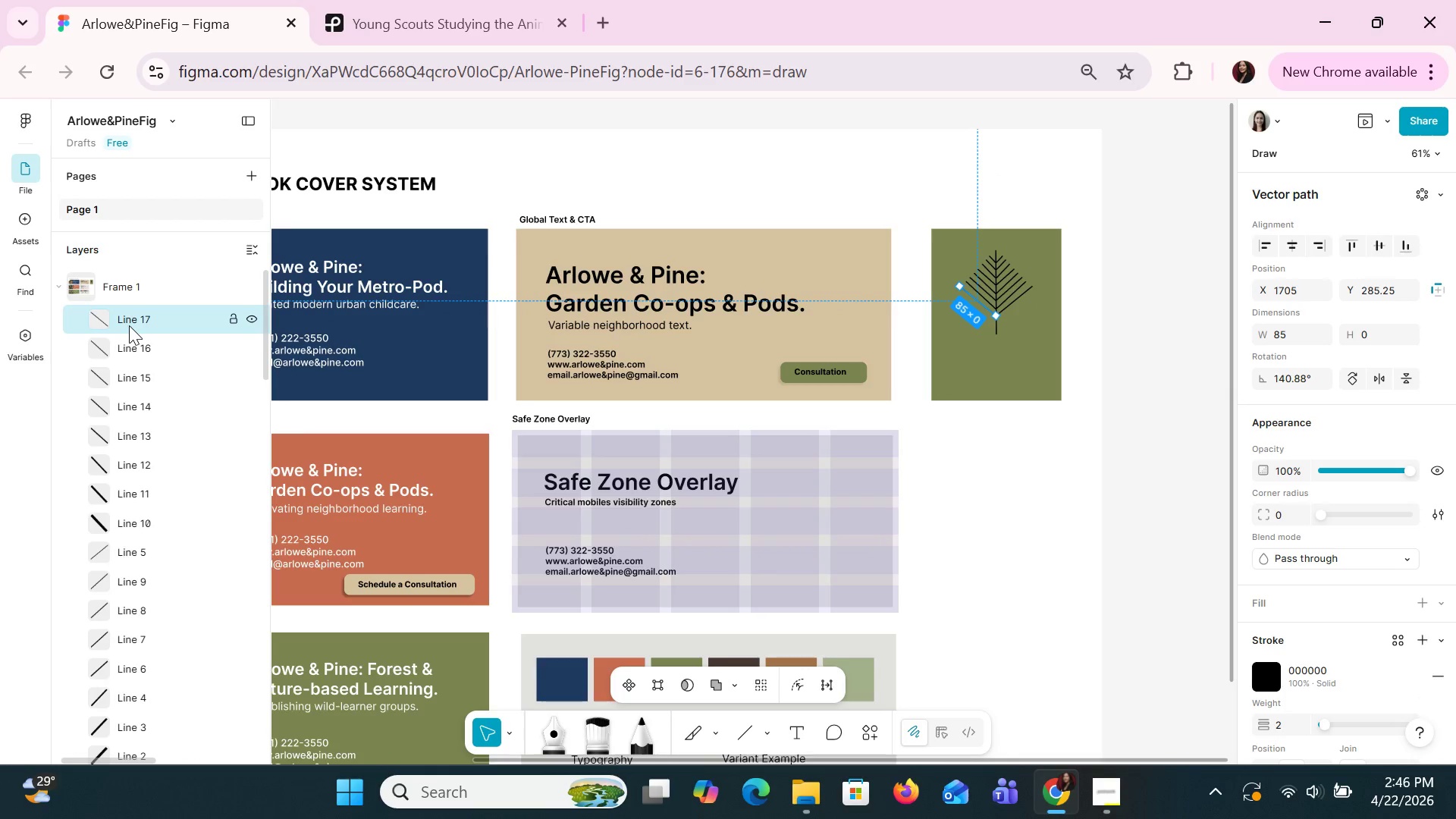 
hold_key(key=ShiftLeft, duration=2.22)
 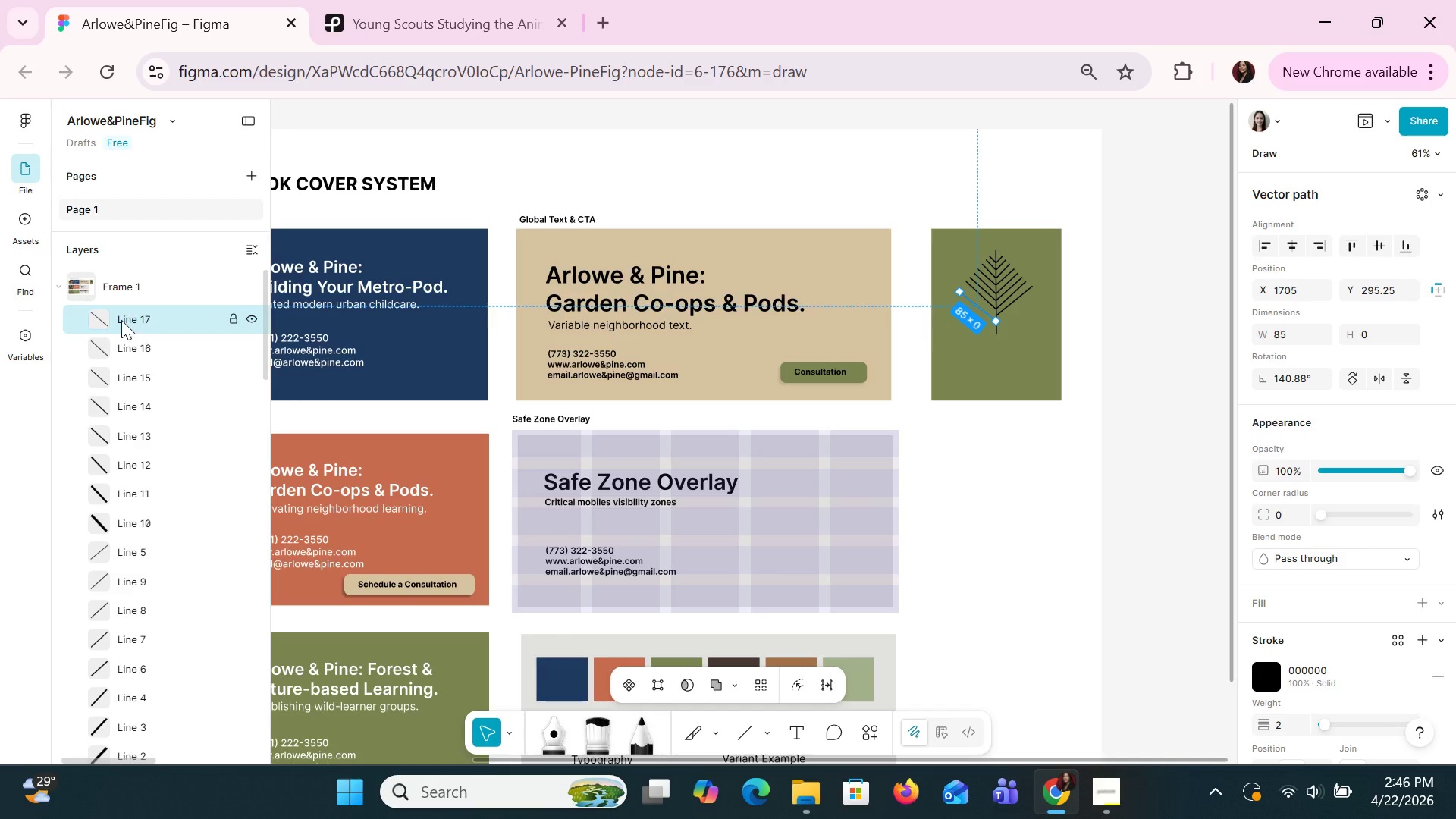 
hold_key(key=ArrowDown, duration=0.38)
 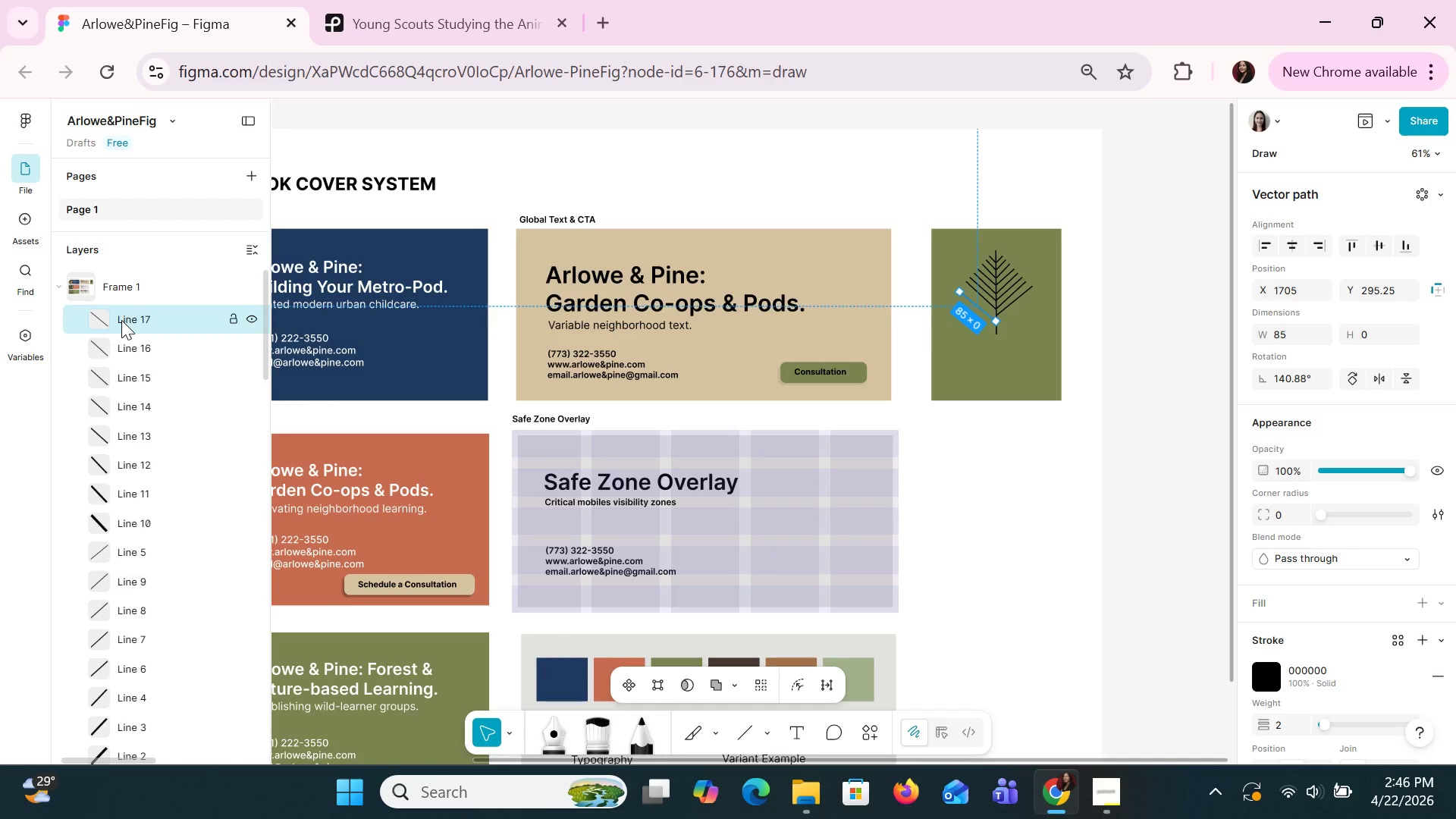 
key(Control+Z)
 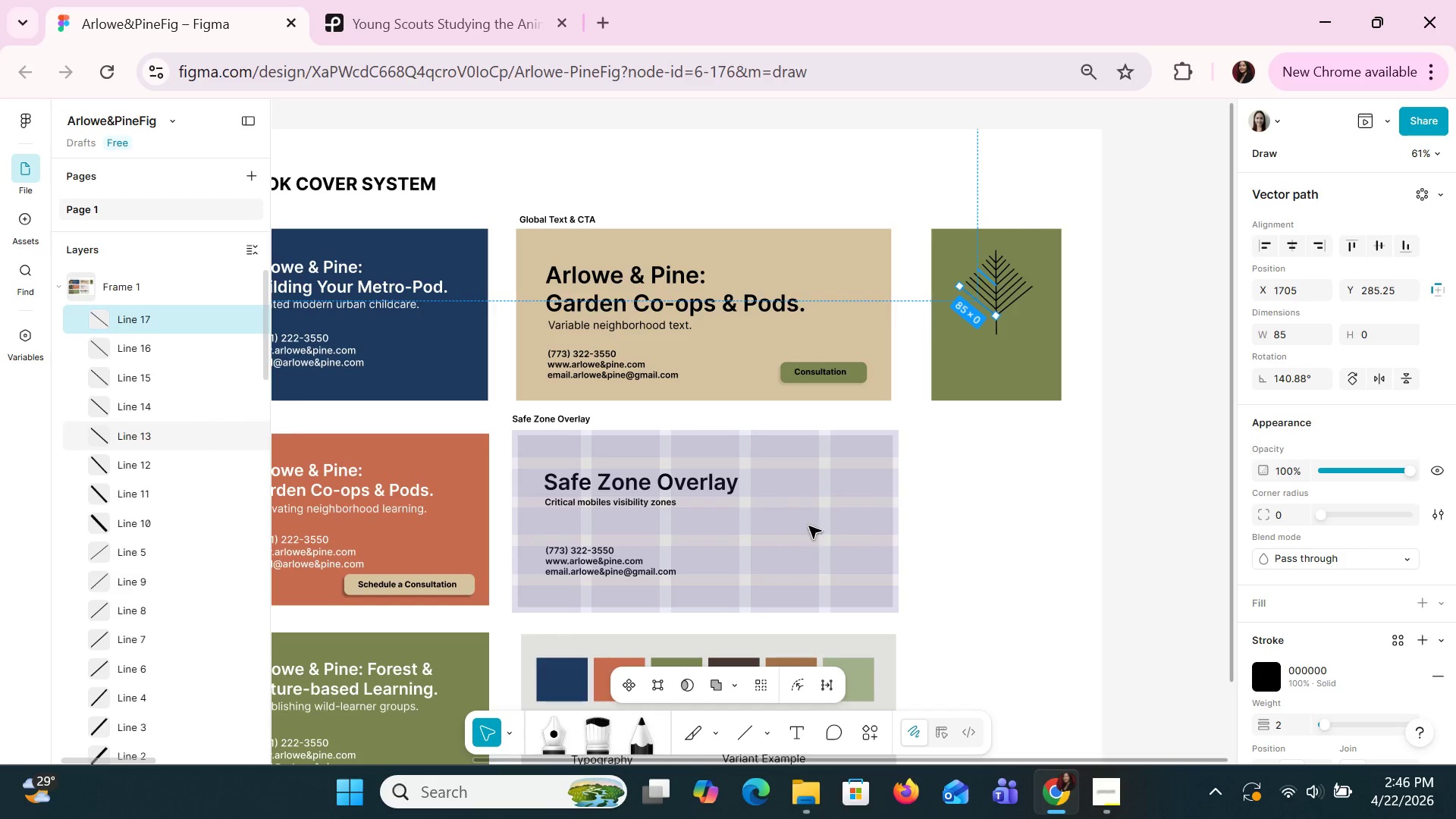 
left_click([996, 543])
 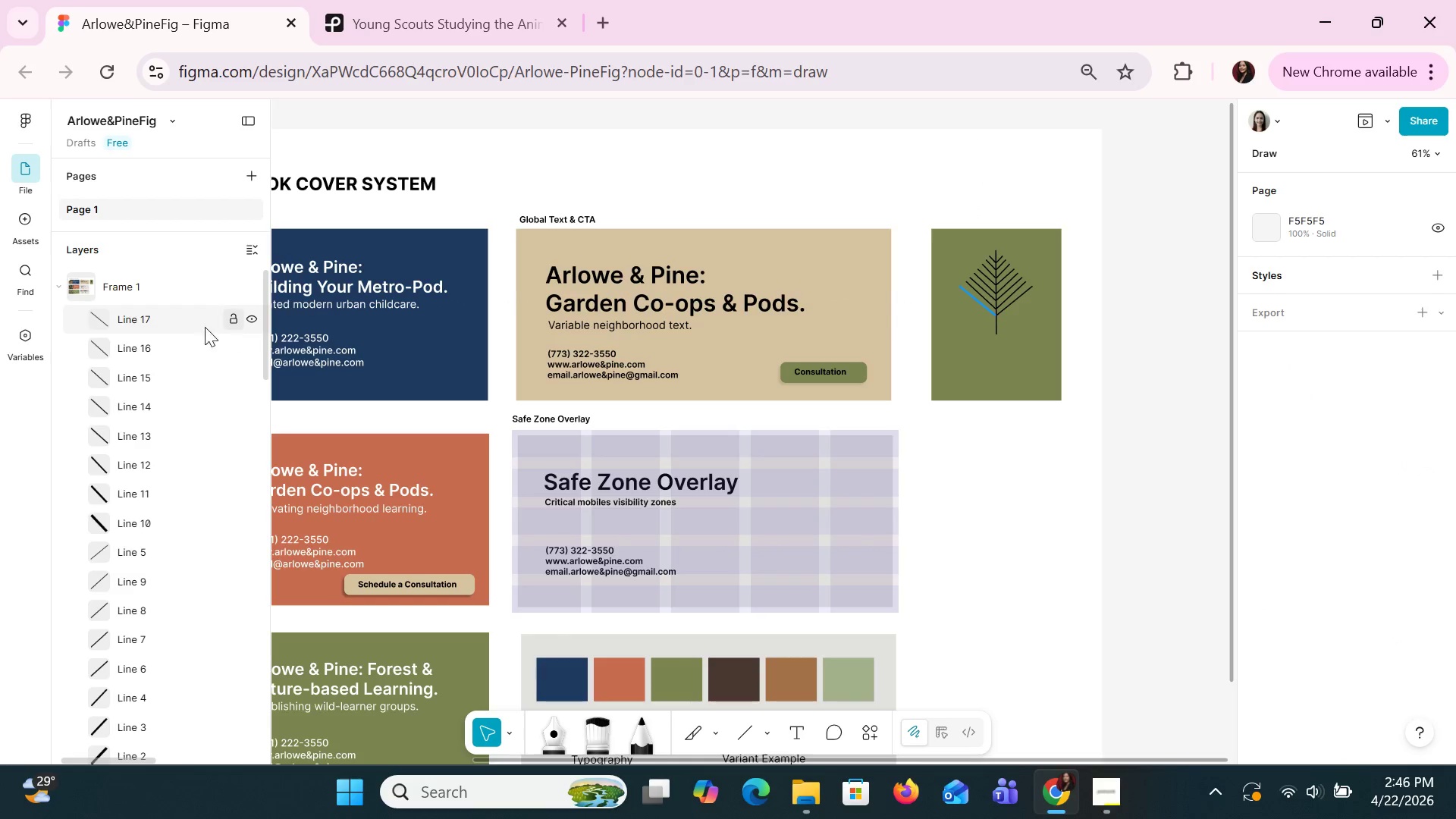 
left_click([133, 315])
 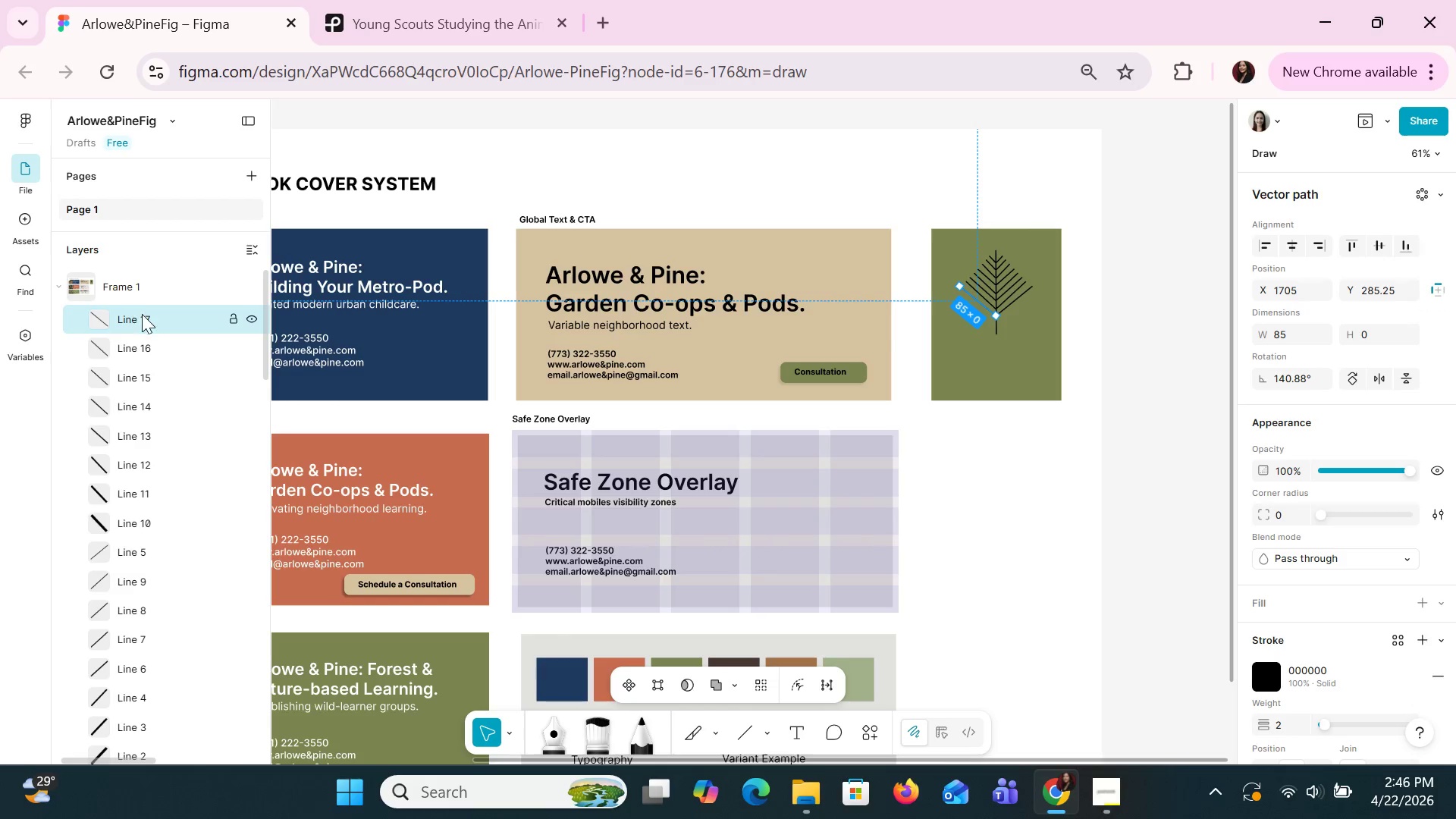 
hold_key(key=ShiftLeft, duration=1.5)
left_click([159, 341])
 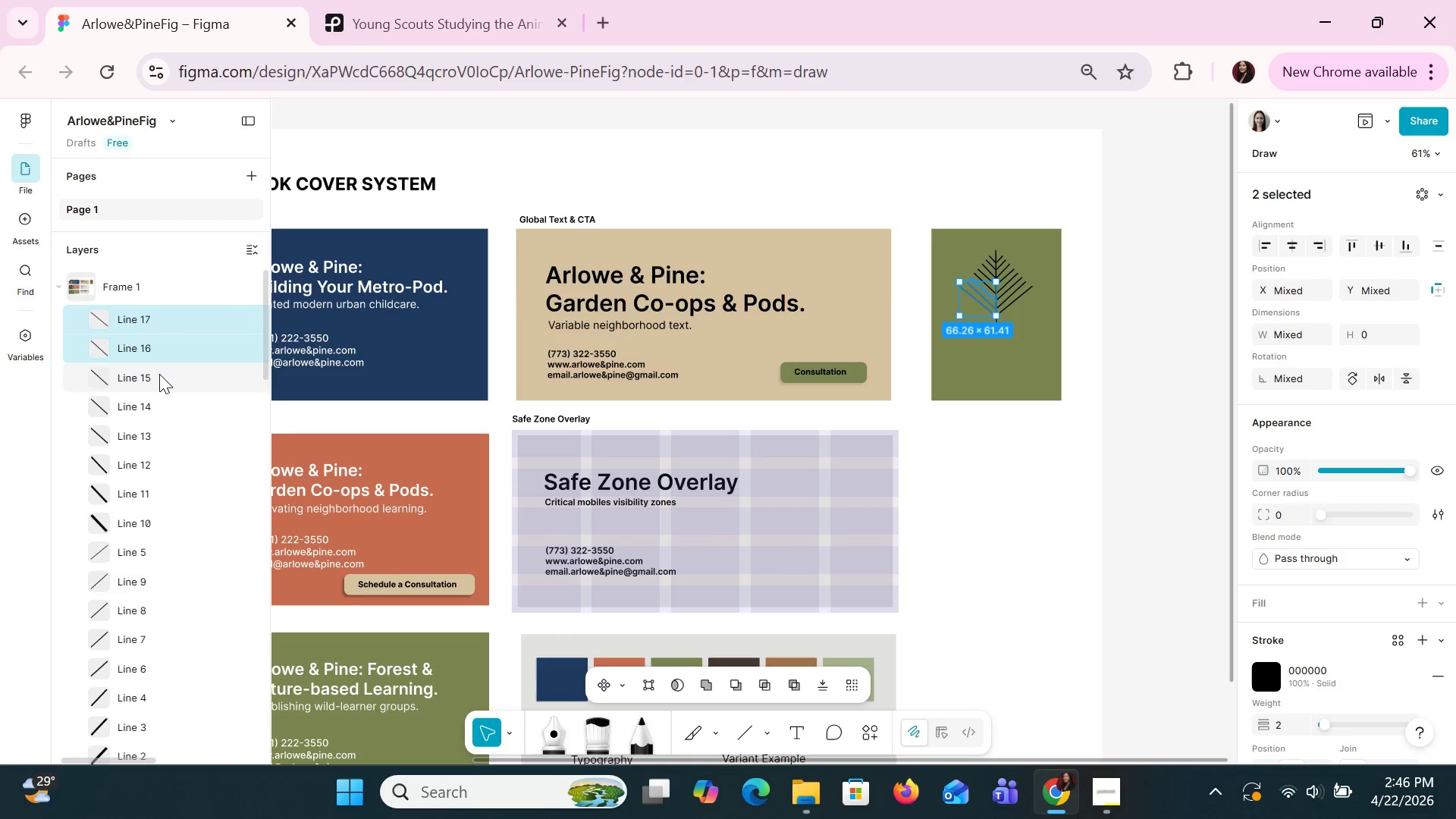 
left_click([159, 374])
 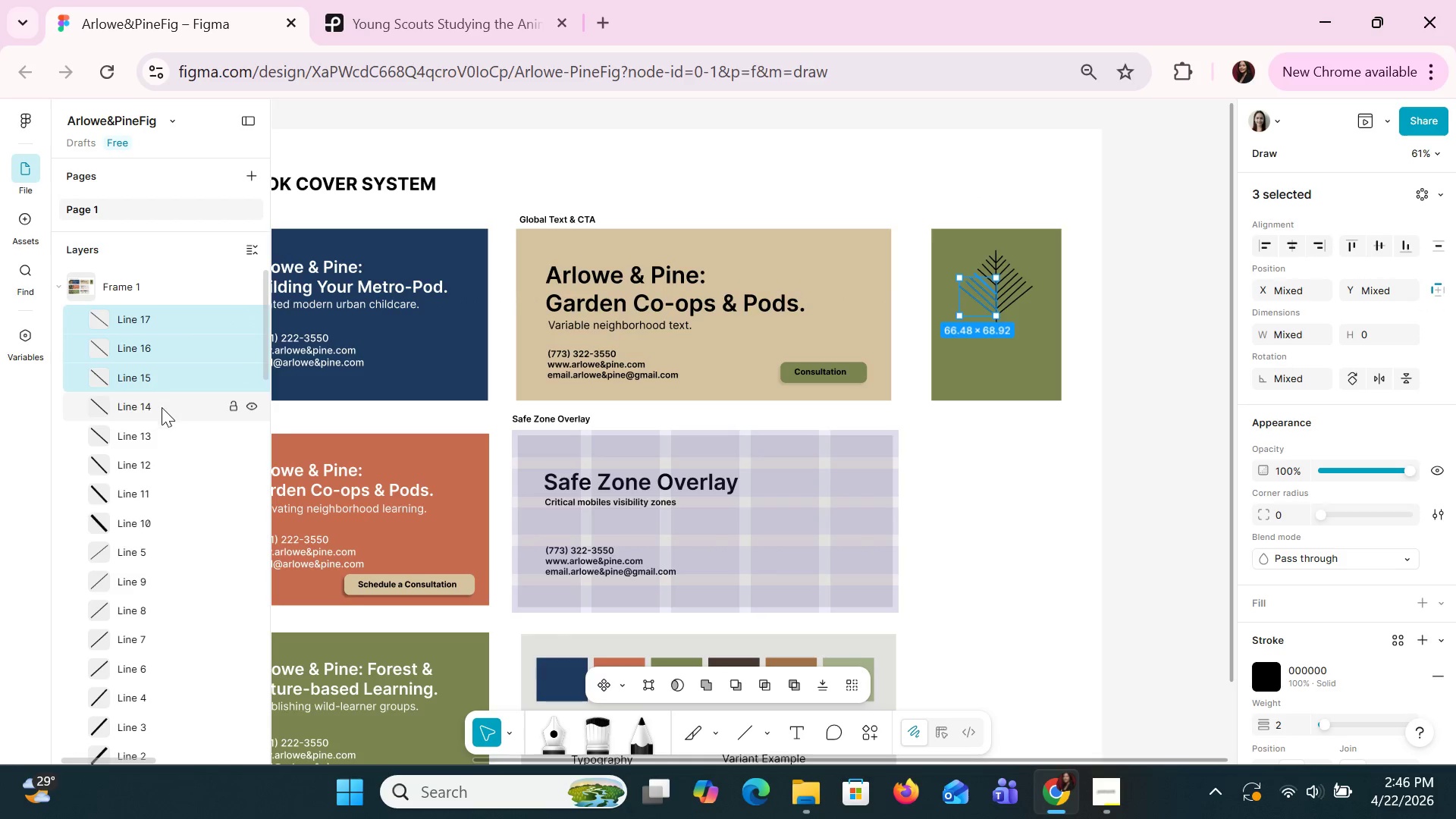 
double_click([162, 407])
 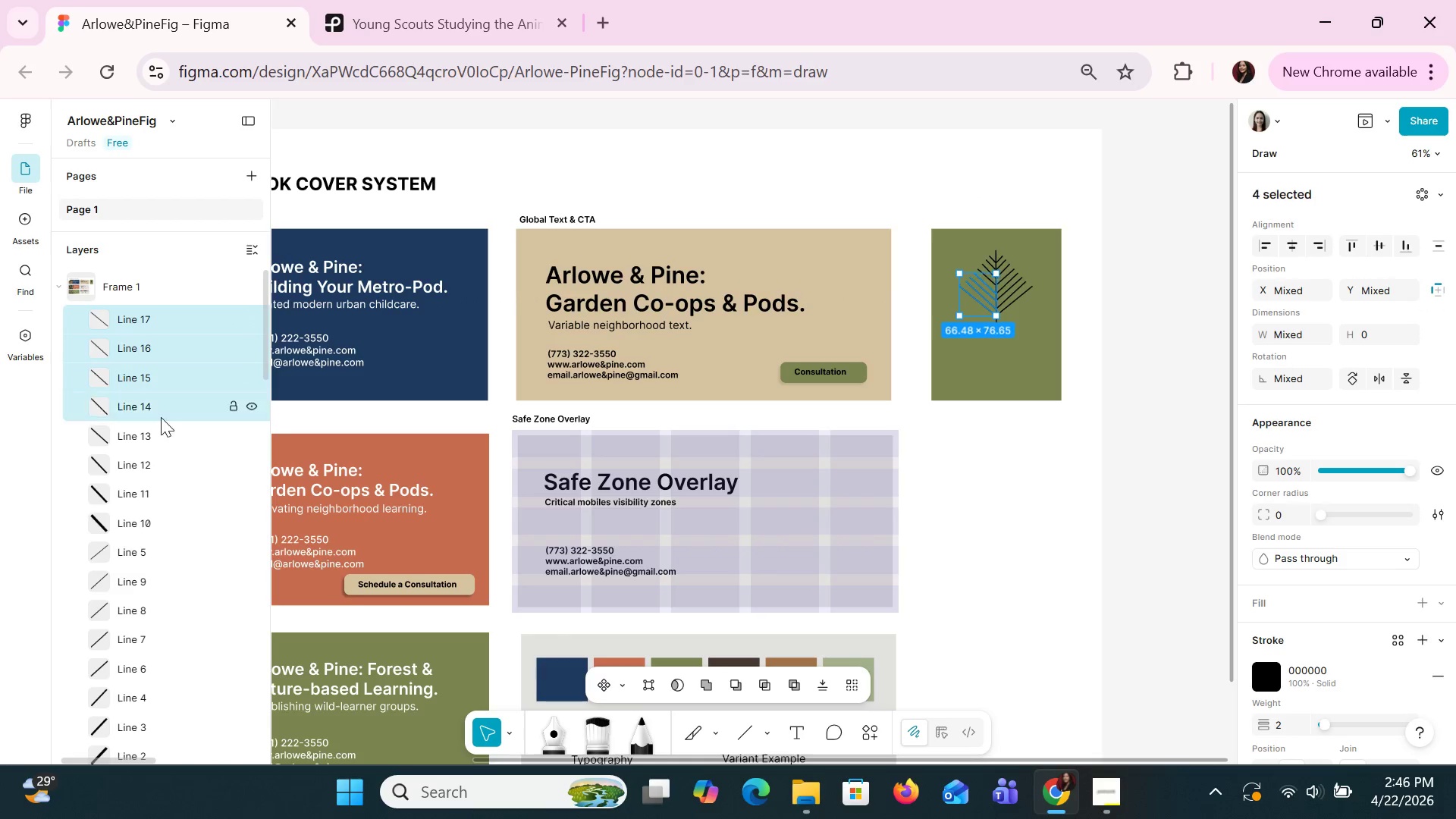 
hold_key(key=ShiftLeft, duration=1.5)
triple_click([162, 432])
 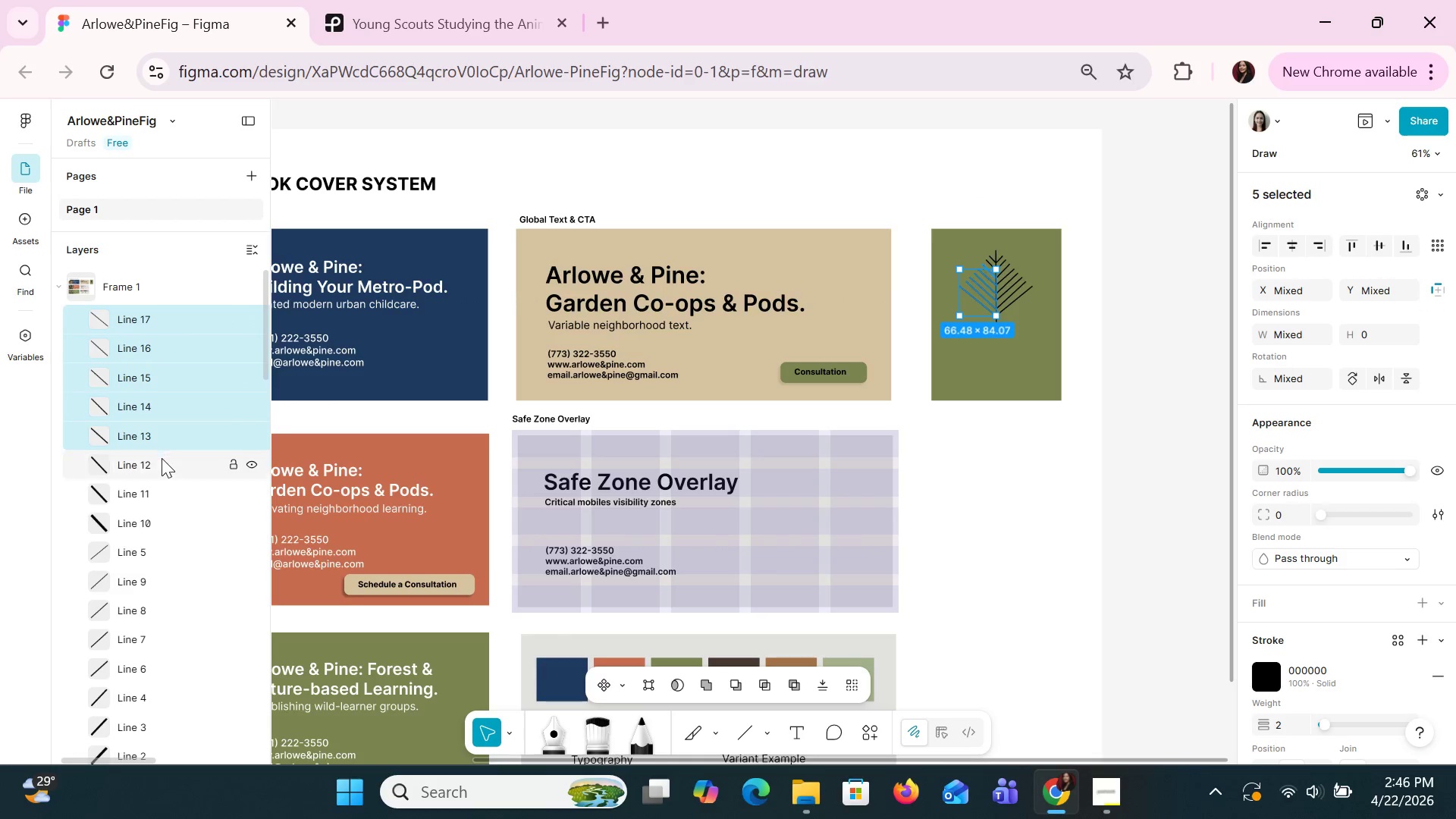 
triple_click([160, 458])
 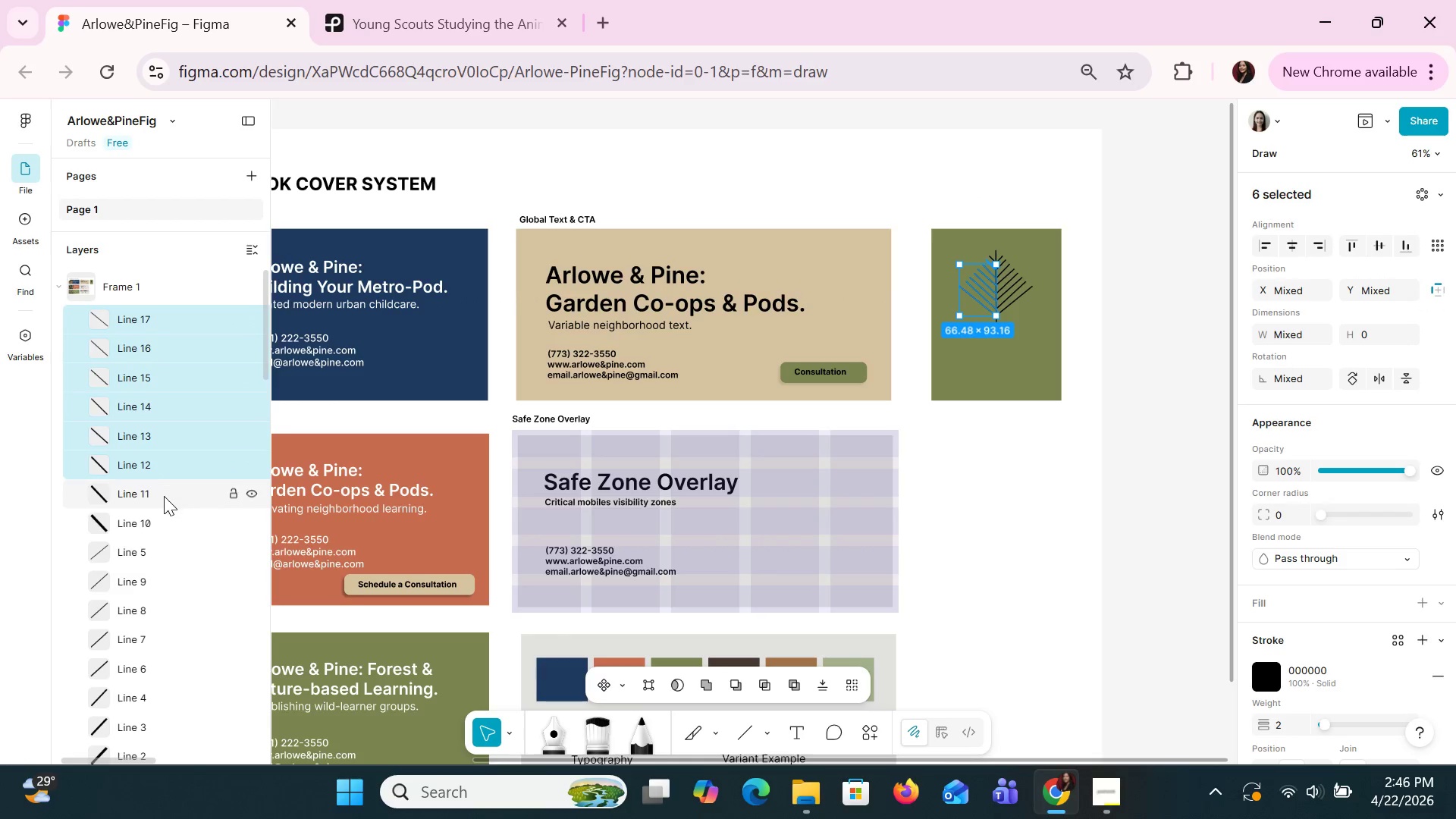 
left_click([164, 497])
 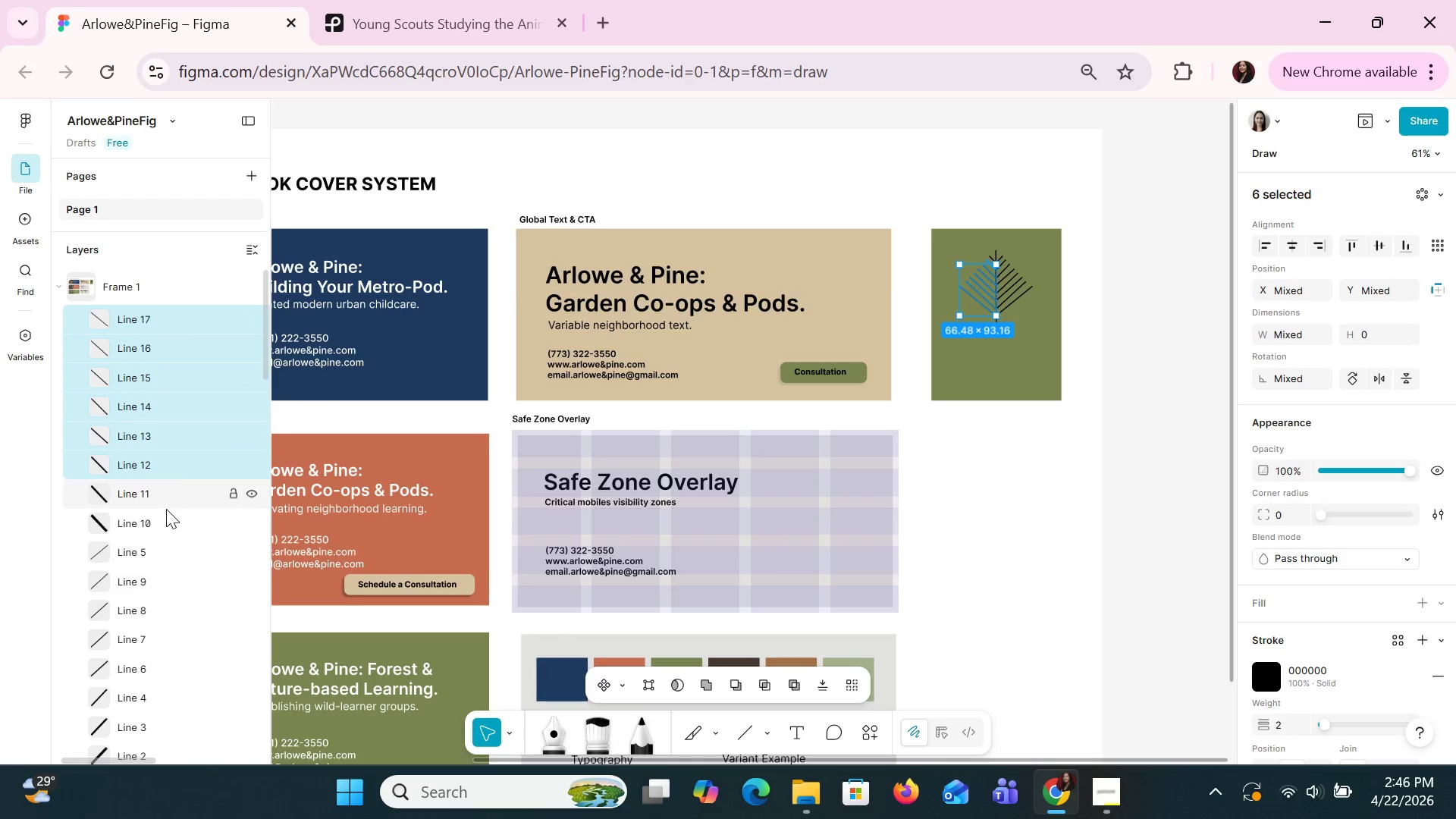 
hold_key(key=ShiftLeft, duration=1.51)
triple_click([175, 573])
 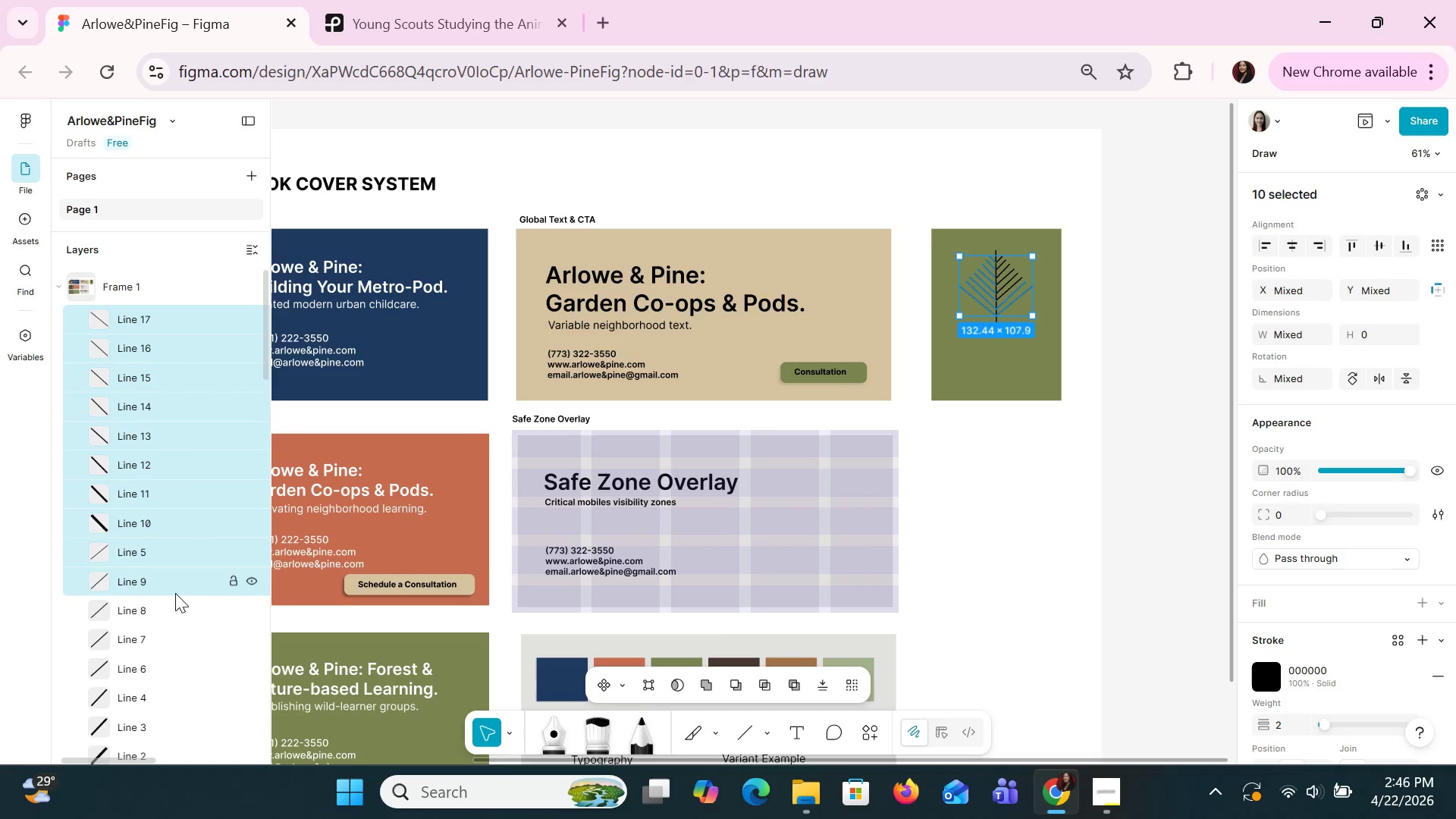 
hold_key(key=ShiftLeft, duration=1.52)
left_click([171, 613])
 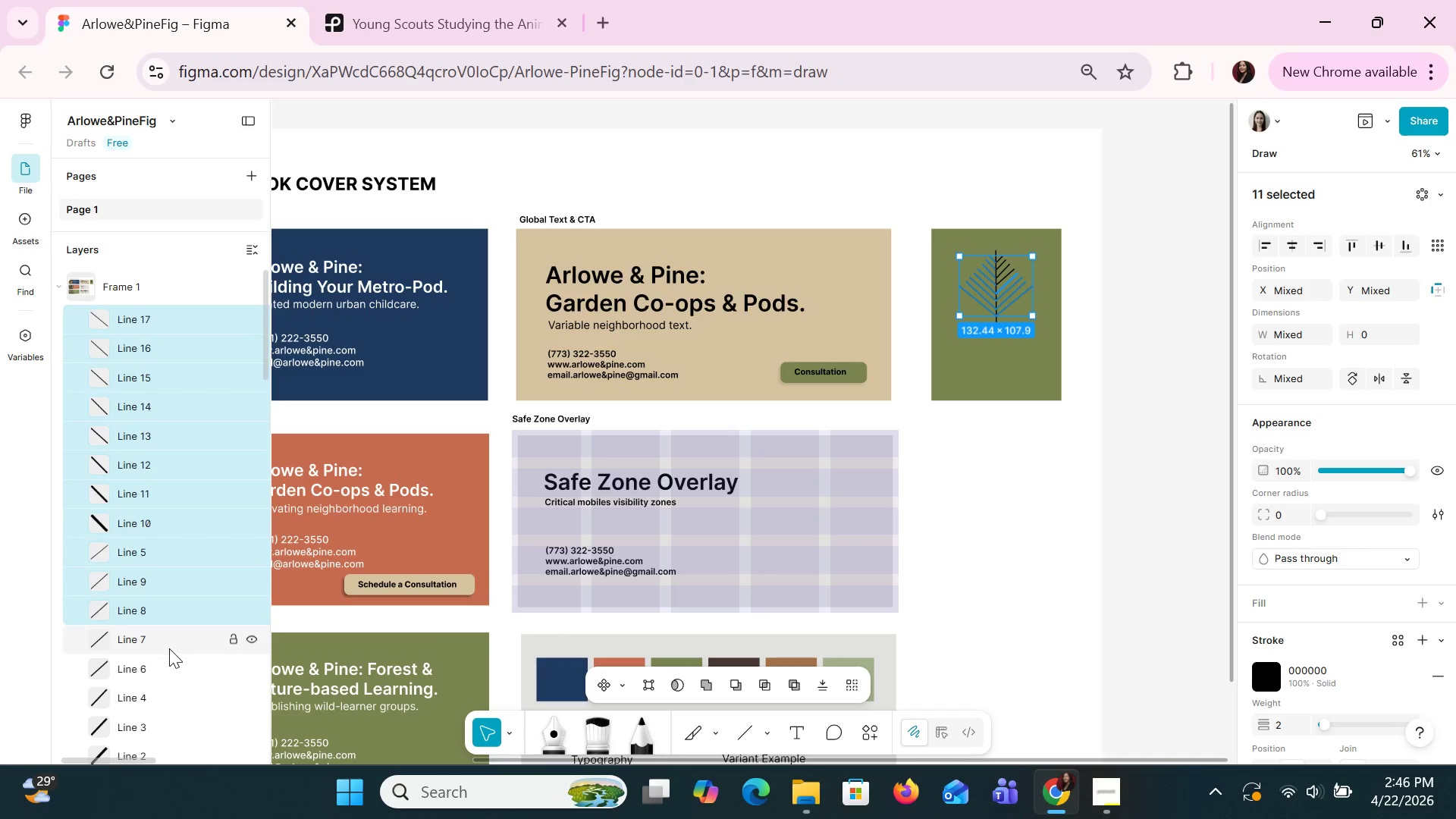 
left_click([169, 648])
 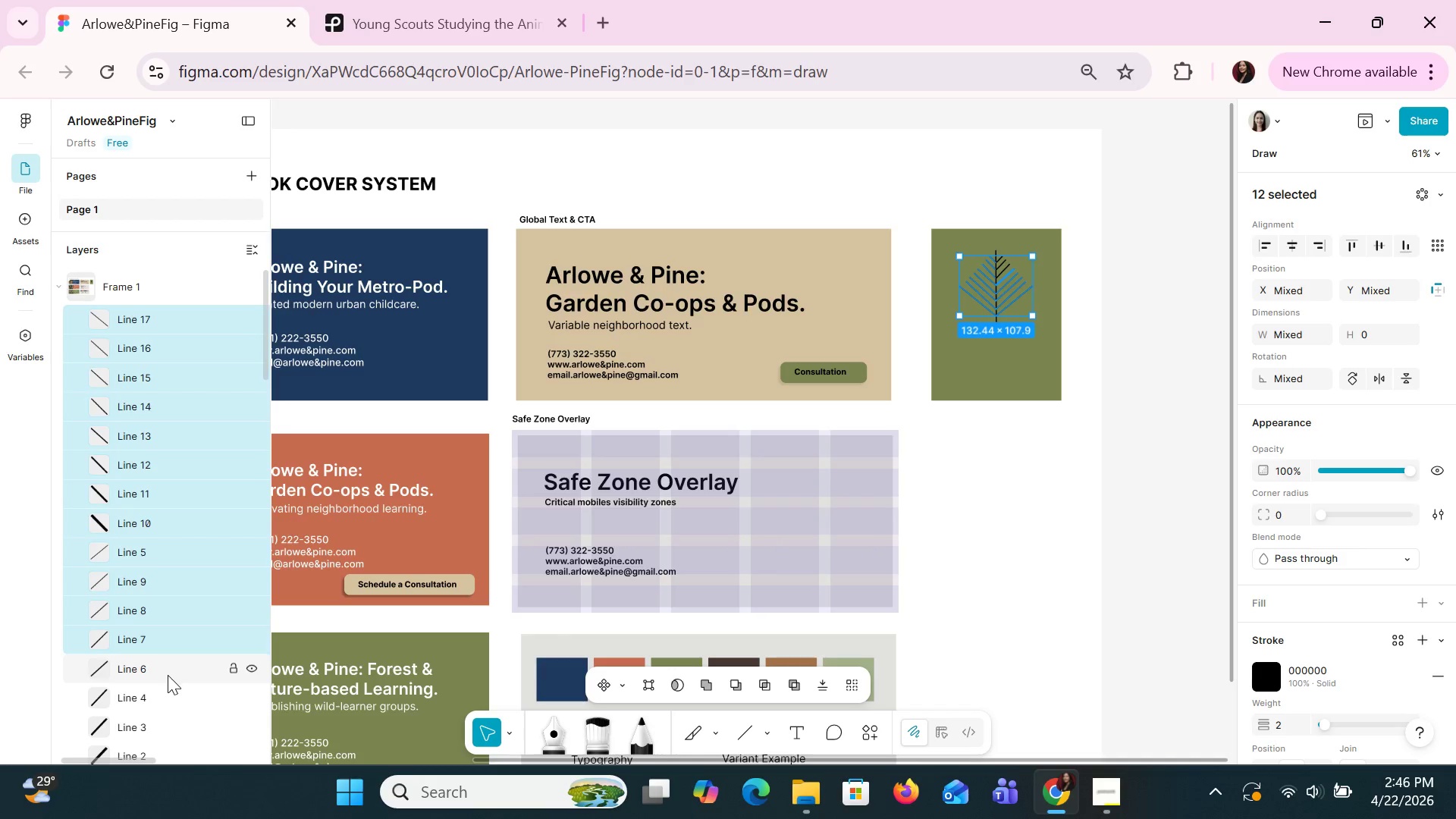 
double_click([168, 675])
 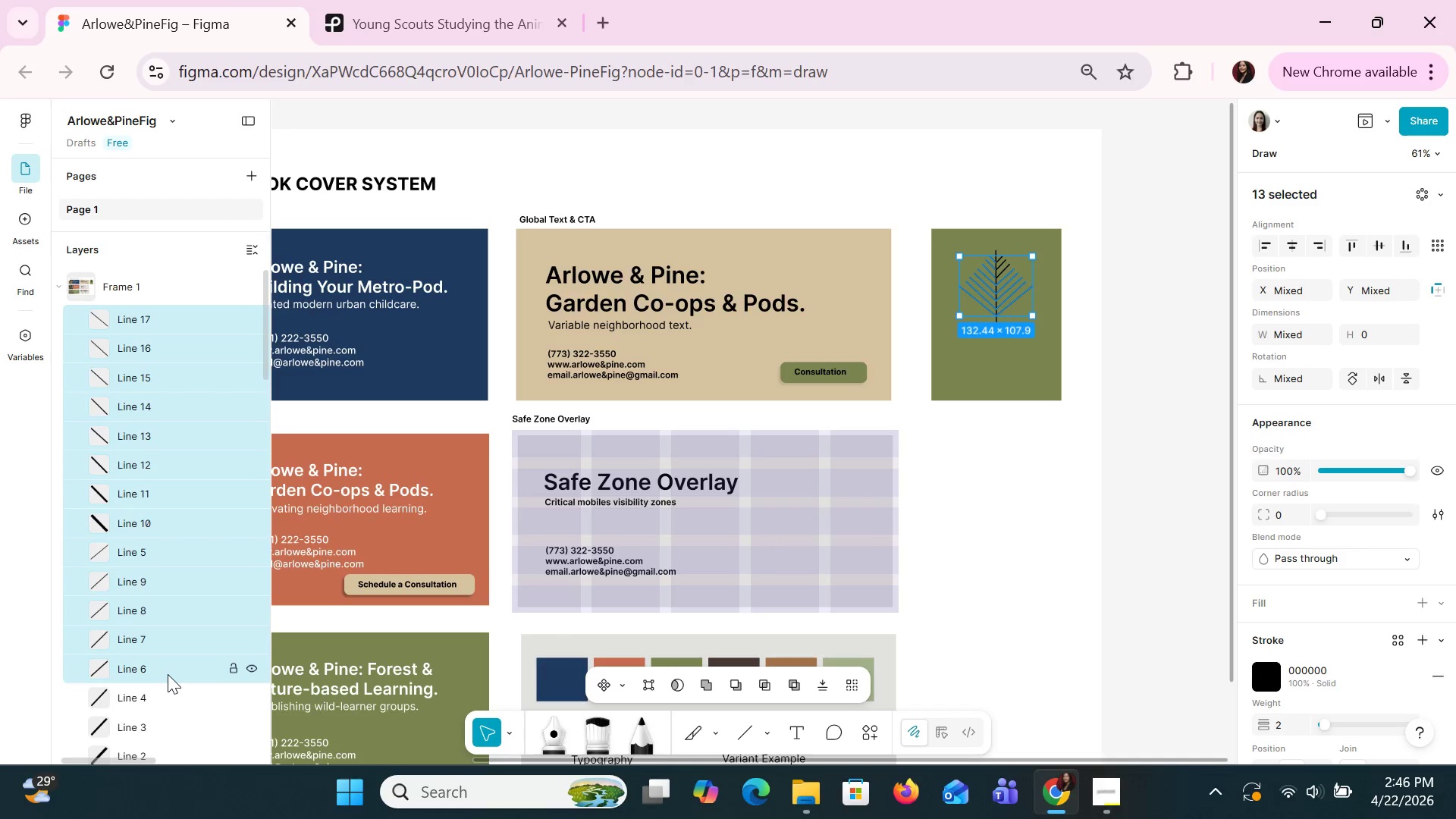 
key(Shift+ShiftLeft)
 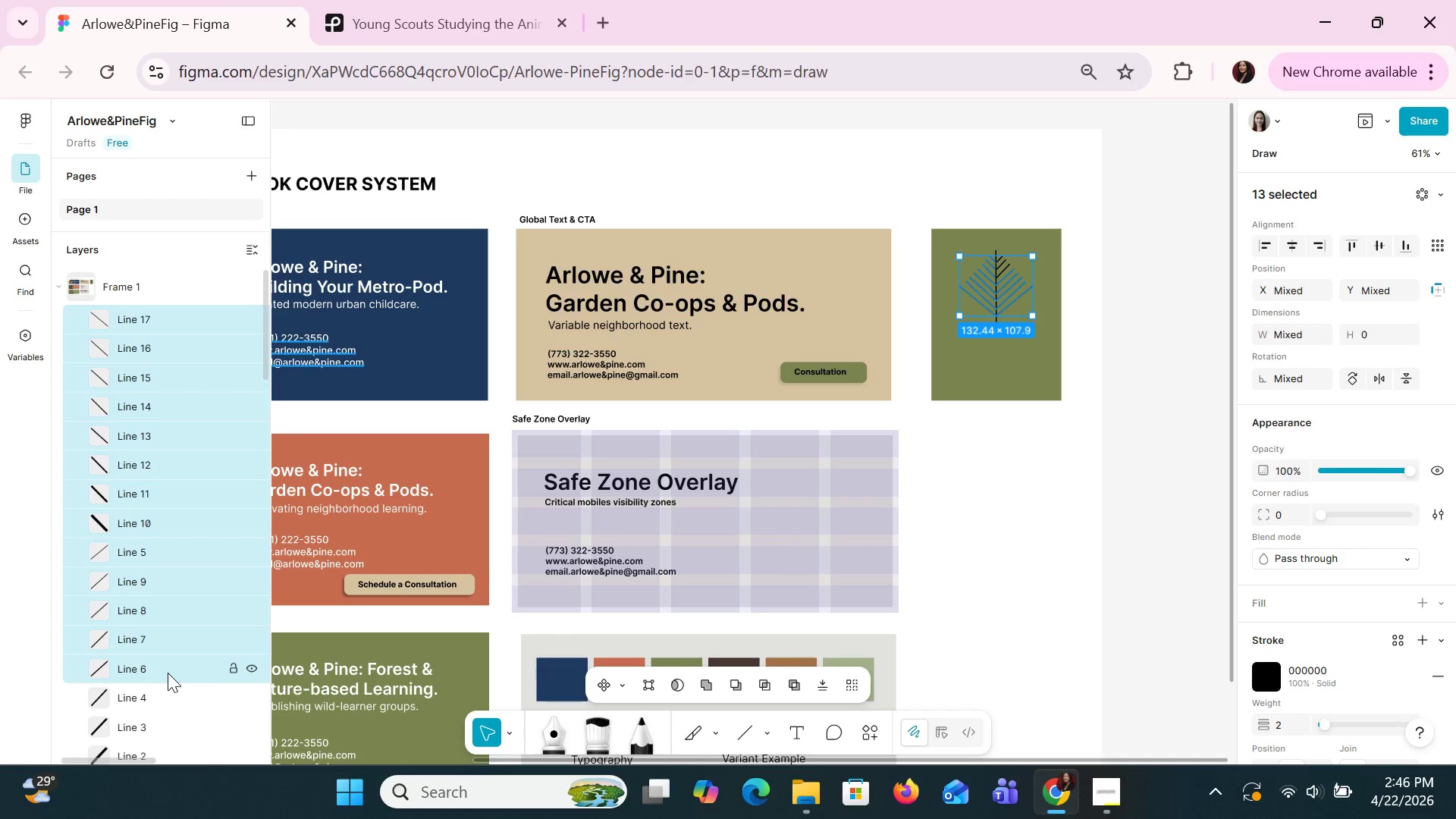 
key(Shift+ShiftLeft)
 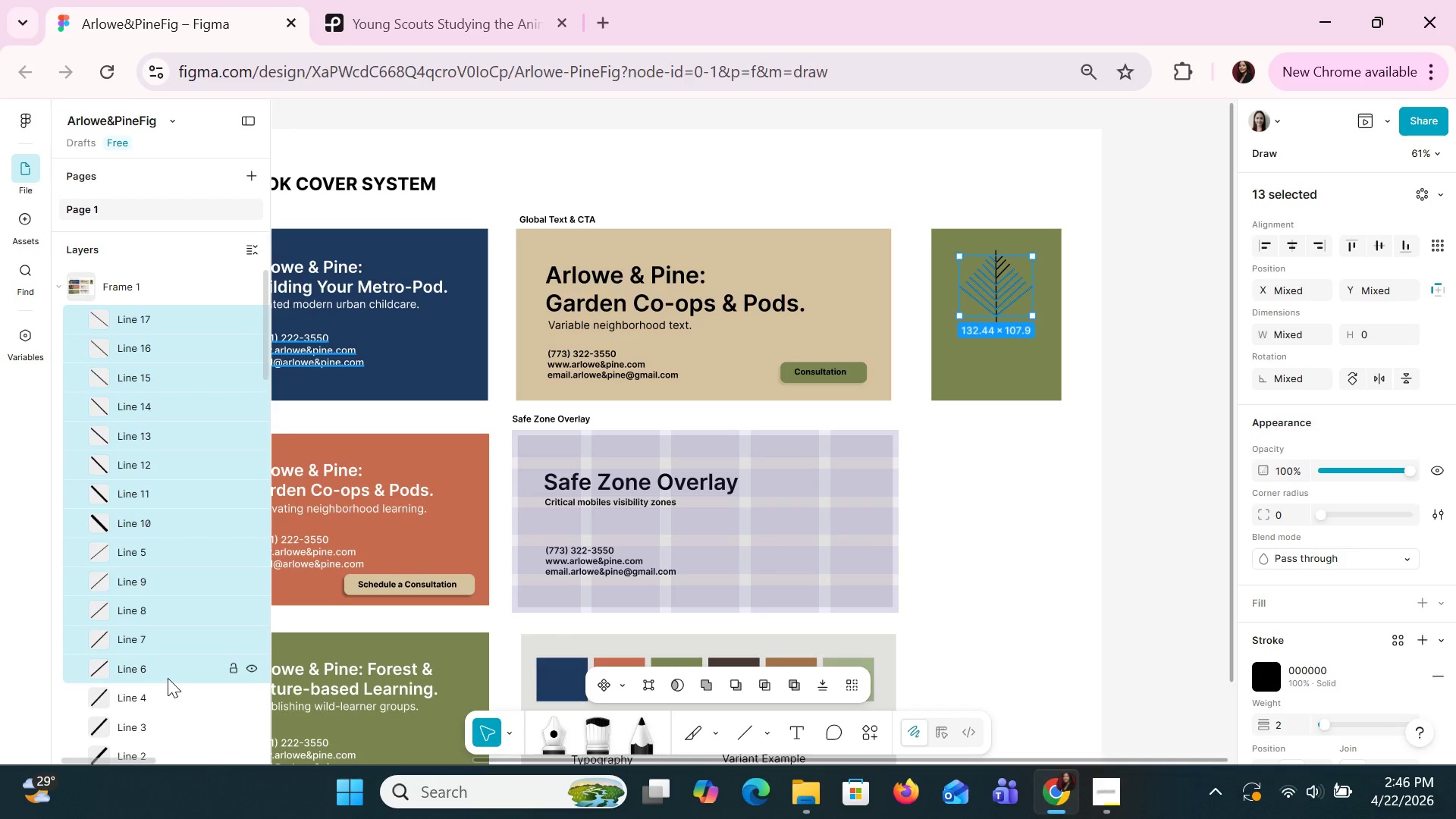 
hold_key(key=ShiftLeft, duration=1.5)
 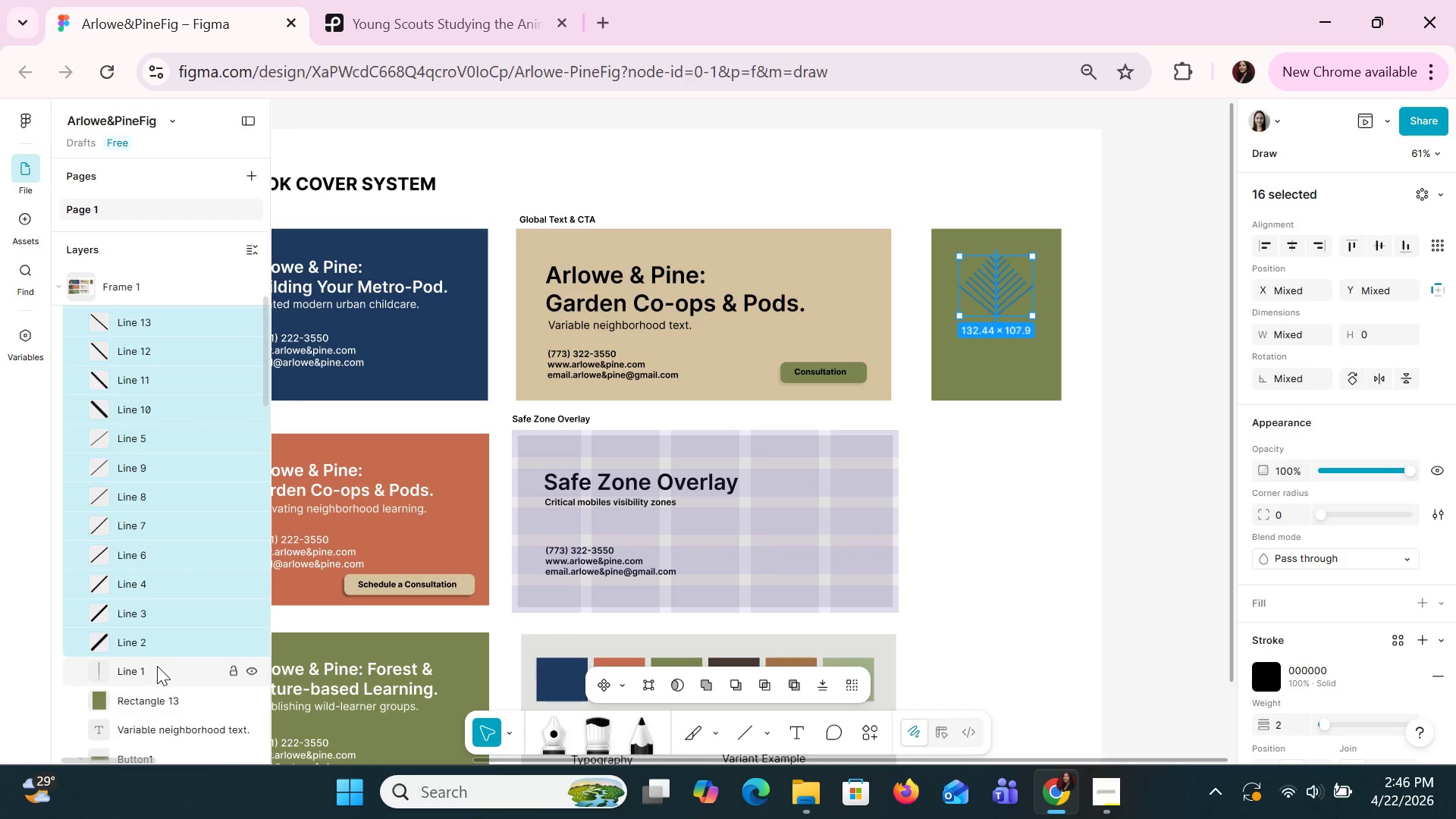 
scroll: coordinate [168, 678], scroll_direction: down, amount: 1.0
 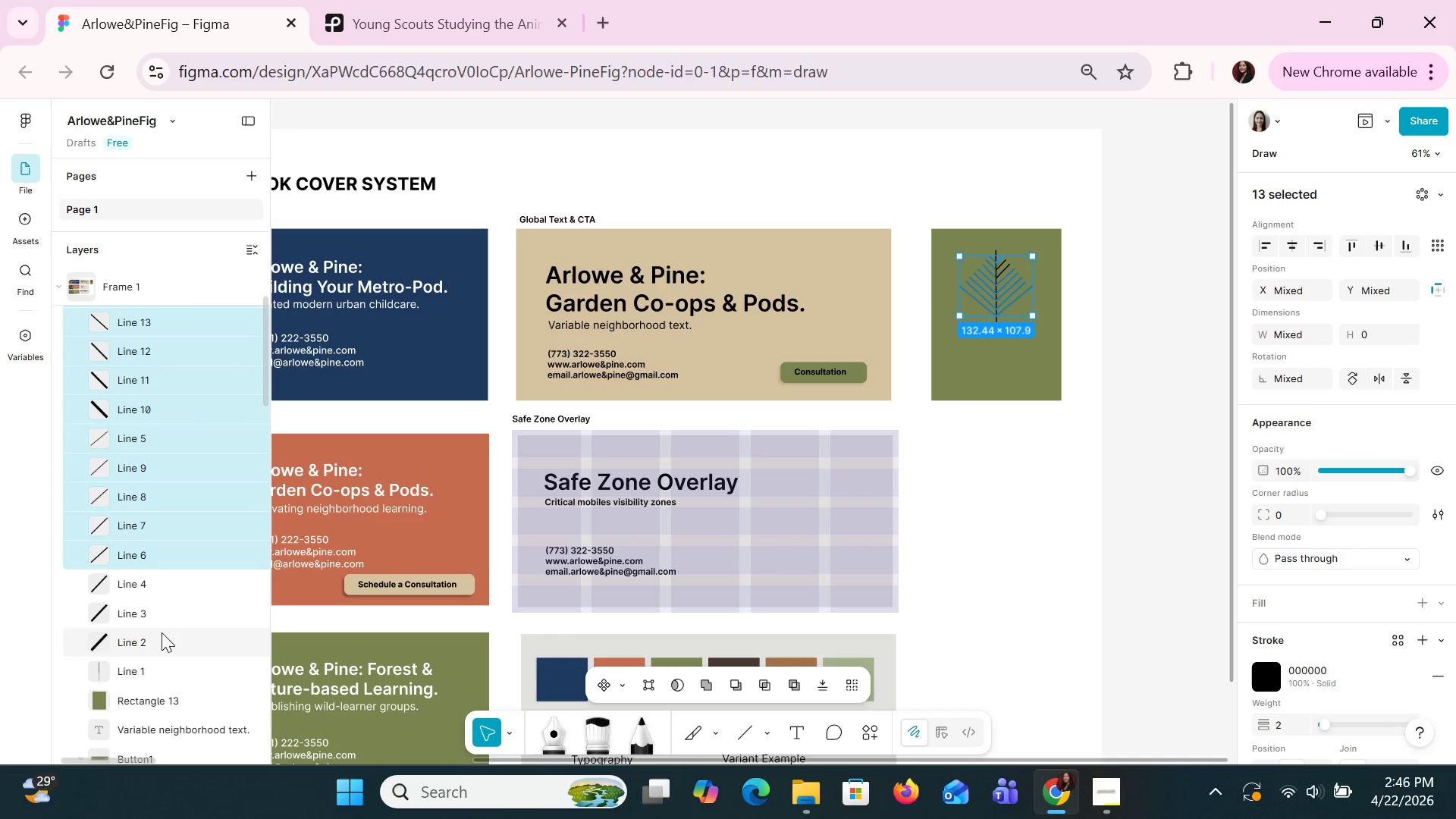 
left_click([155, 607])
 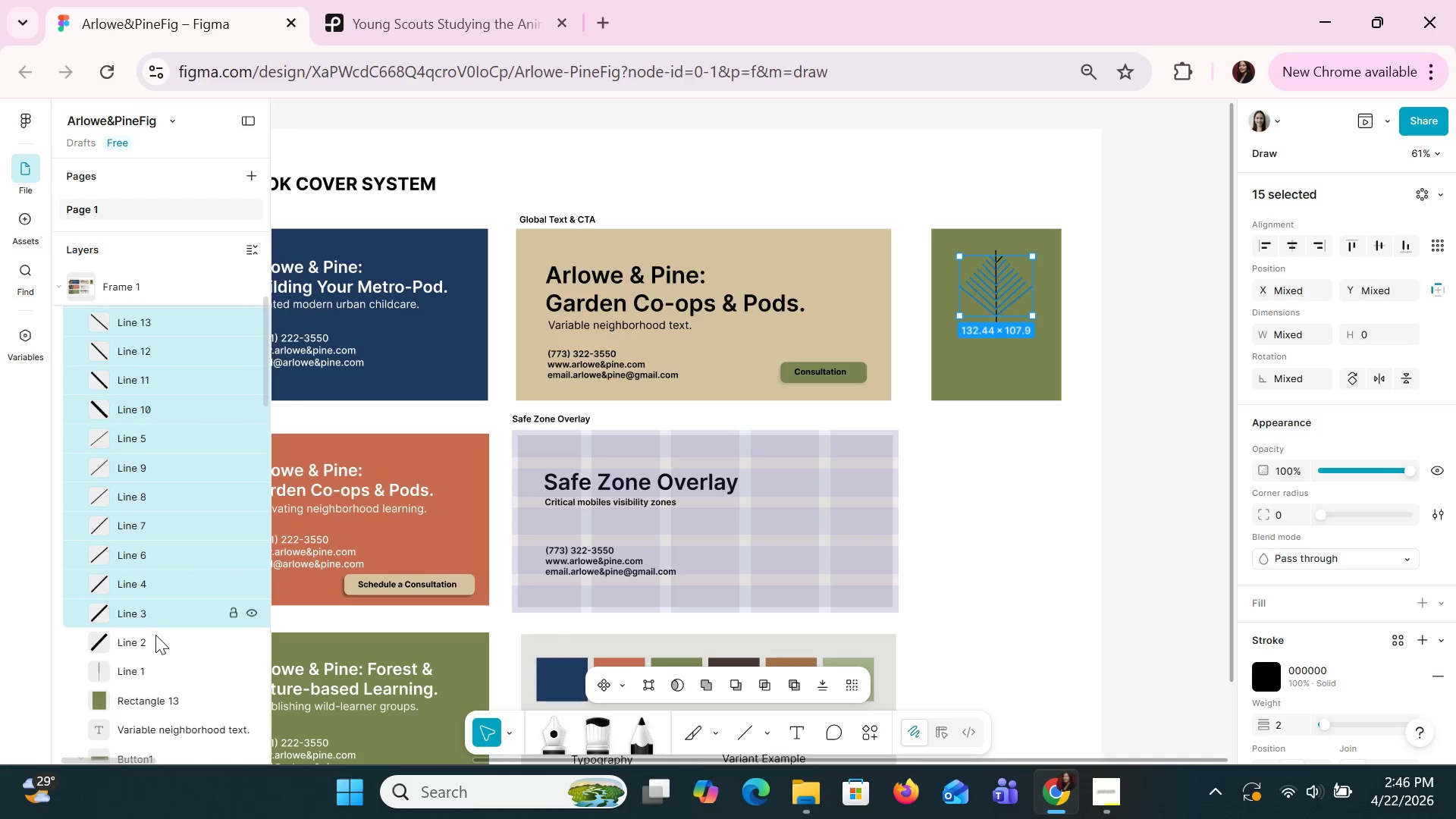 
hold_key(key=ShiftLeft, duration=1.03)
left_click([155, 636])
 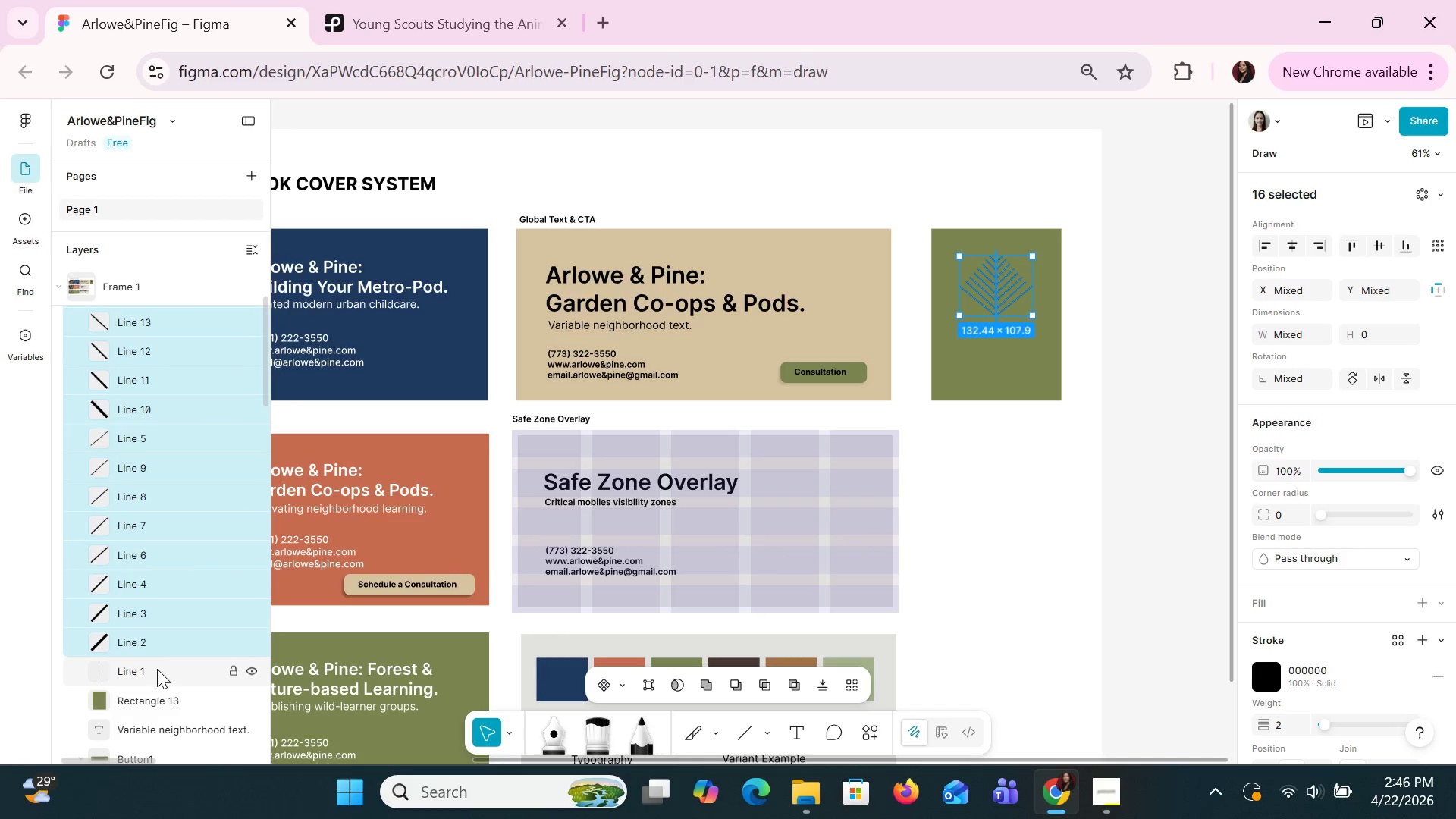 
left_click([157, 669])
 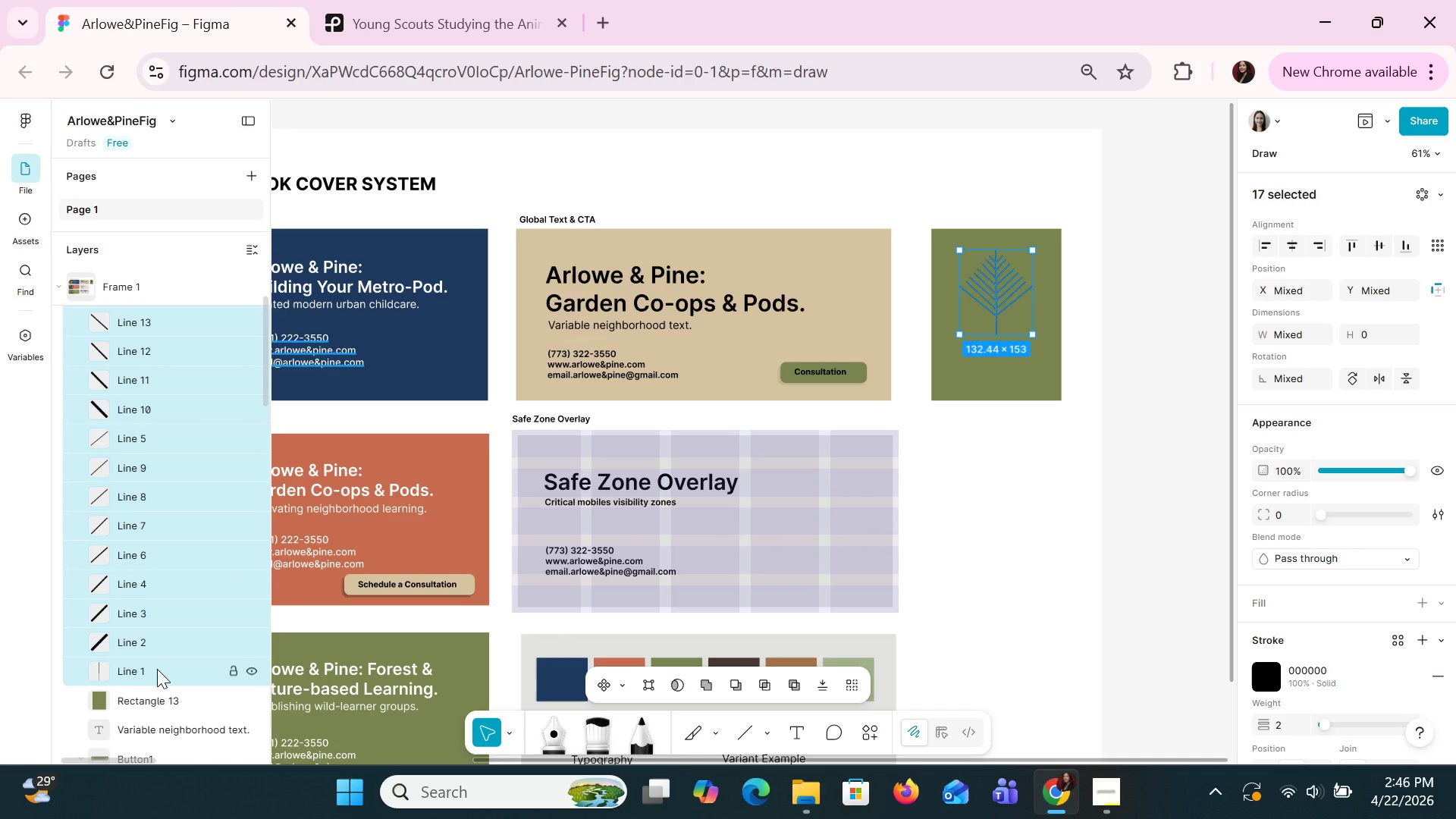 
right_click([157, 669])
 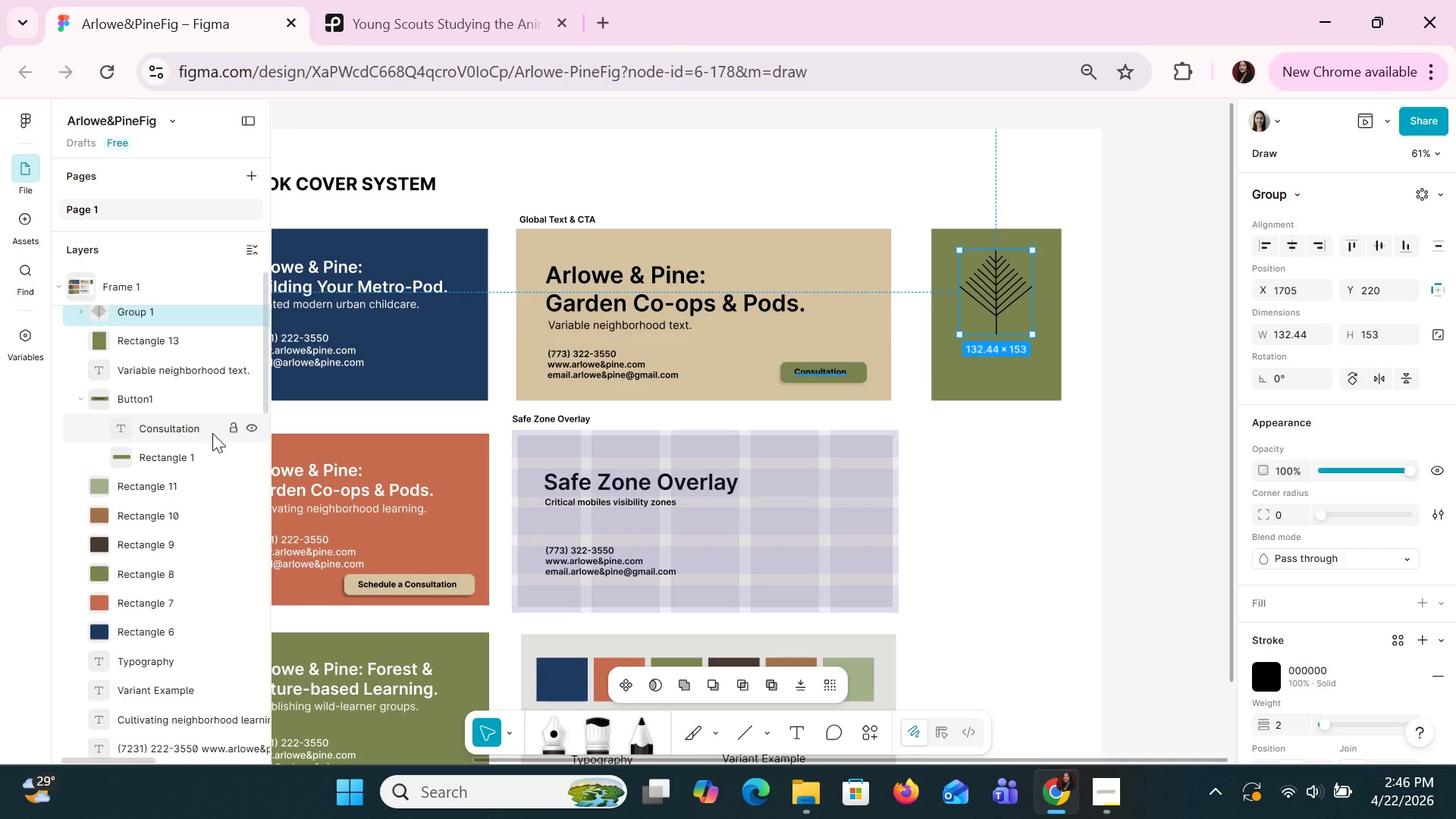 
wait(5.7)
 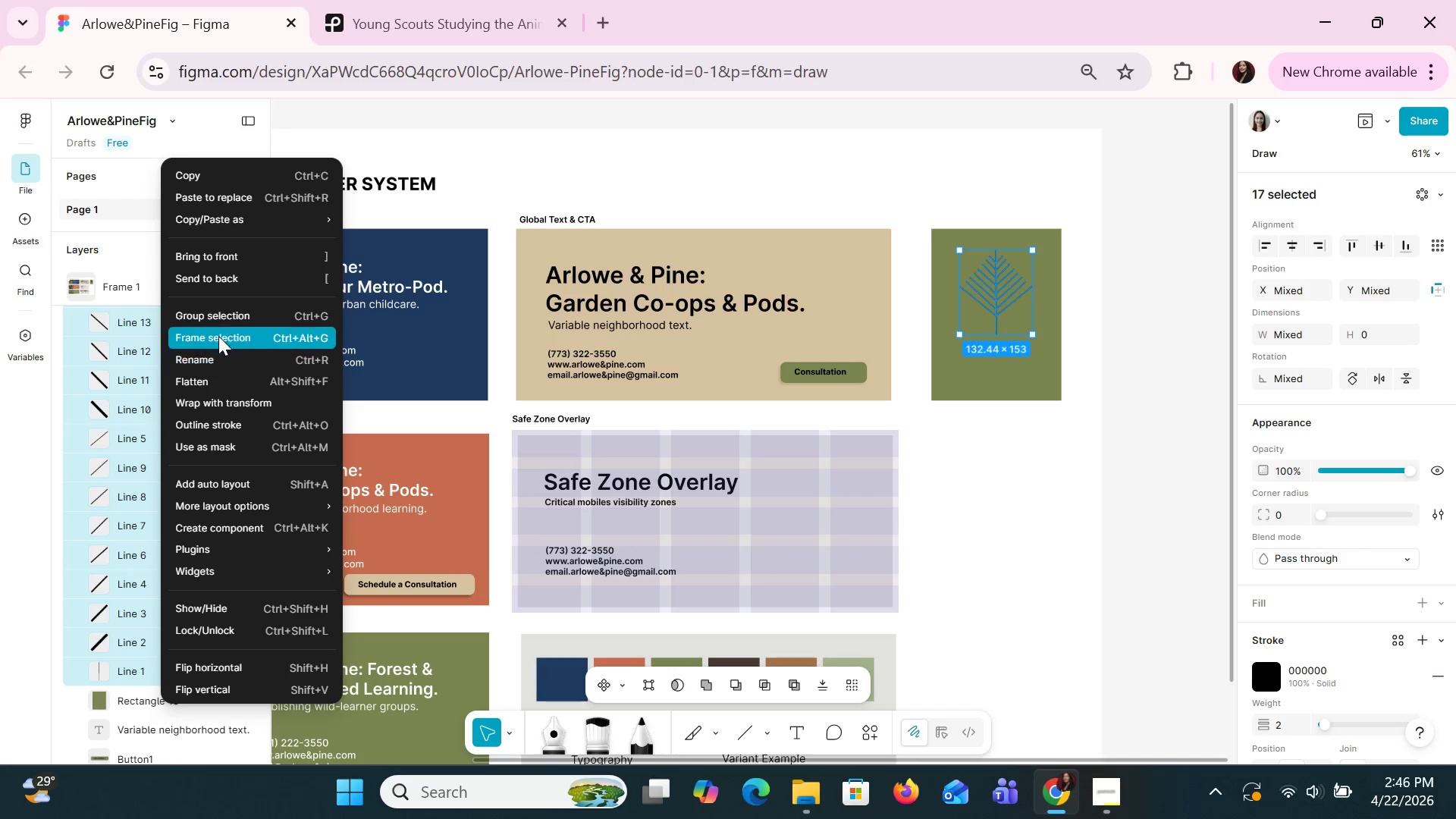 
double_click([136, 318])
 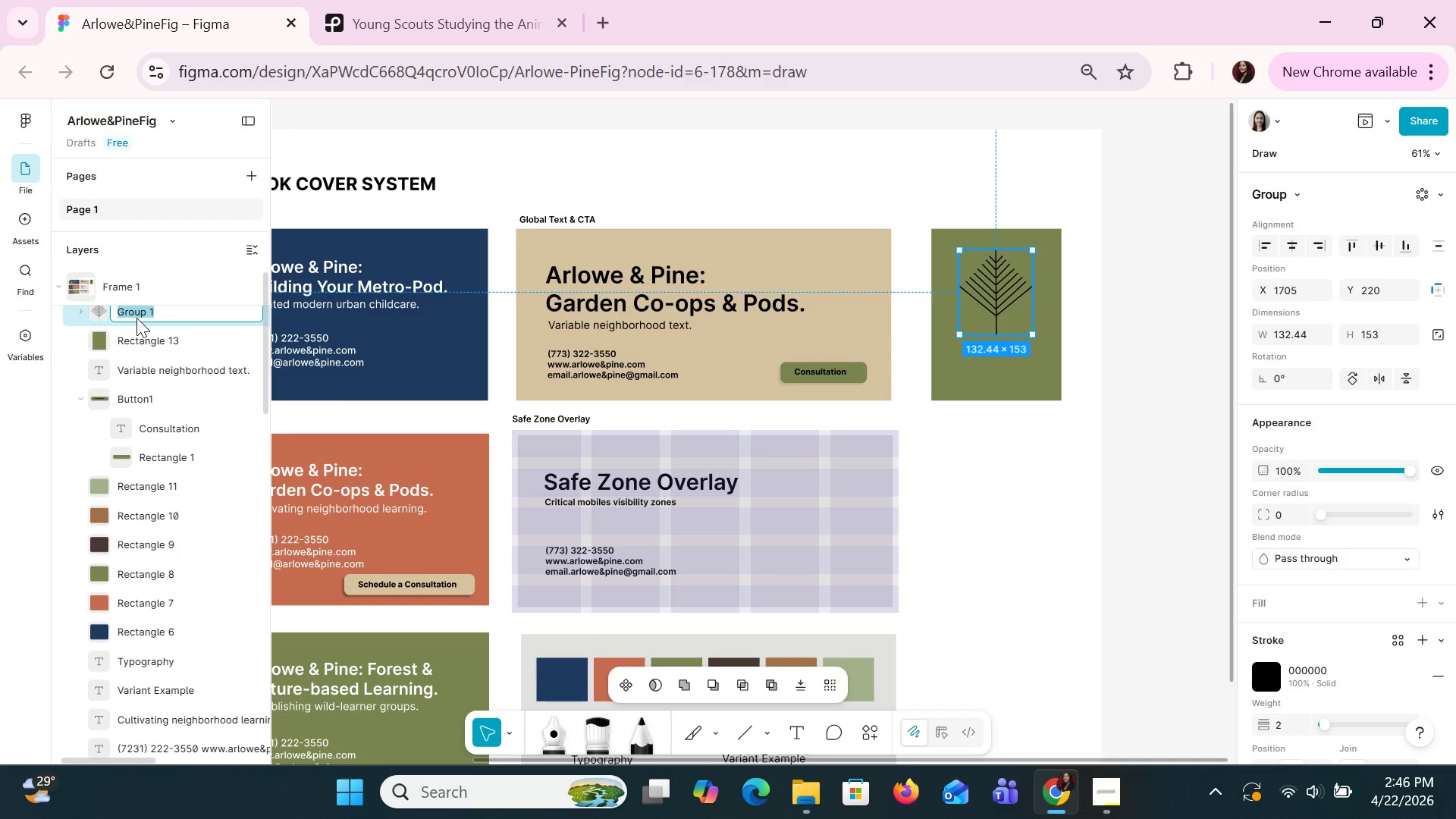 
type(Pine)
 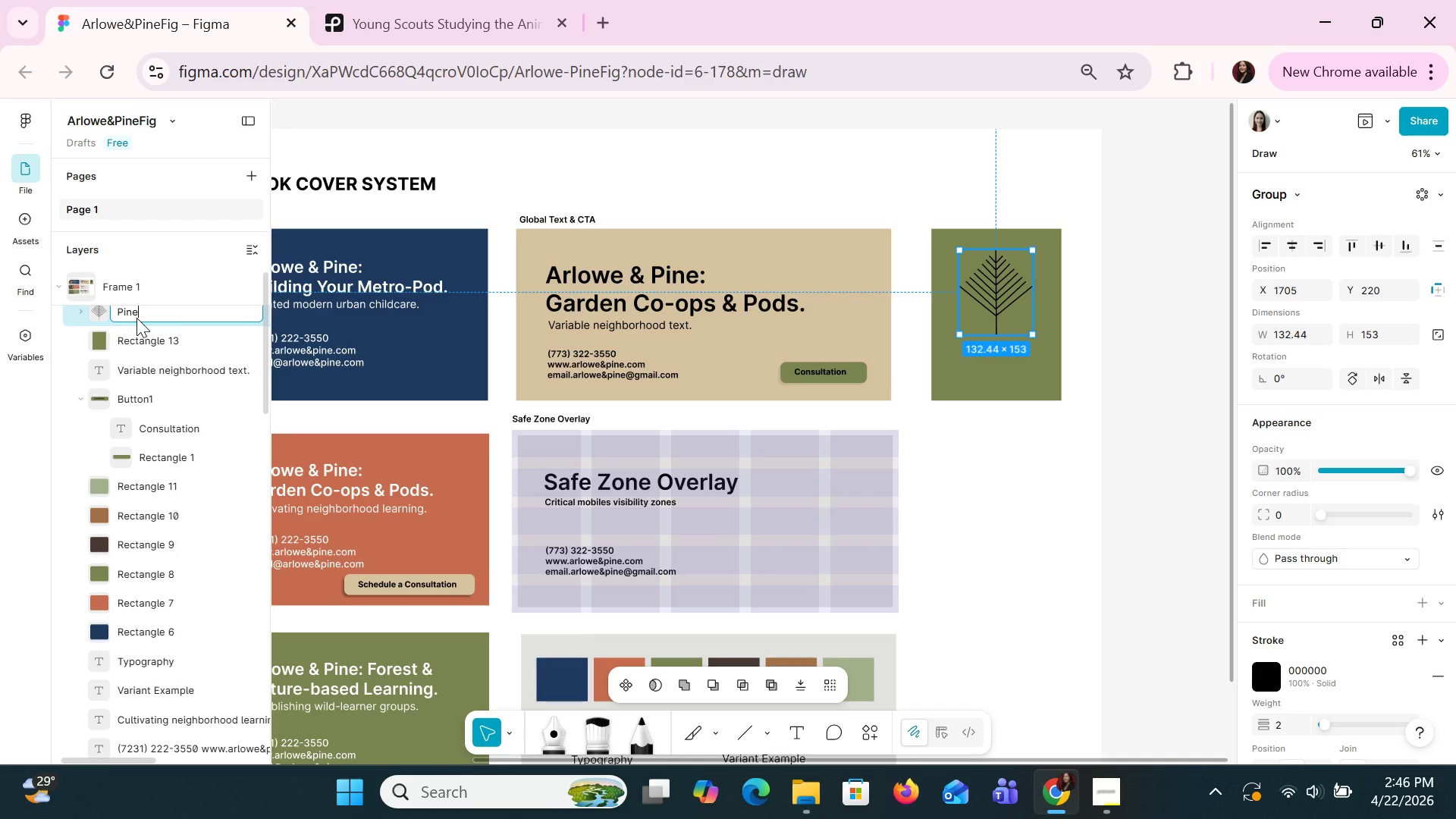 
key(Enter)
 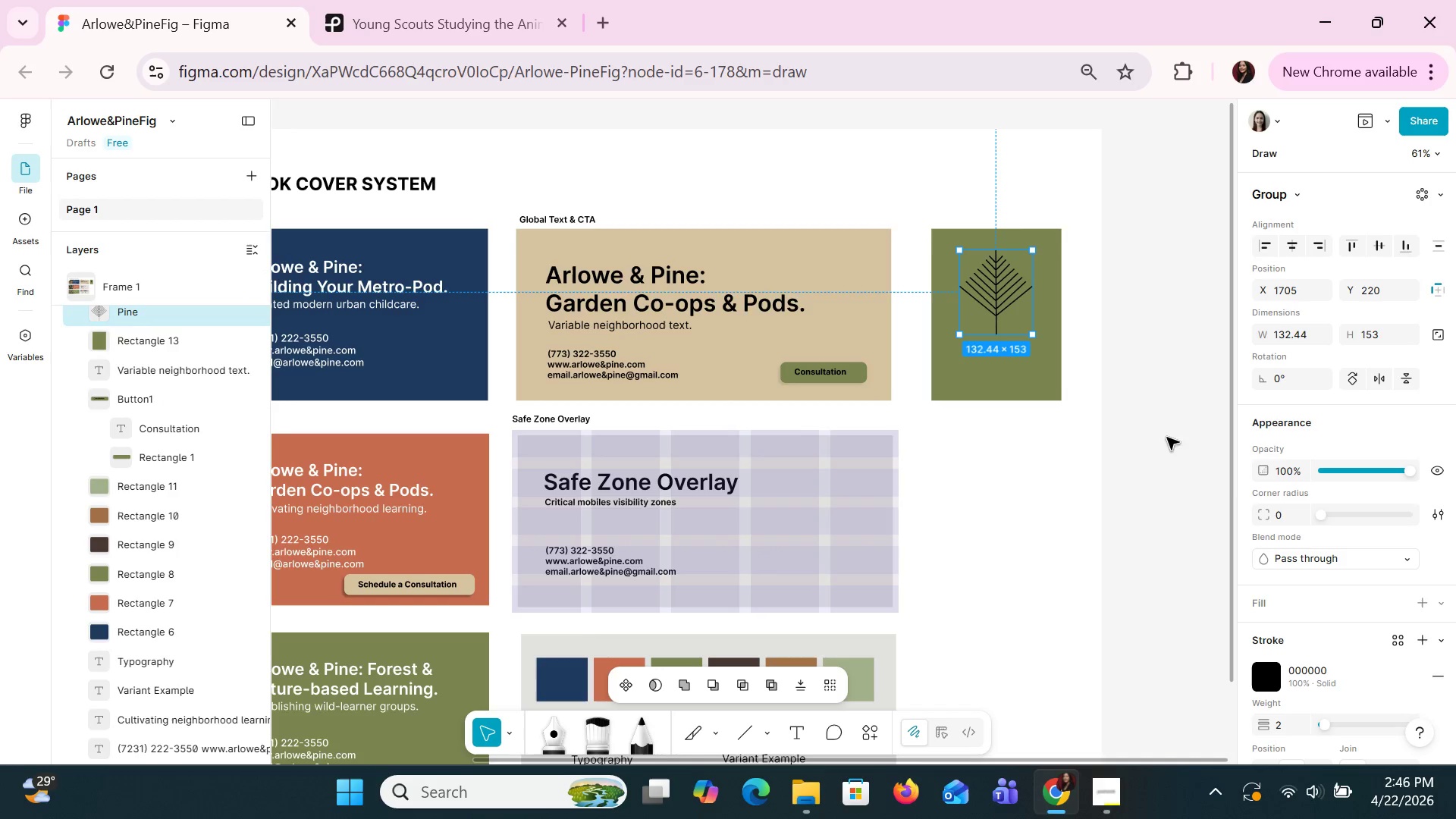 
left_click([1316, 679])
 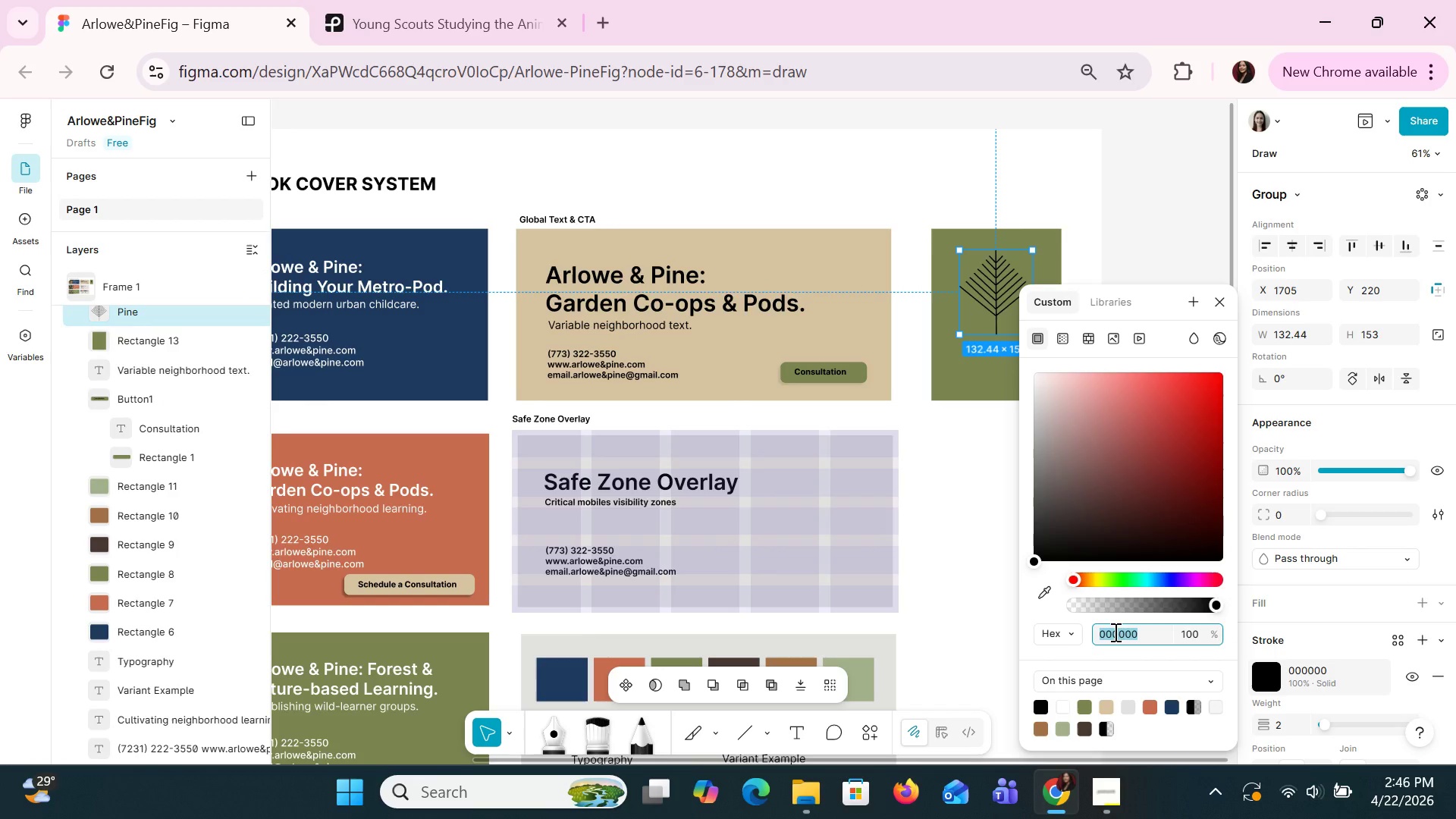 
type(white)
 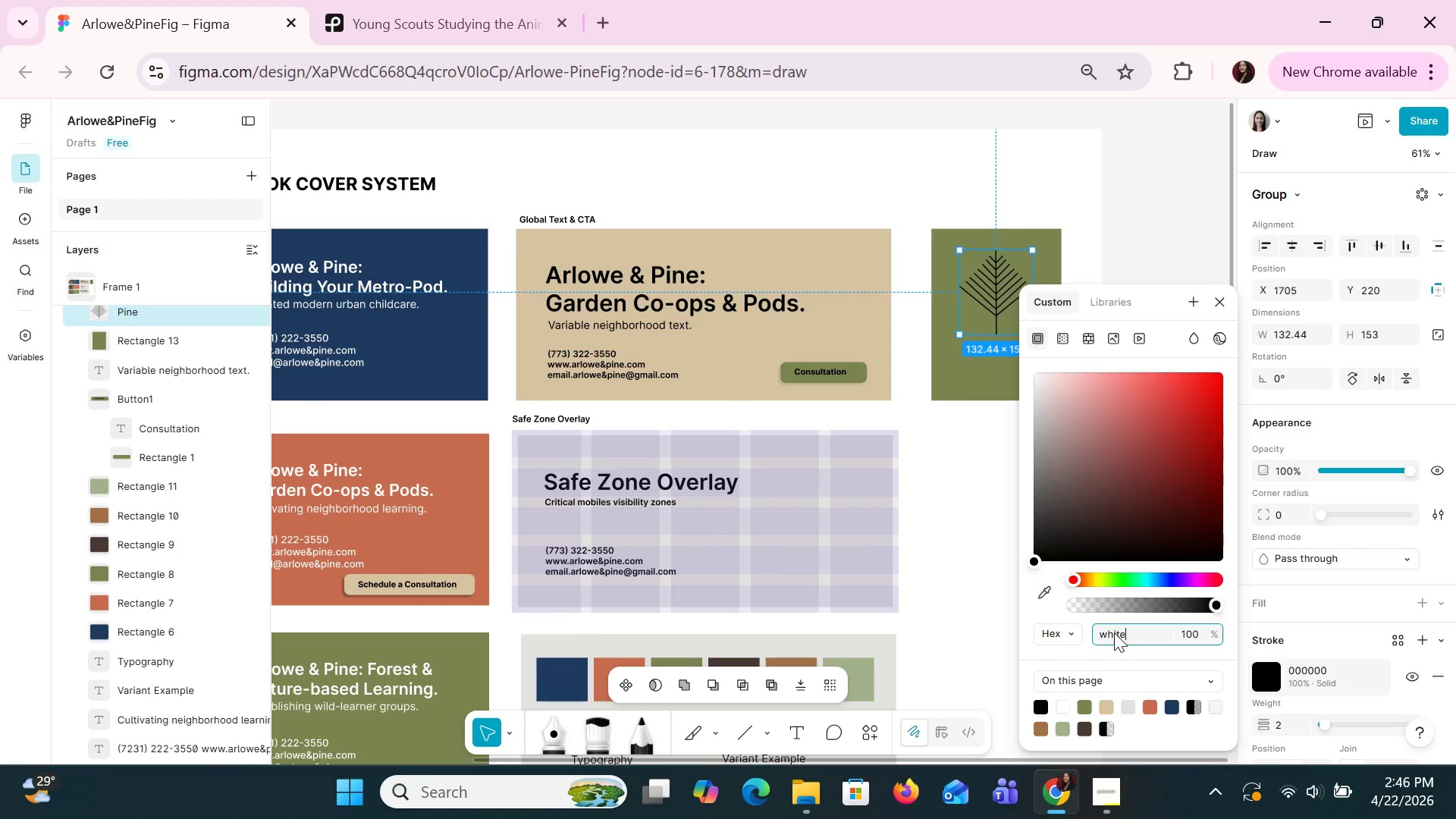 
key(Enter)
 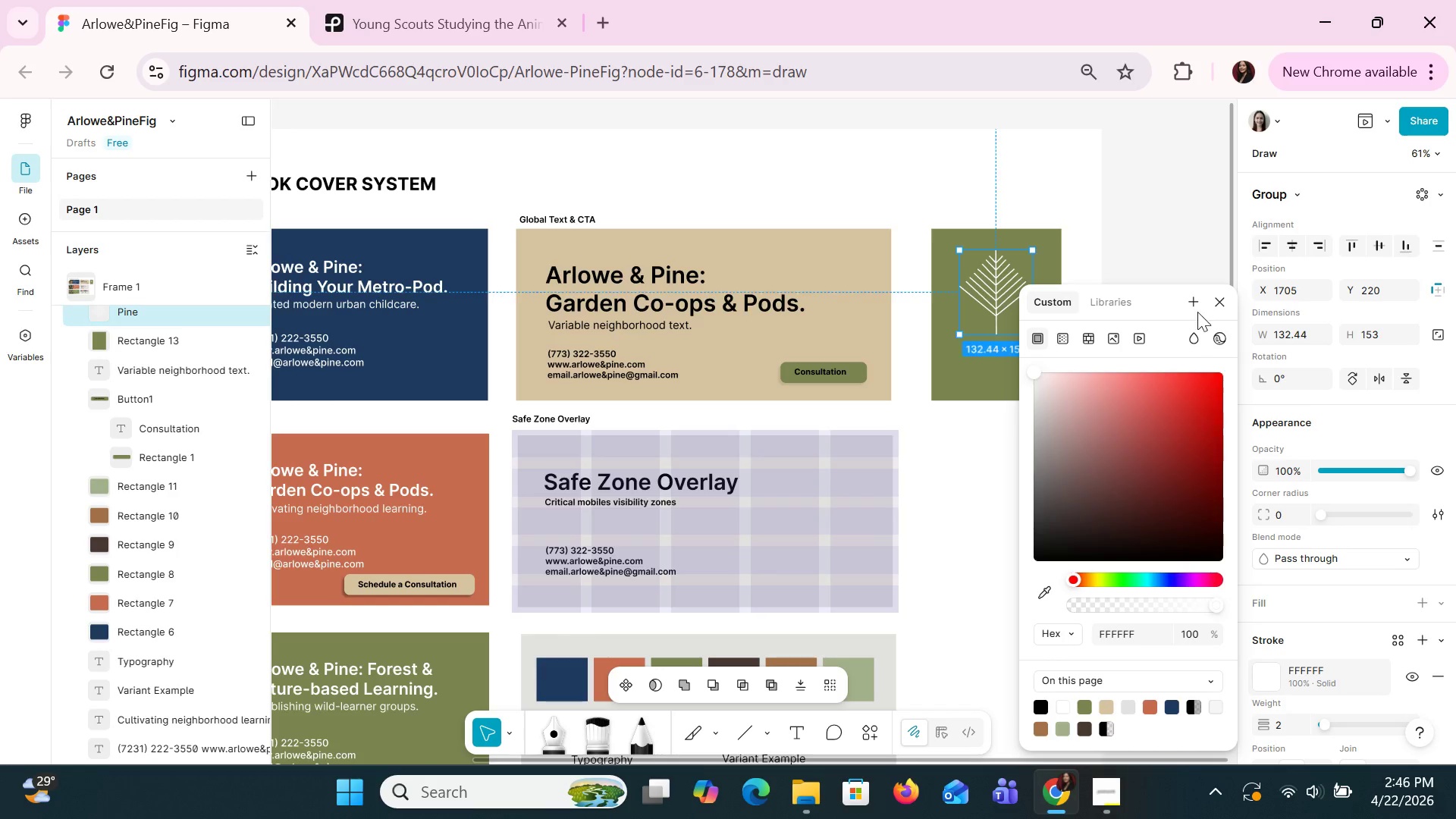 
left_click([1219, 306])
 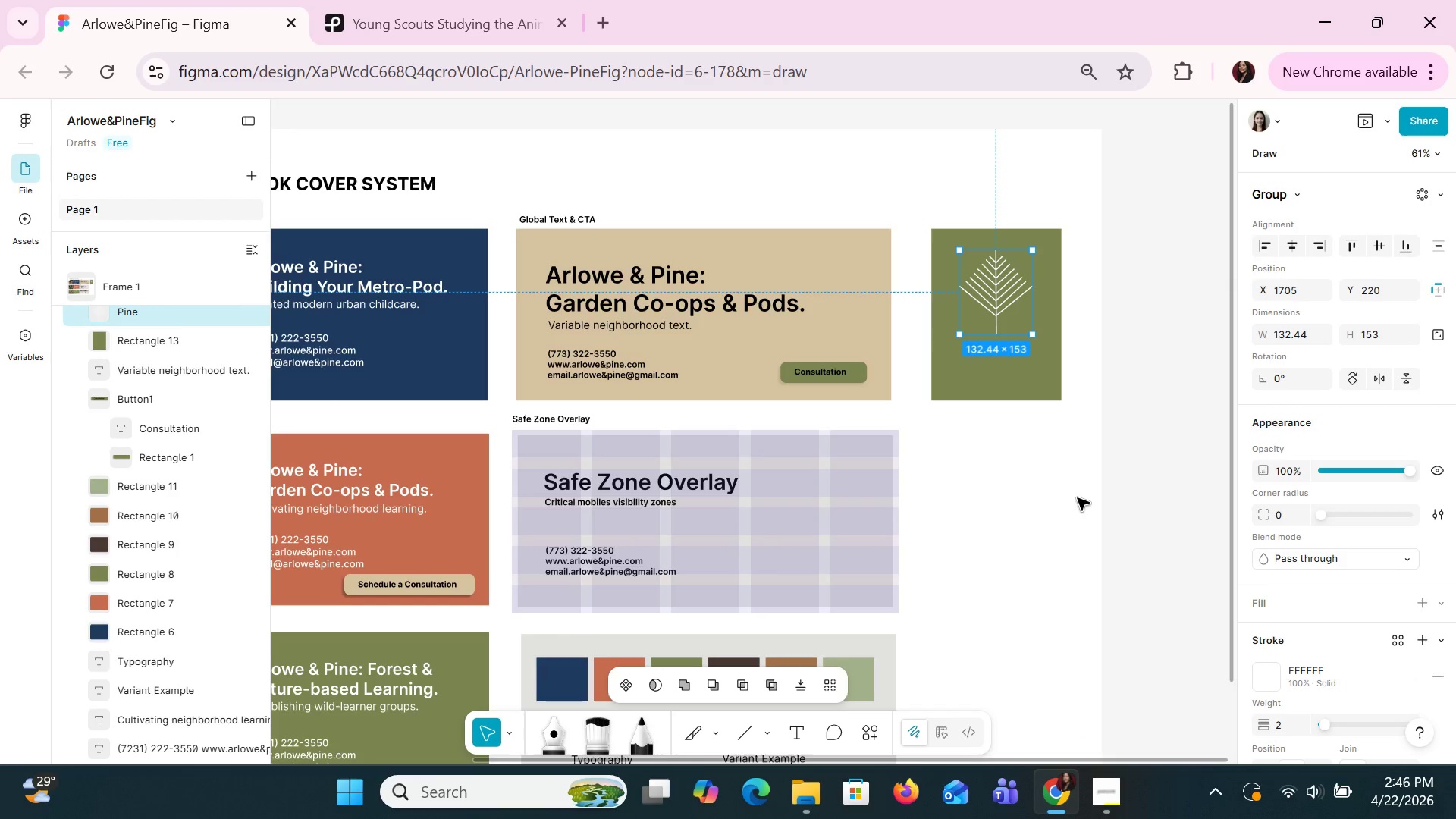 
left_click([1078, 497])
 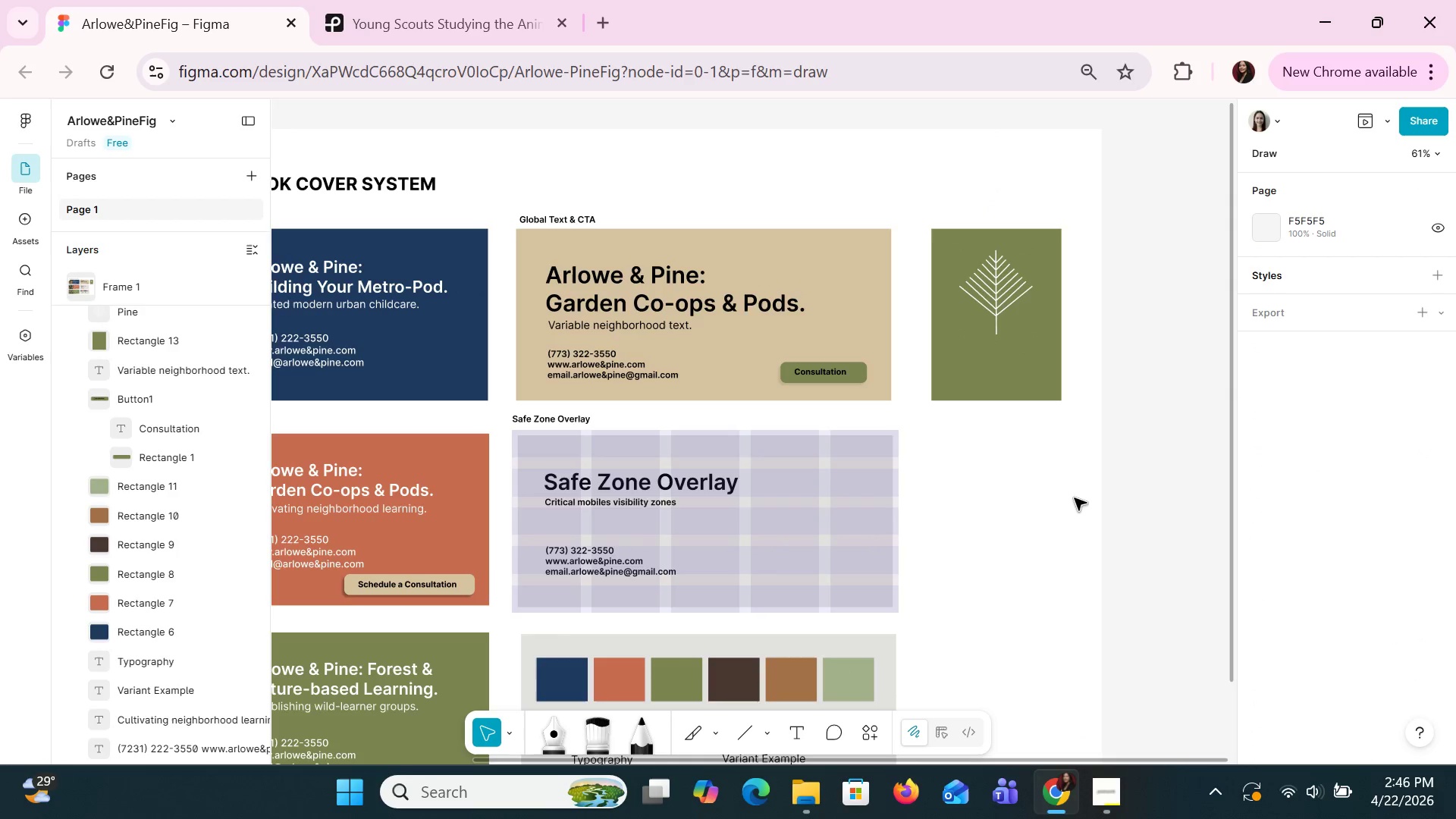 
wait(5.42)
 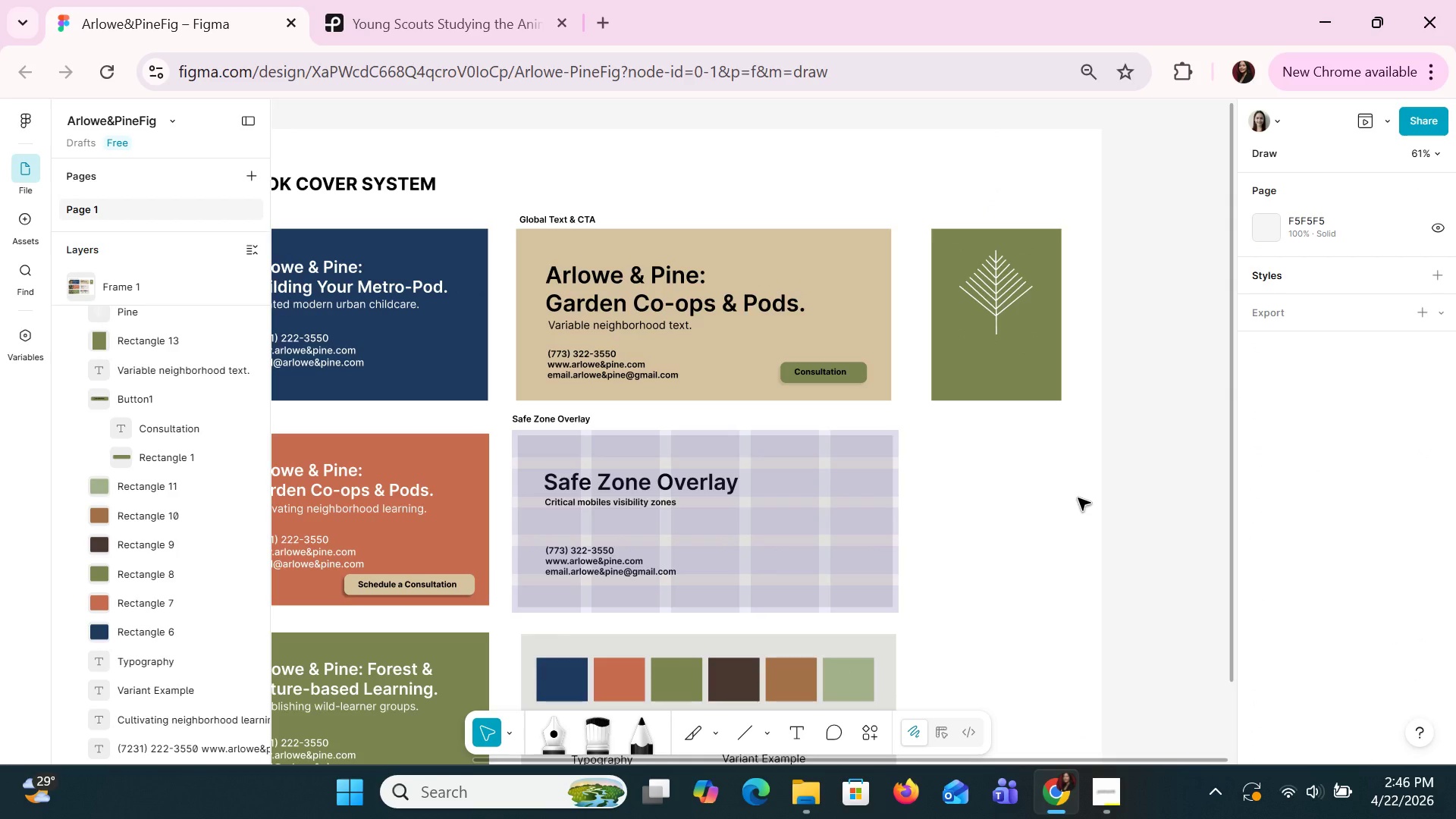 
left_click([755, 290])
 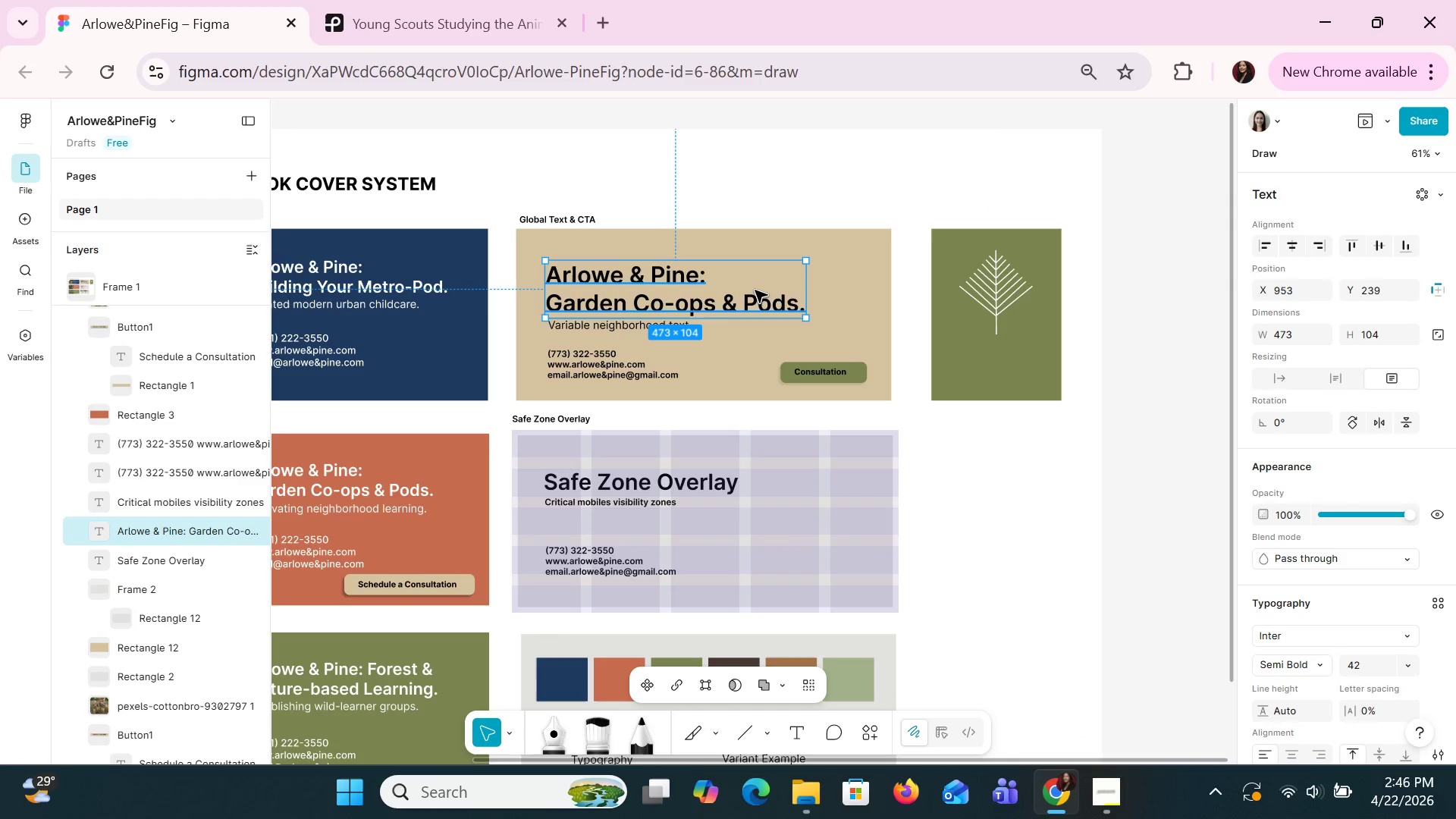 
key(Control+C)
 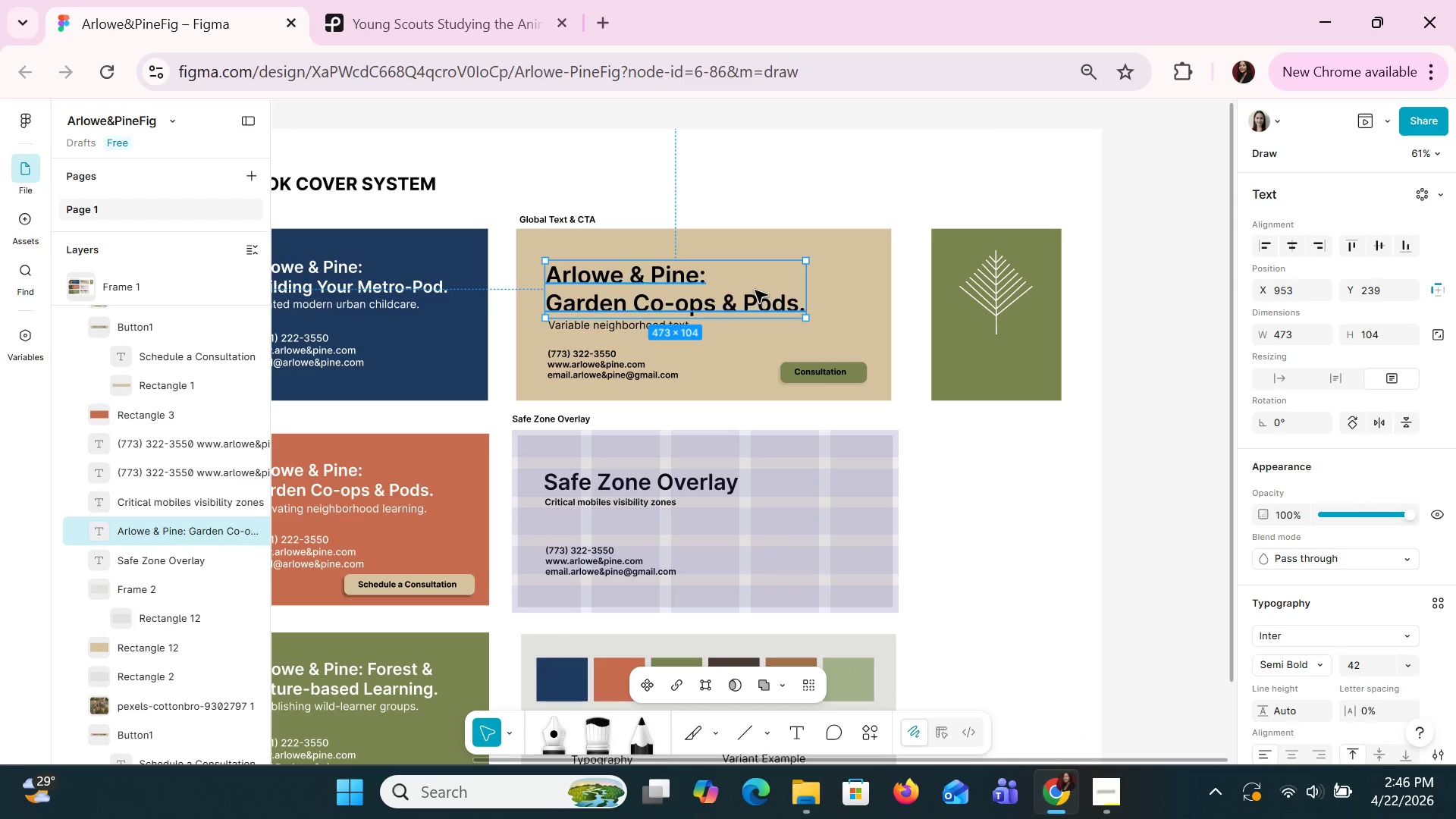 
key(Control+V)
 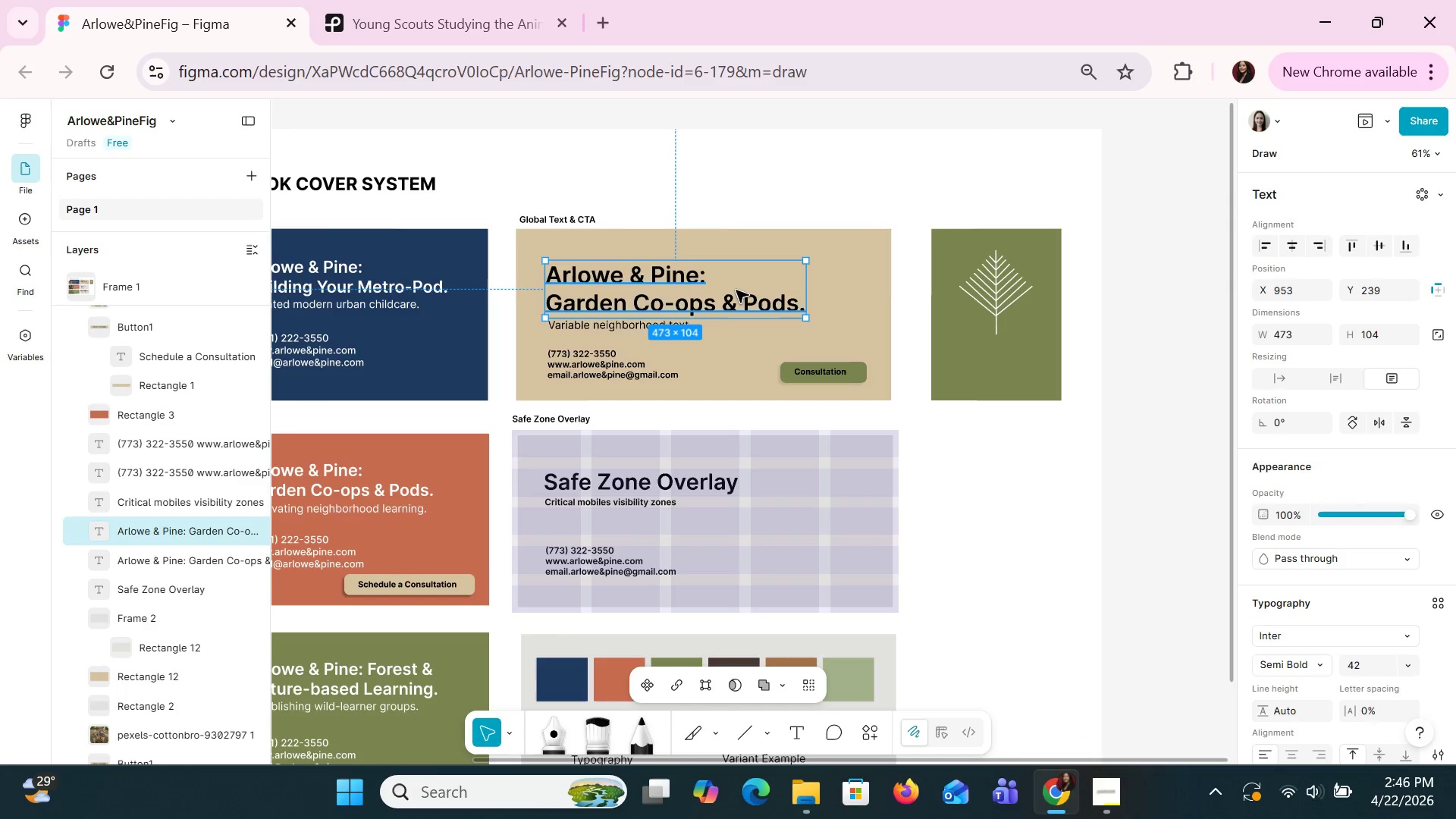 
left_click_drag(start_coordinate=[736, 290], to_coordinate=[1112, 370])
 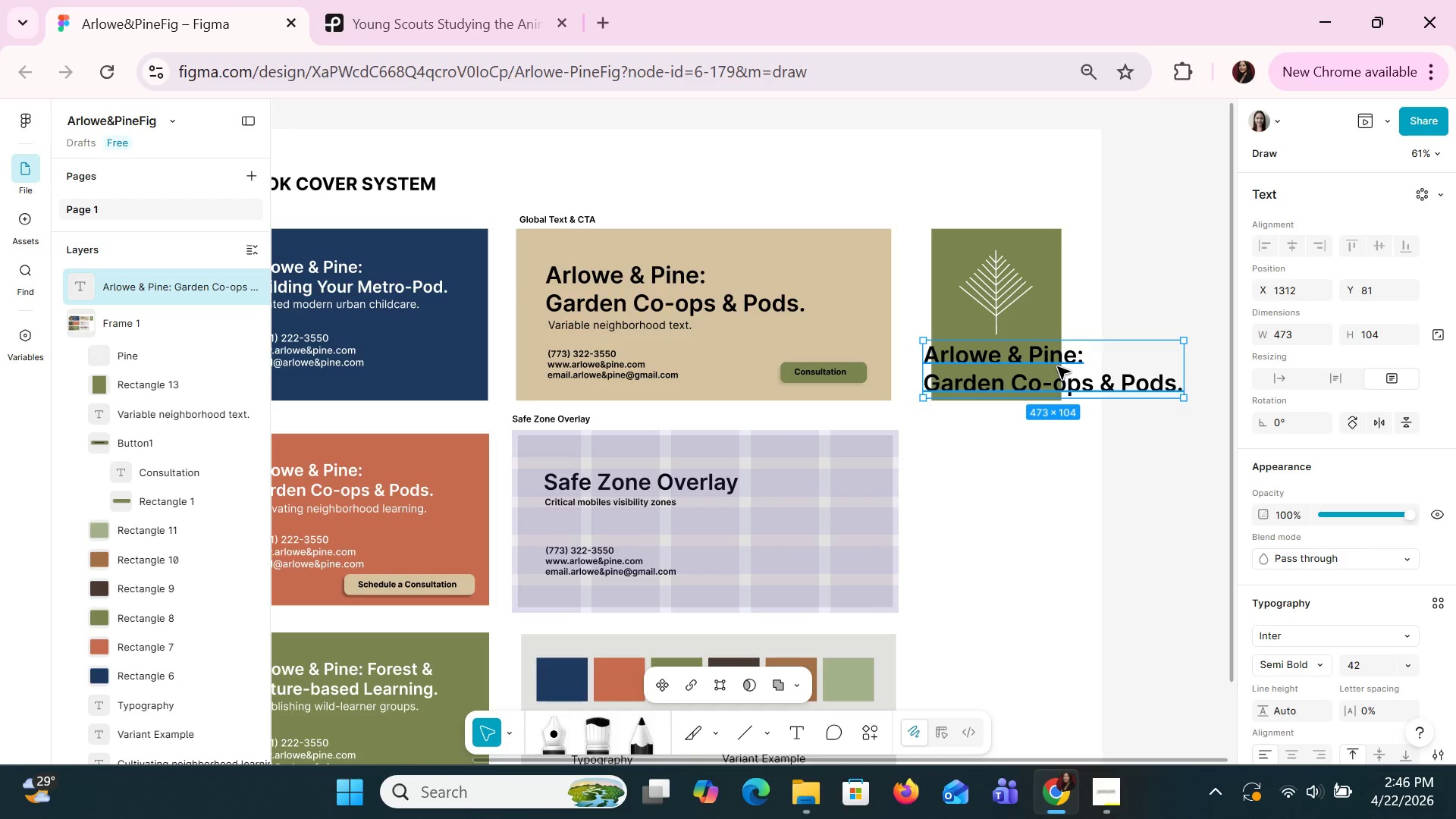 
double_click([1057, 366])
 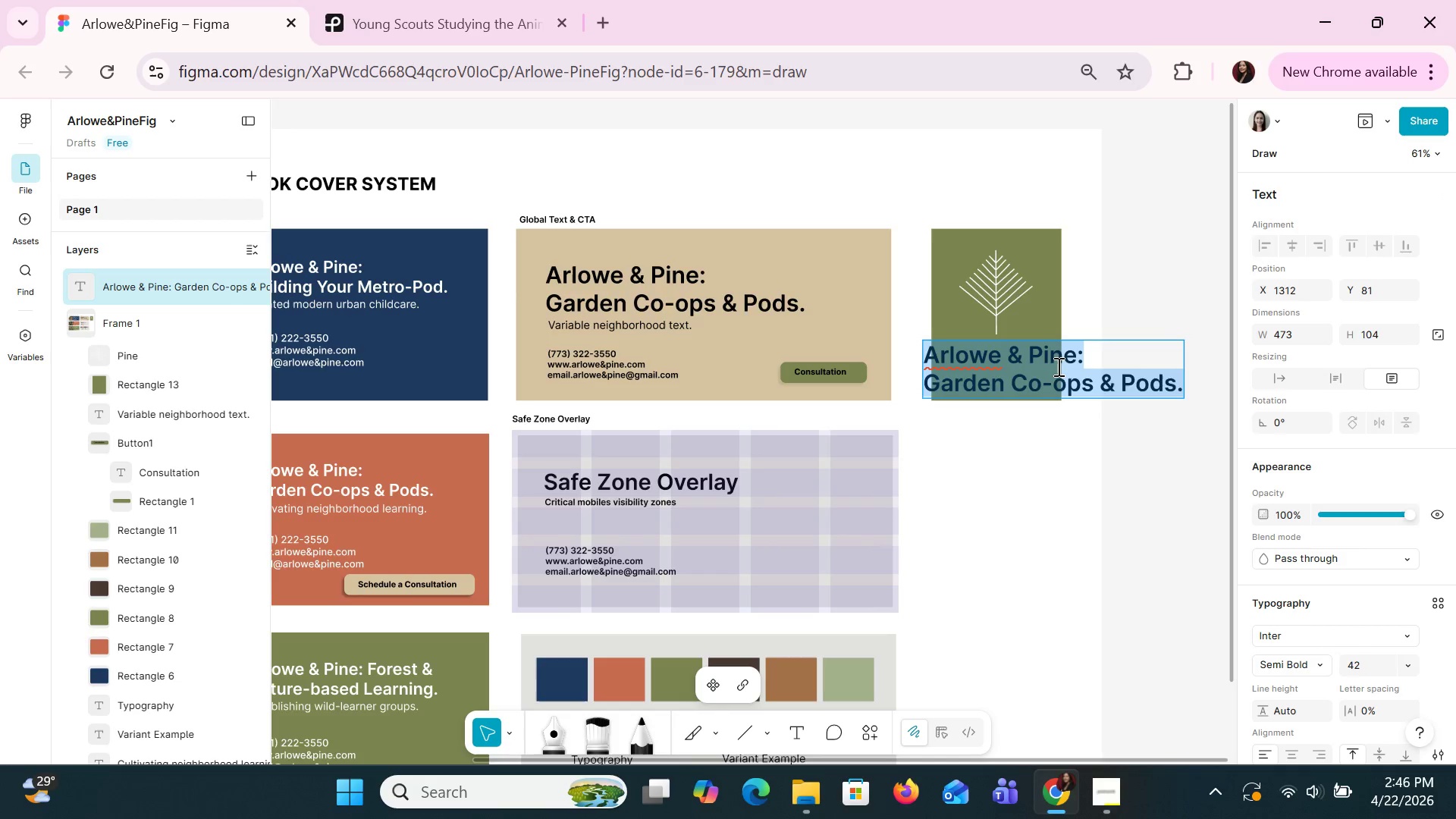 
type(A &b)
key(Backspace)
type( P)
 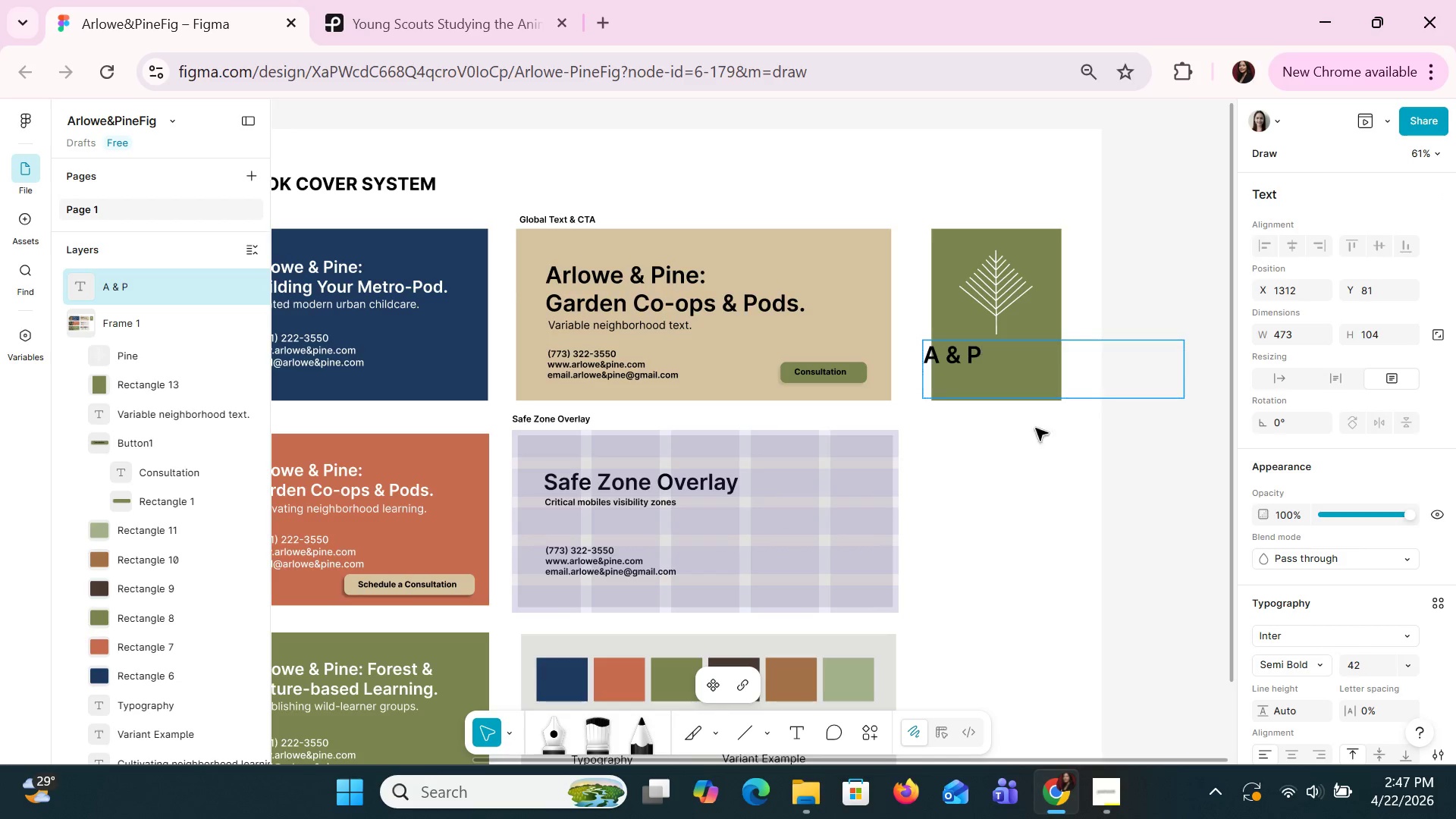 
left_click_drag(start_coordinate=[1184, 375], to_coordinate=[1023, 373])
 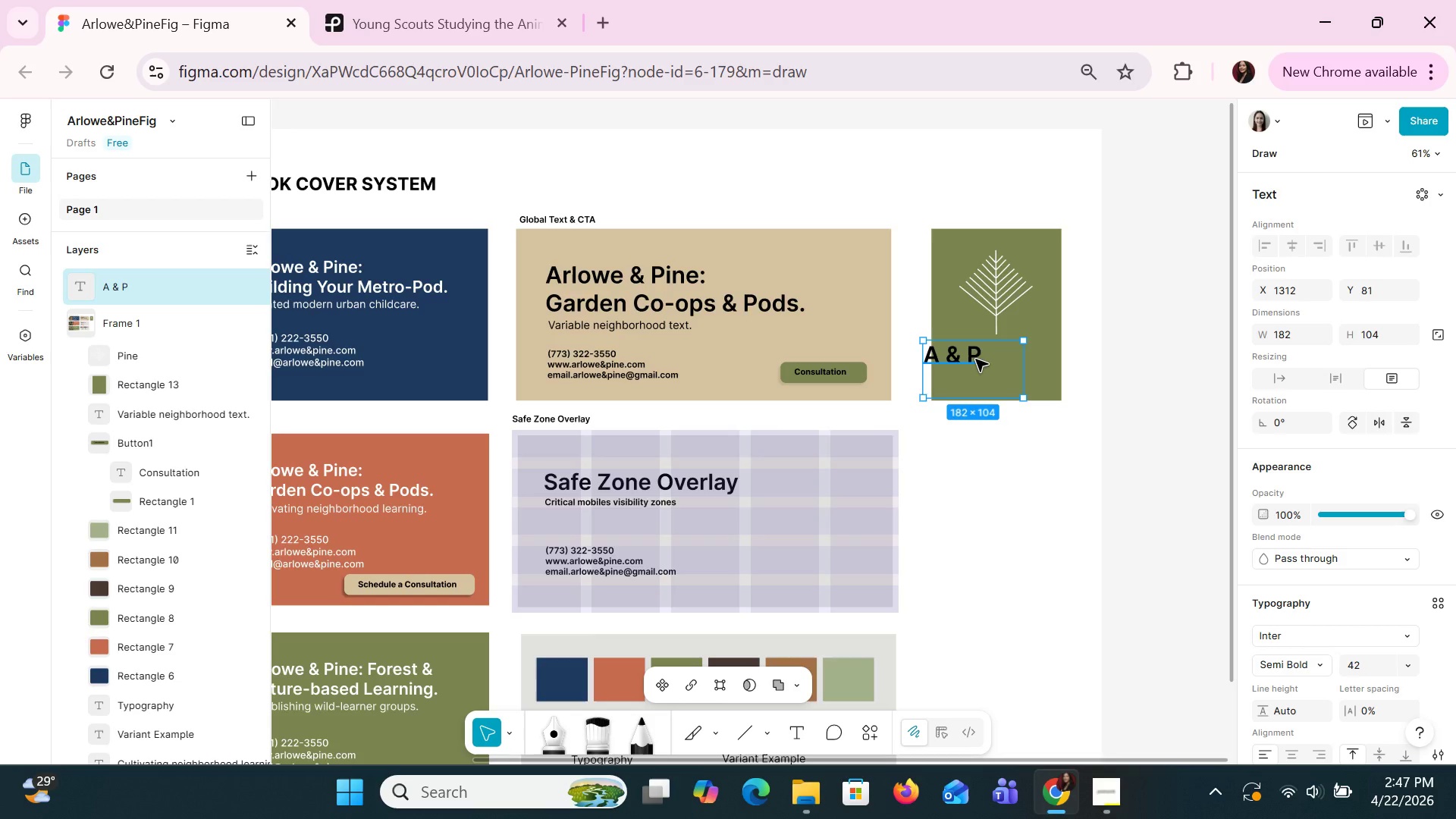 
left_click_drag(start_coordinate=[975, 359], to_coordinate=[1018, 359])
 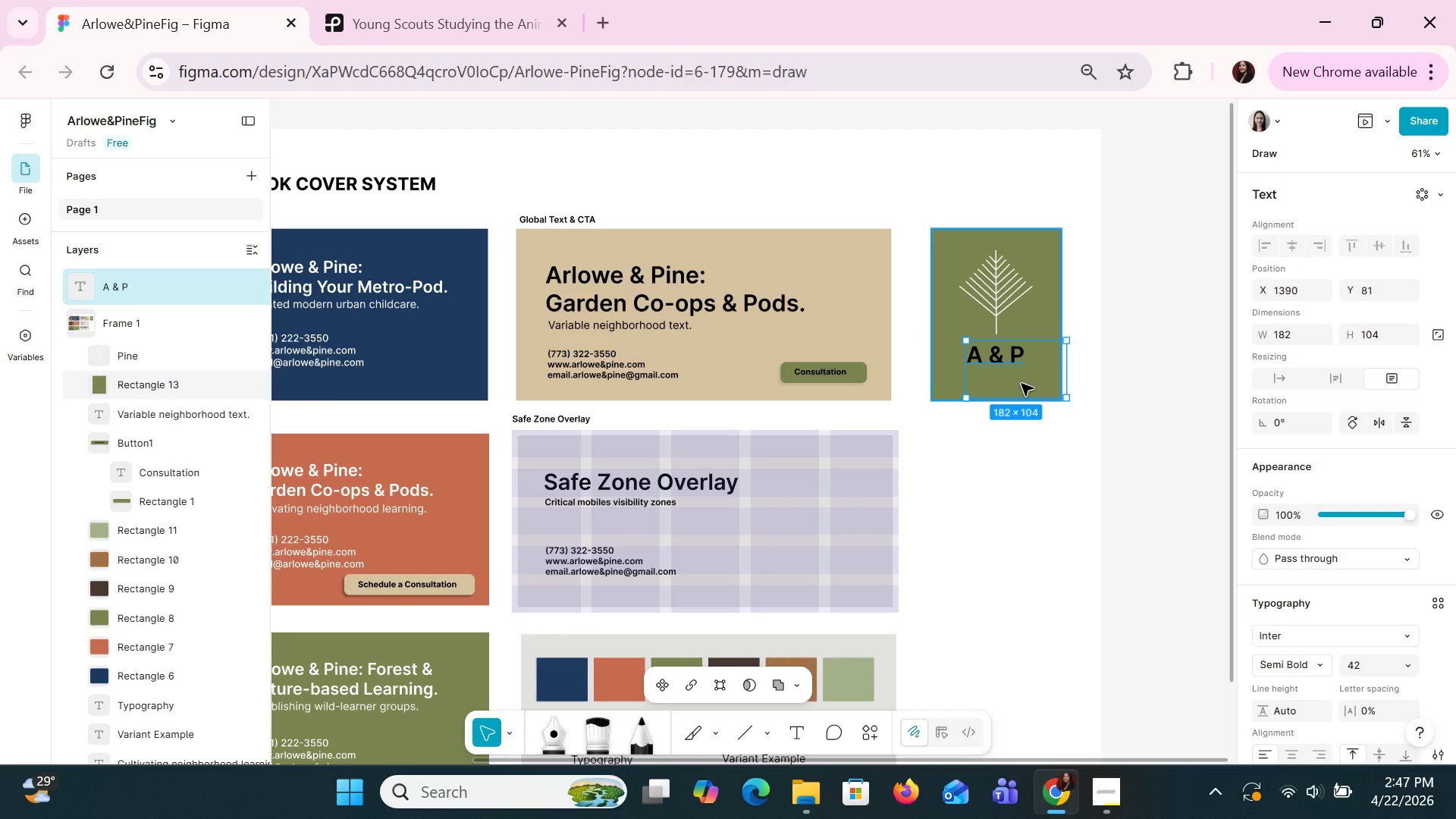 
left_click_drag(start_coordinate=[1025, 400], to_coordinate=[1025, 381])
 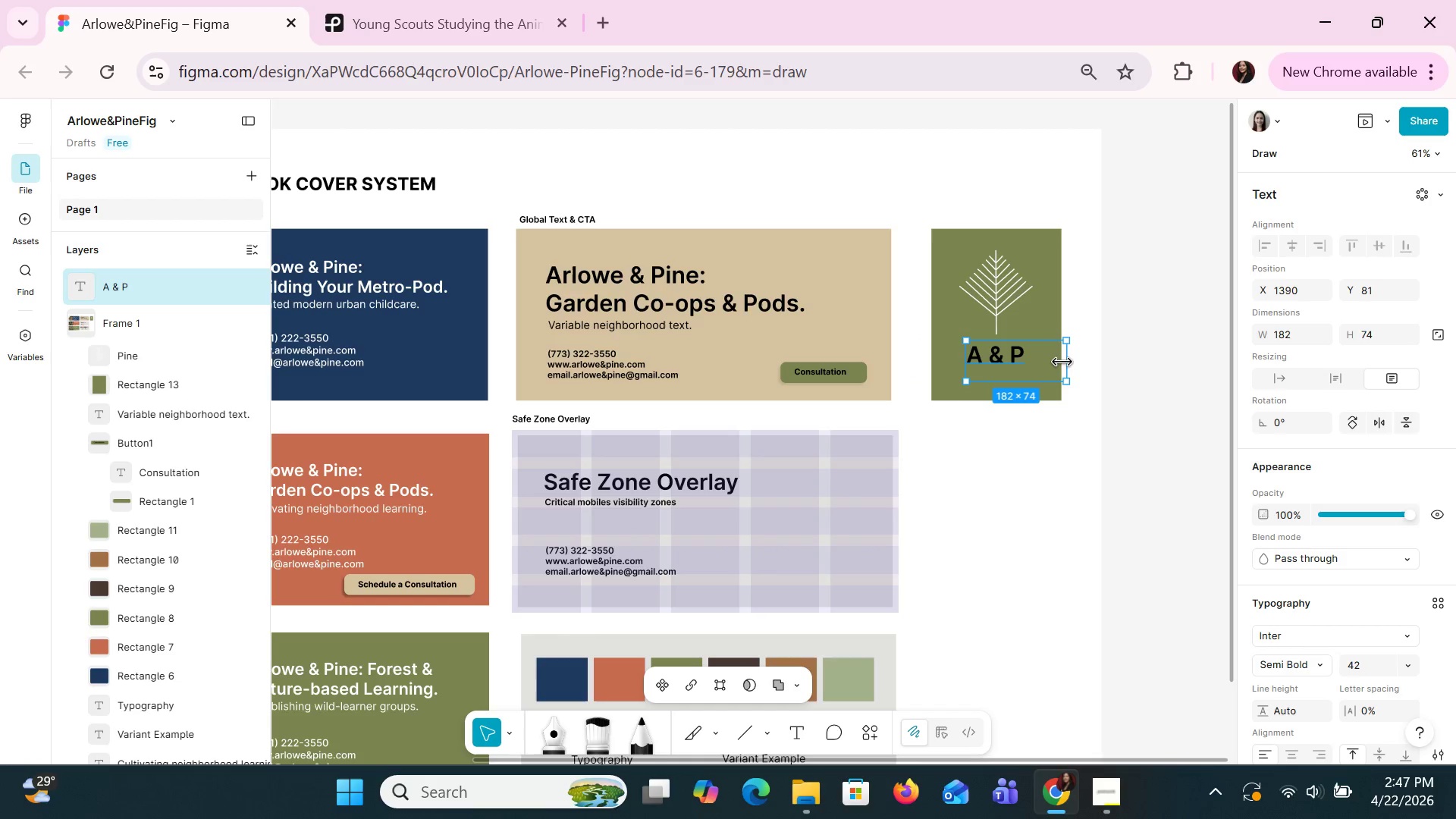 
left_click_drag(start_coordinate=[1062, 362], to_coordinate=[1043, 362])
 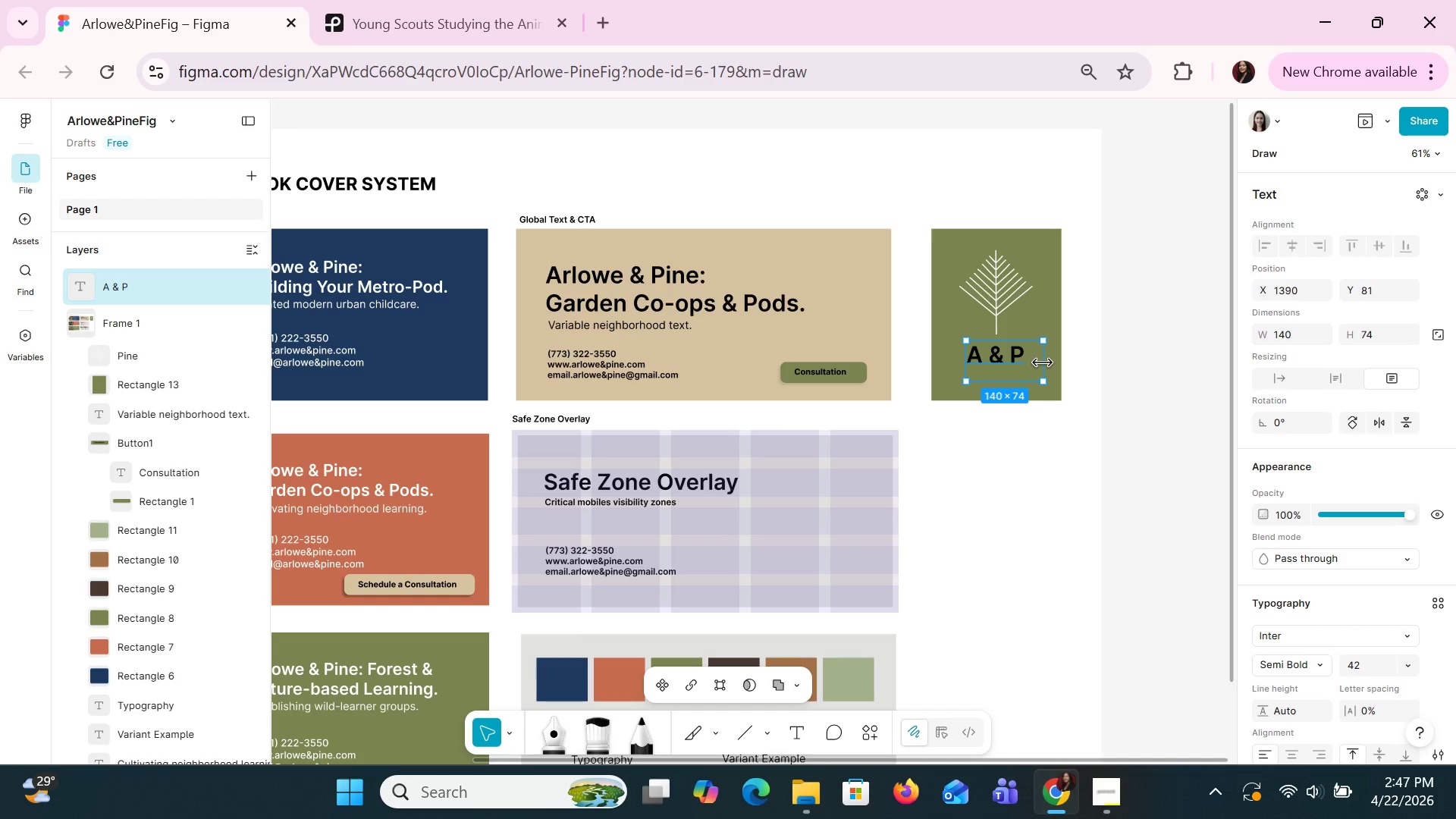 
wait(41.08)
 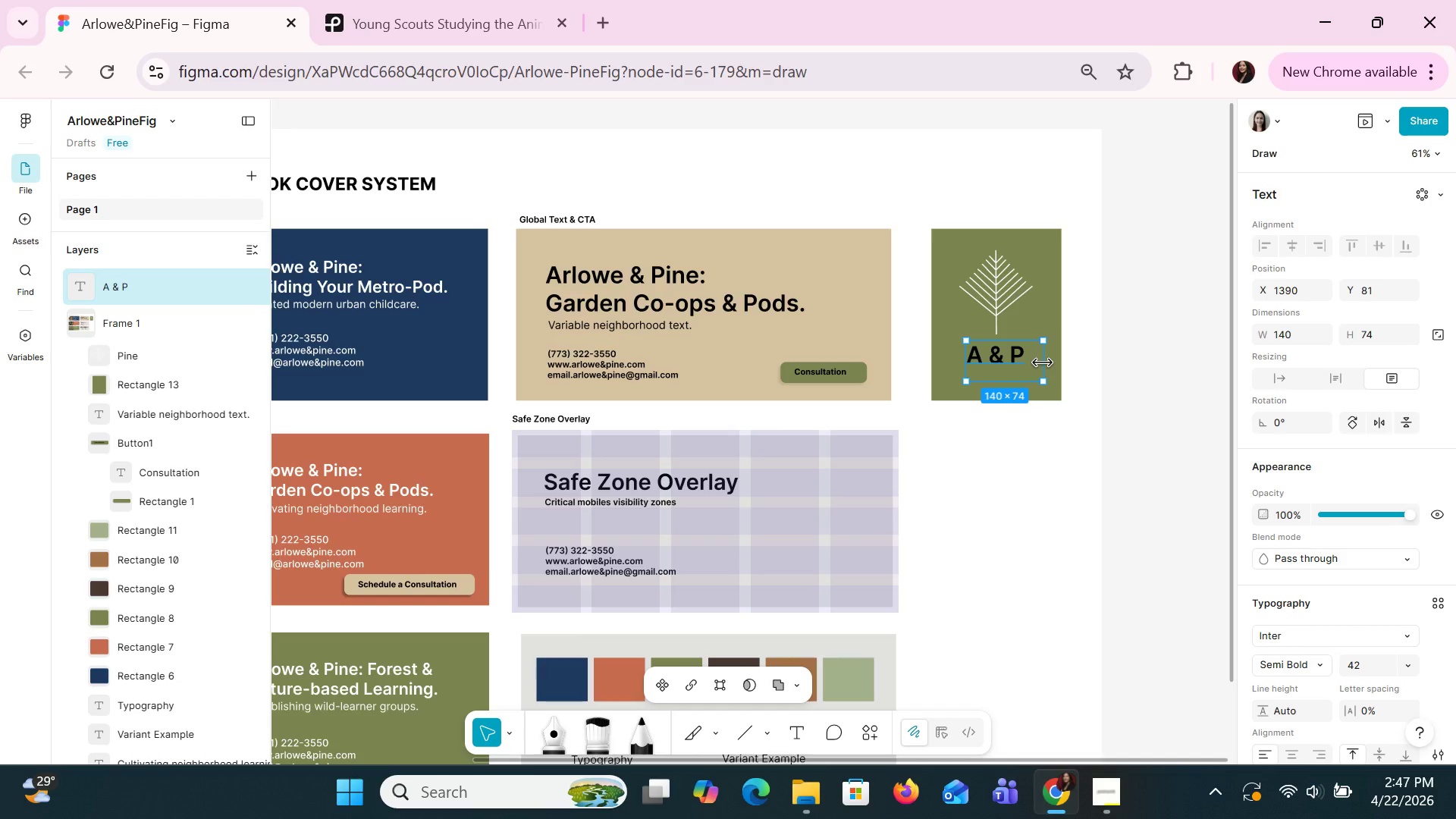 
left_click([1404, 660])
 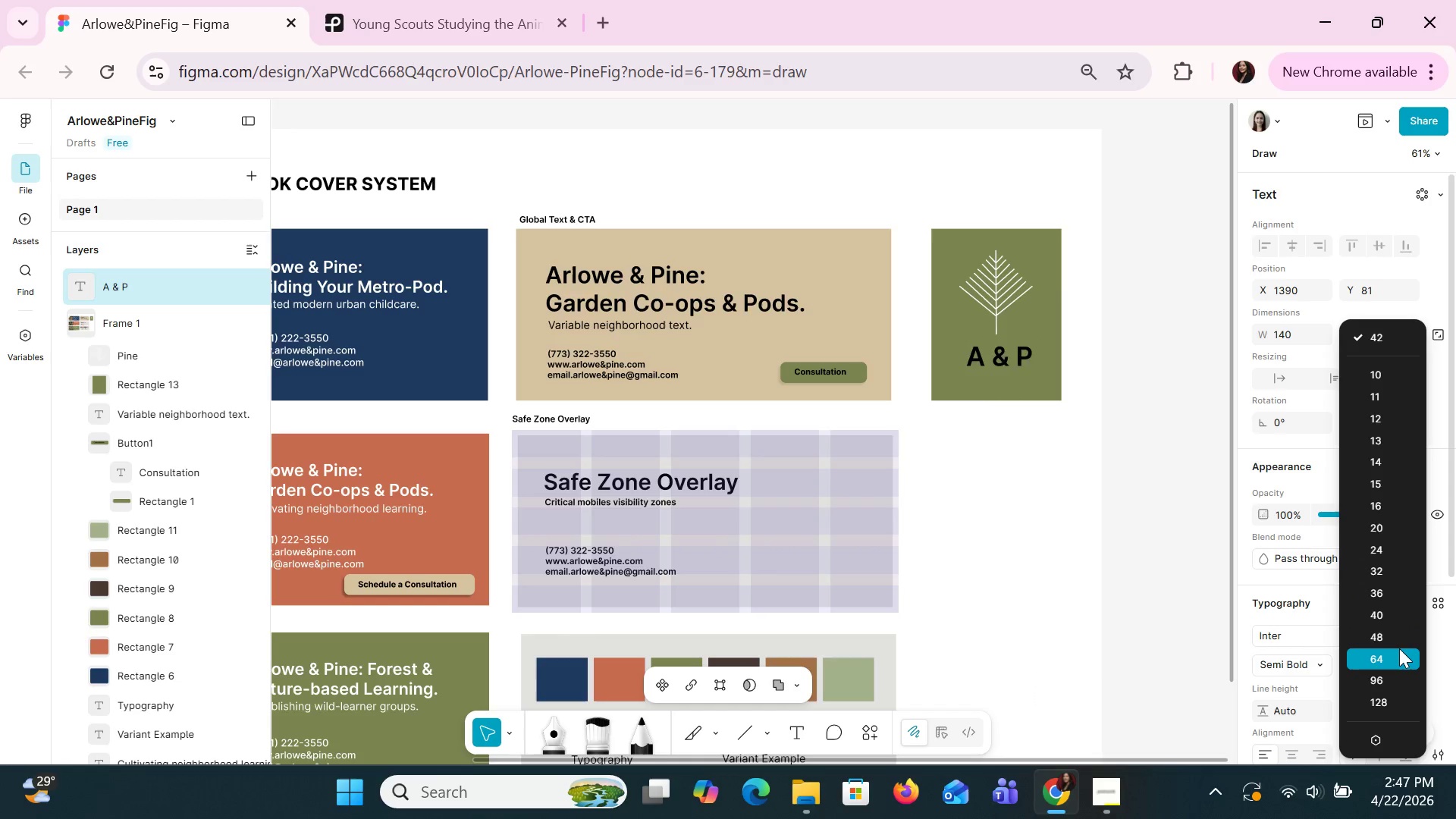 
left_click([1398, 648])
 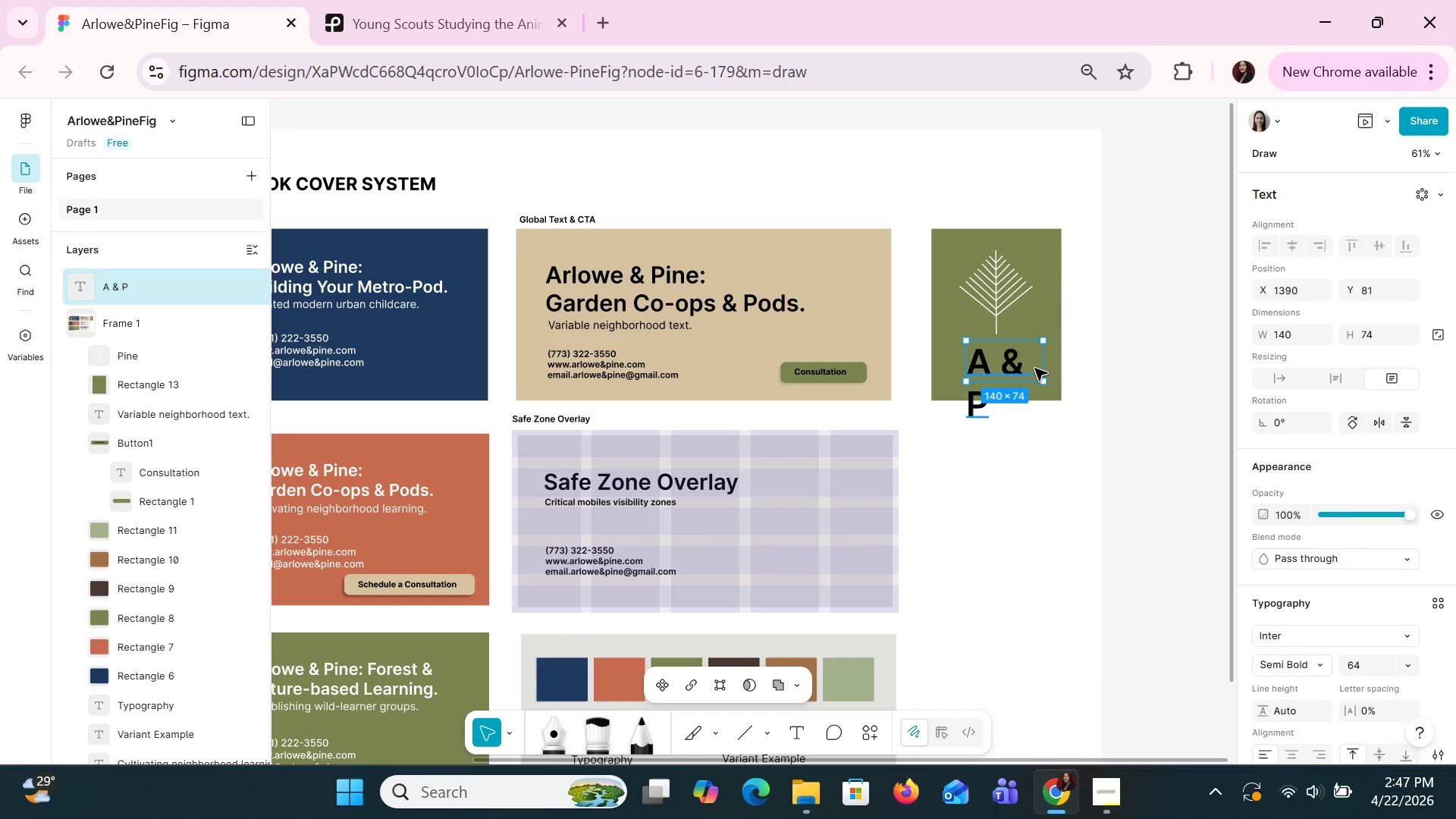 
left_click_drag(start_coordinate=[1037, 368], to_coordinate=[1056, 372])
 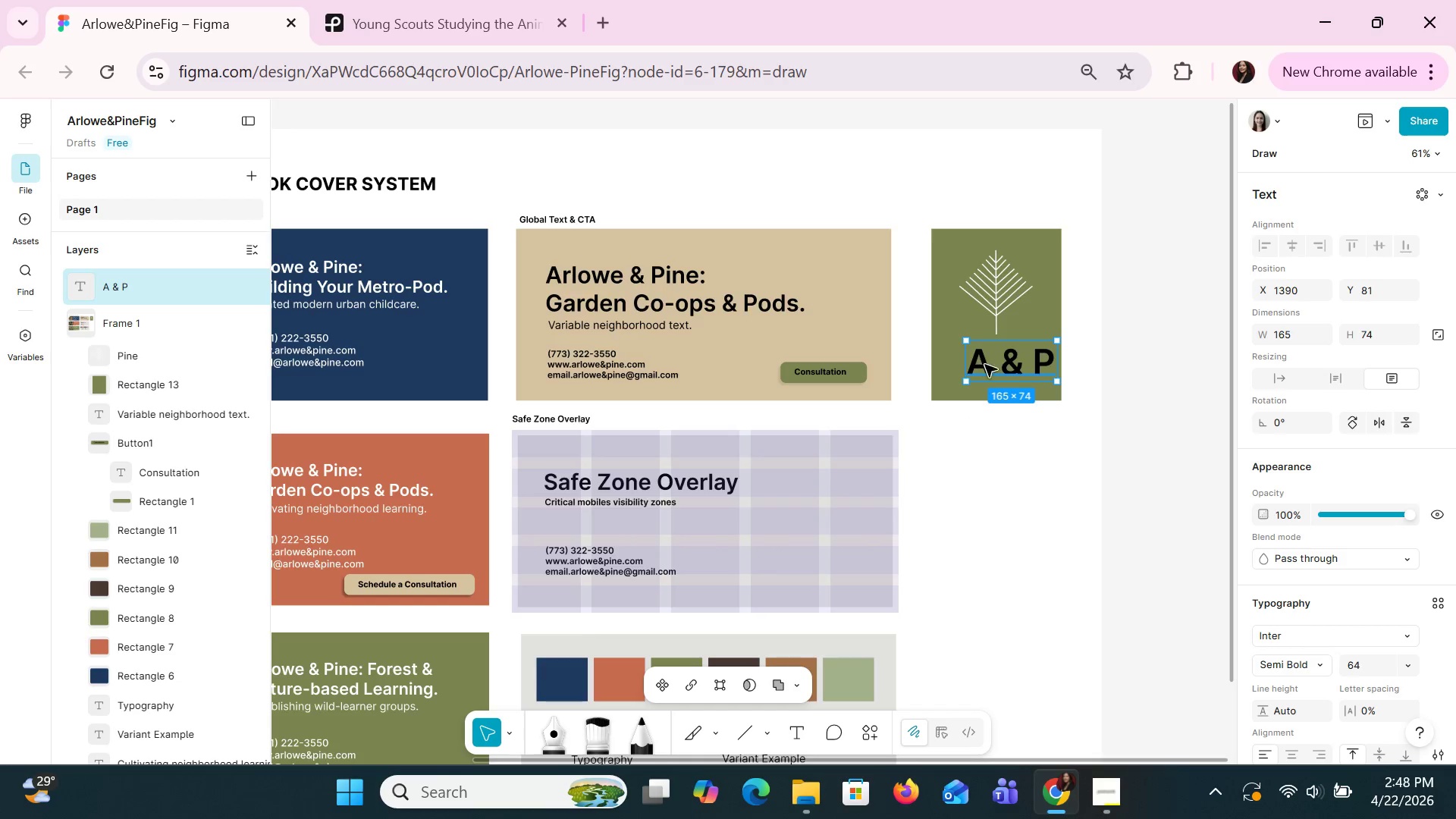 
left_click_drag(start_coordinate=[986, 364], to_coordinate=[974, 363])
 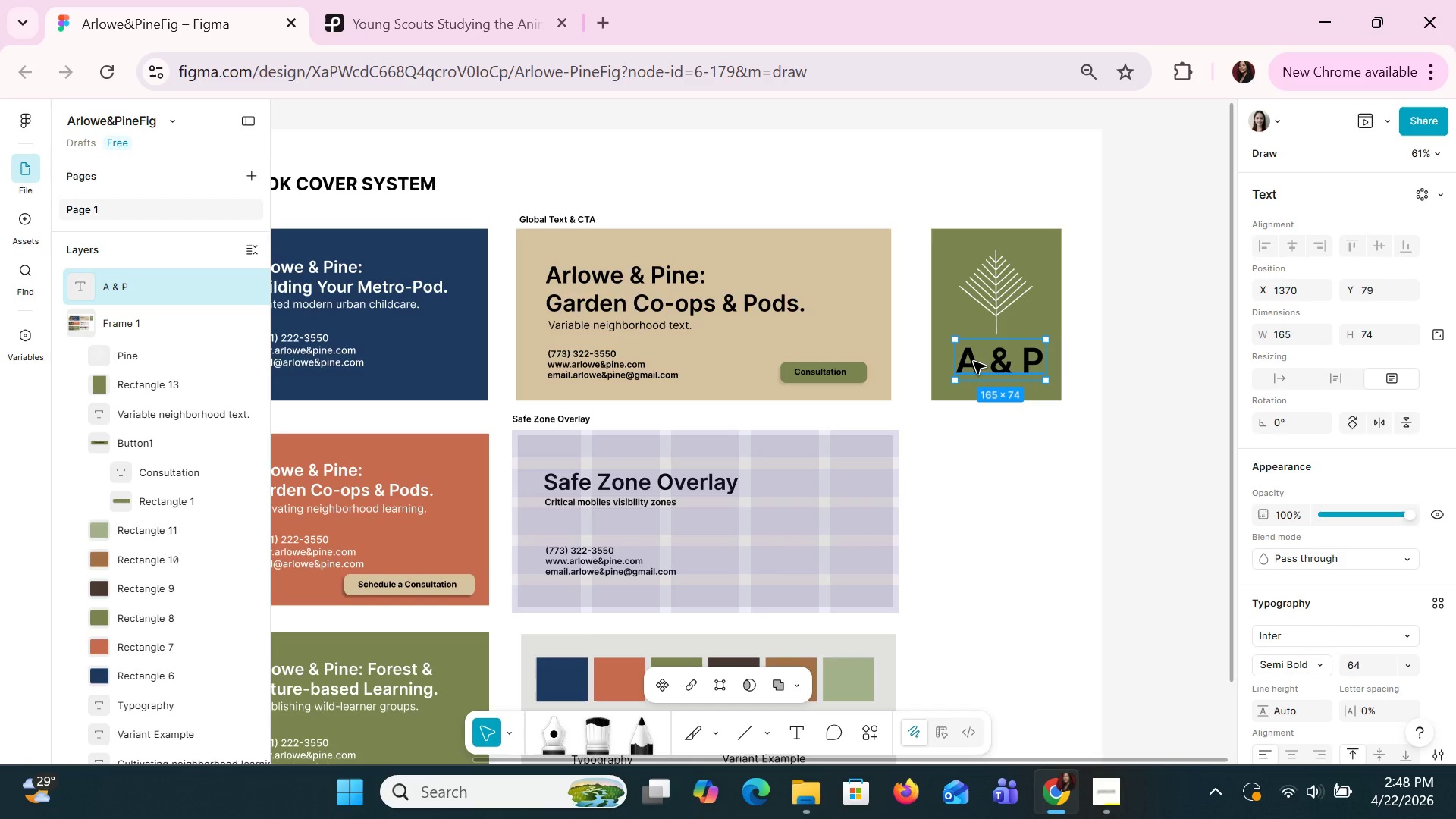 
left_click([1016, 516])
 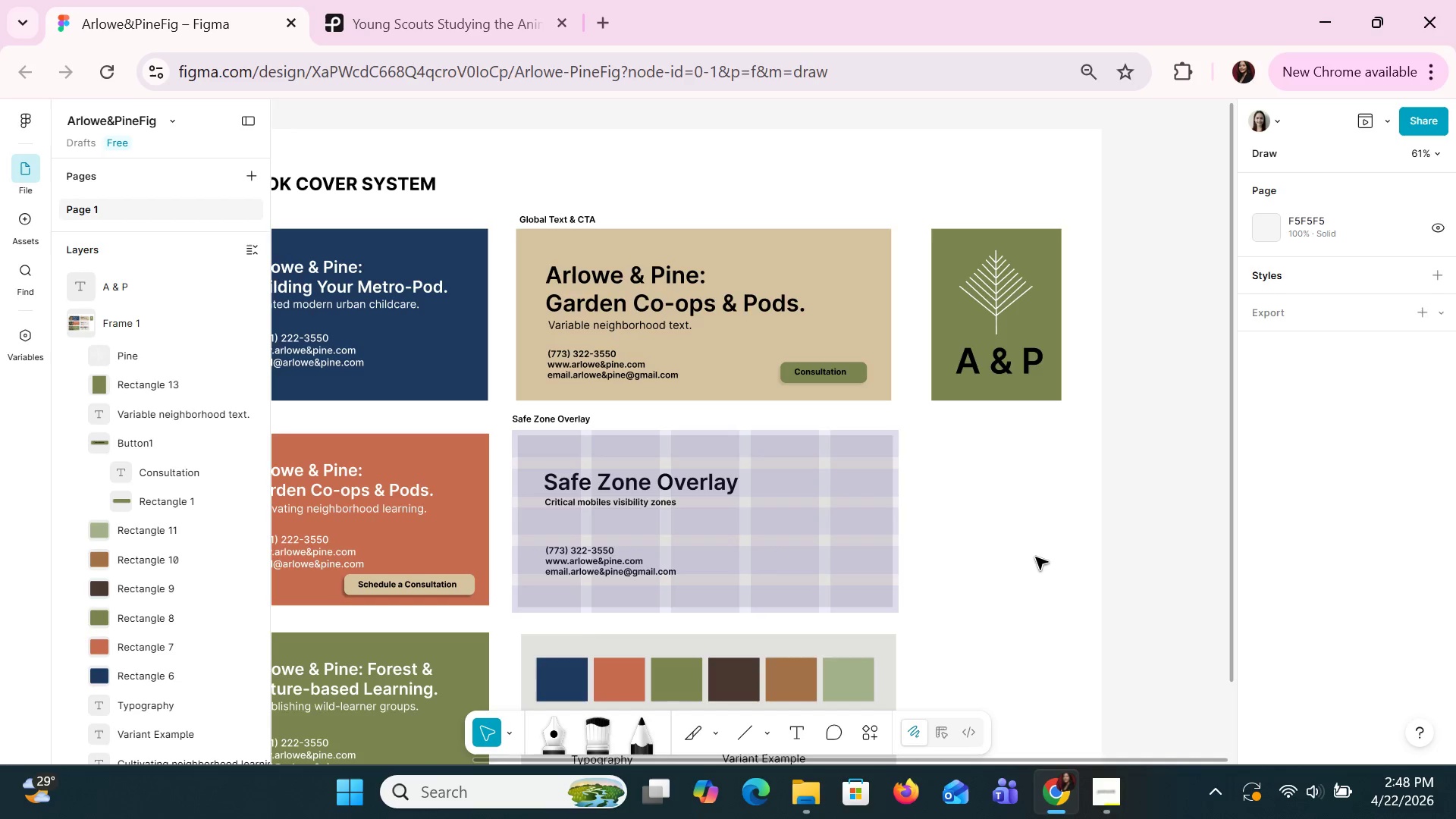 
wait(11.7)
 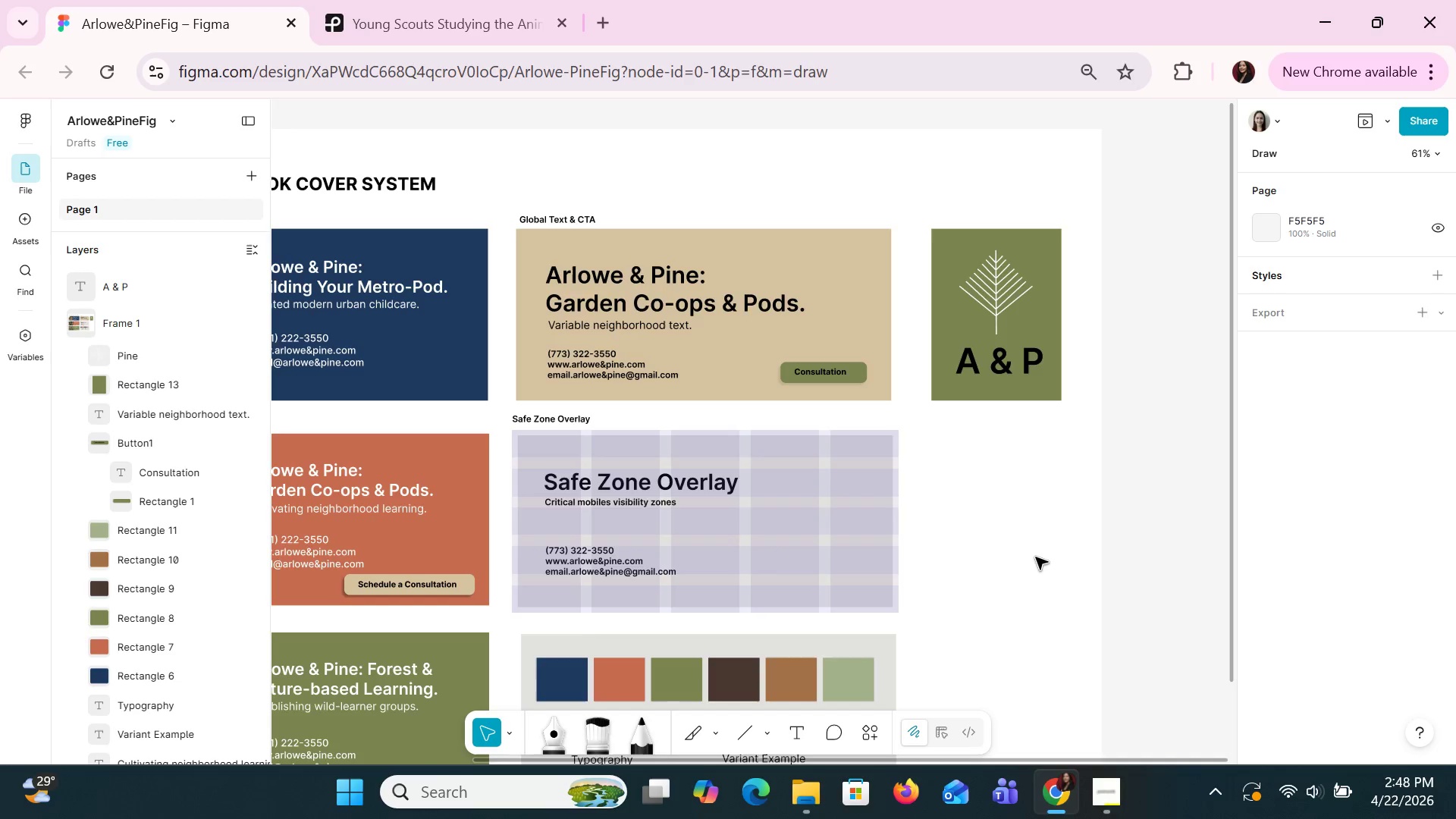 
left_click([546, 217])
 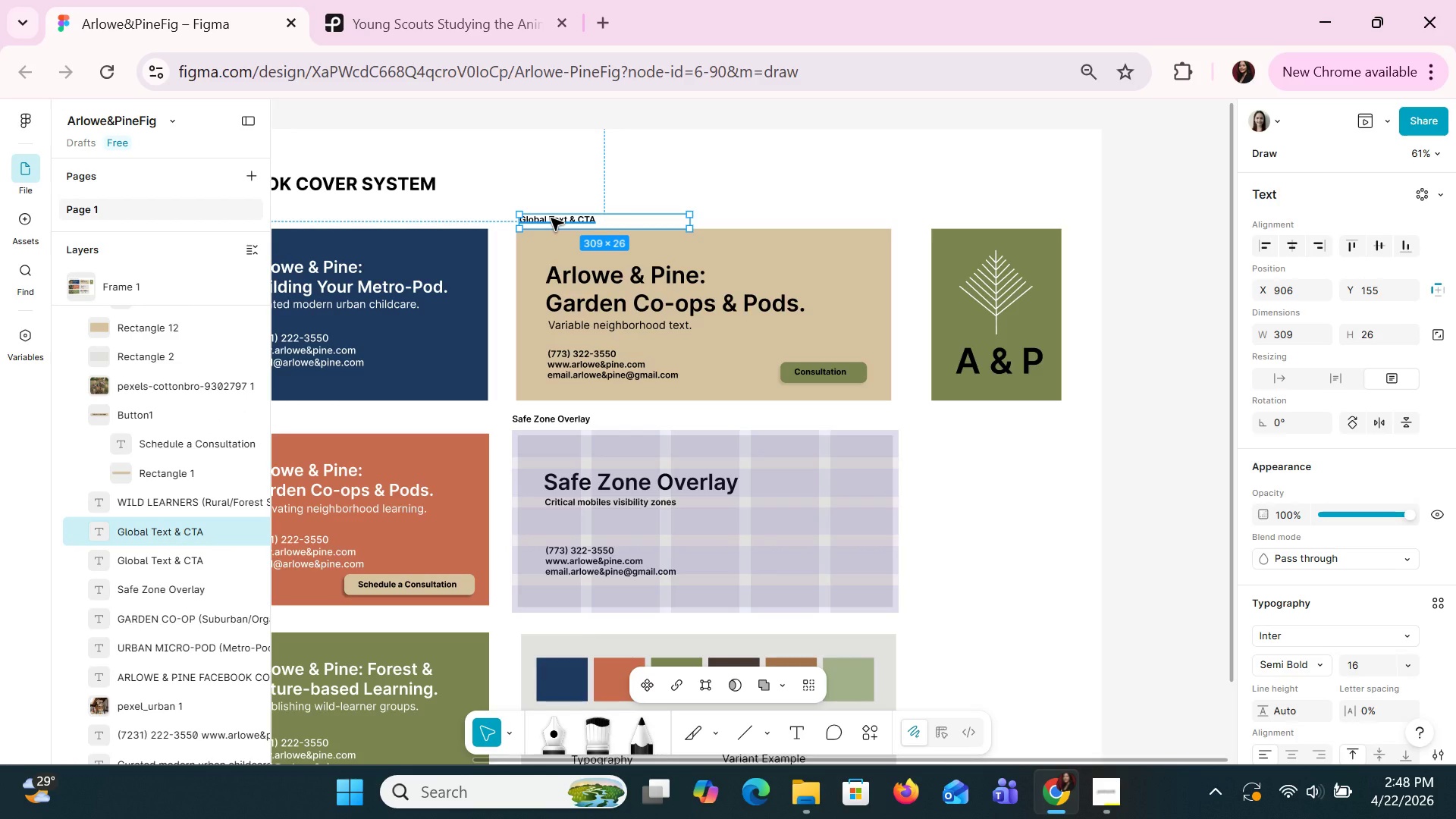 
key(Control+C)
 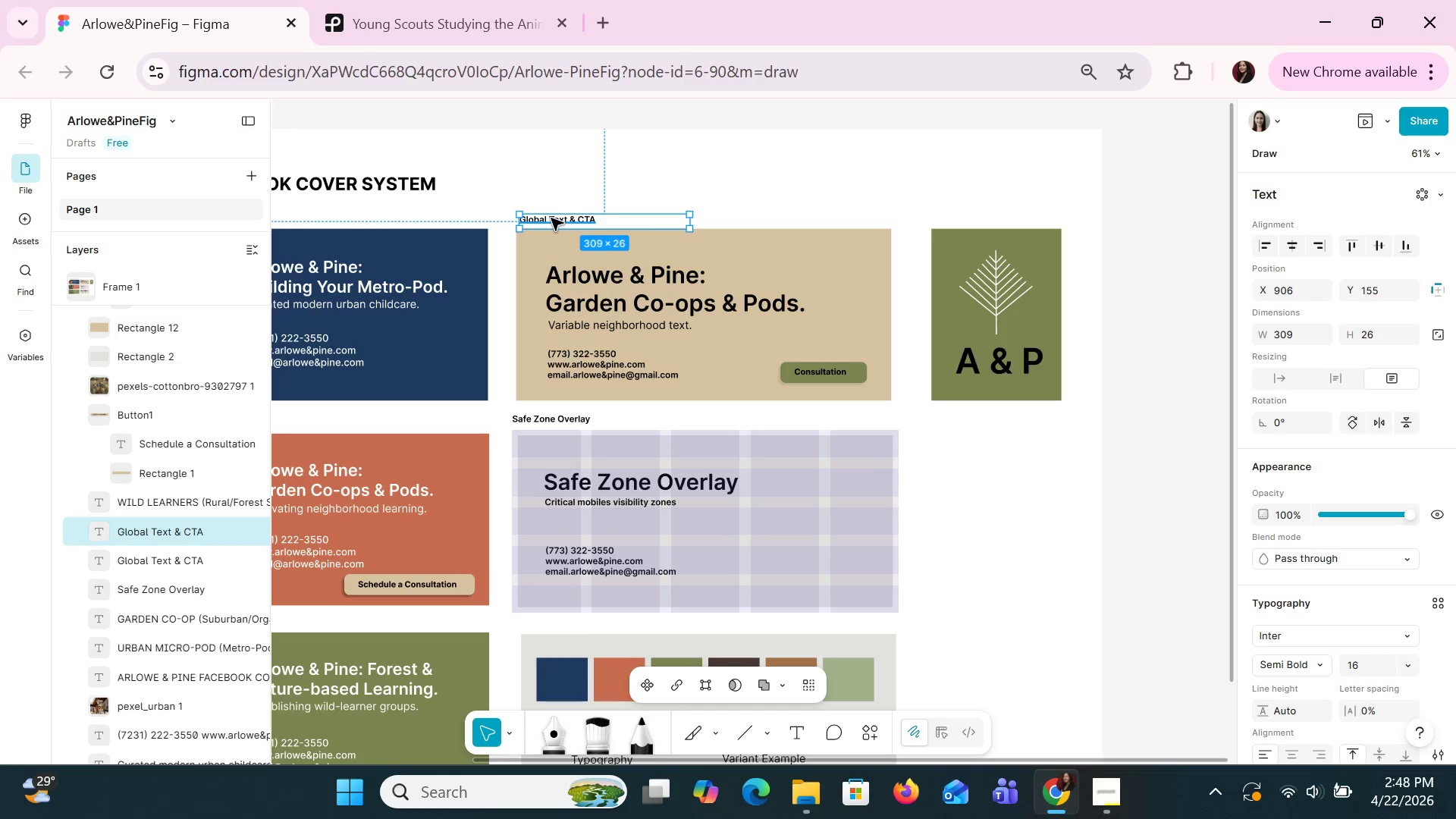 
key(Control+V)
 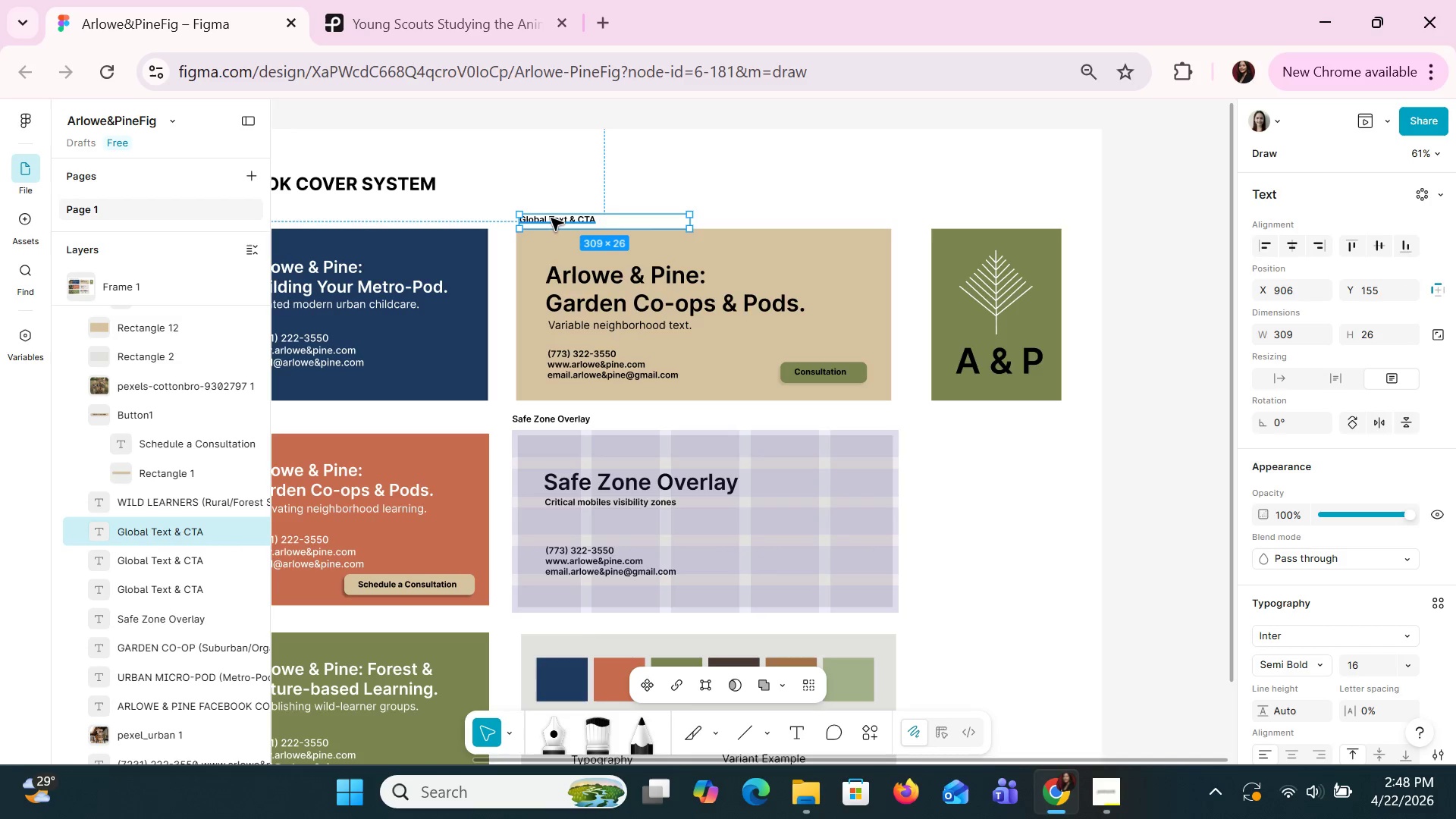 
left_click_drag(start_coordinate=[551, 218], to_coordinate=[959, 218])
 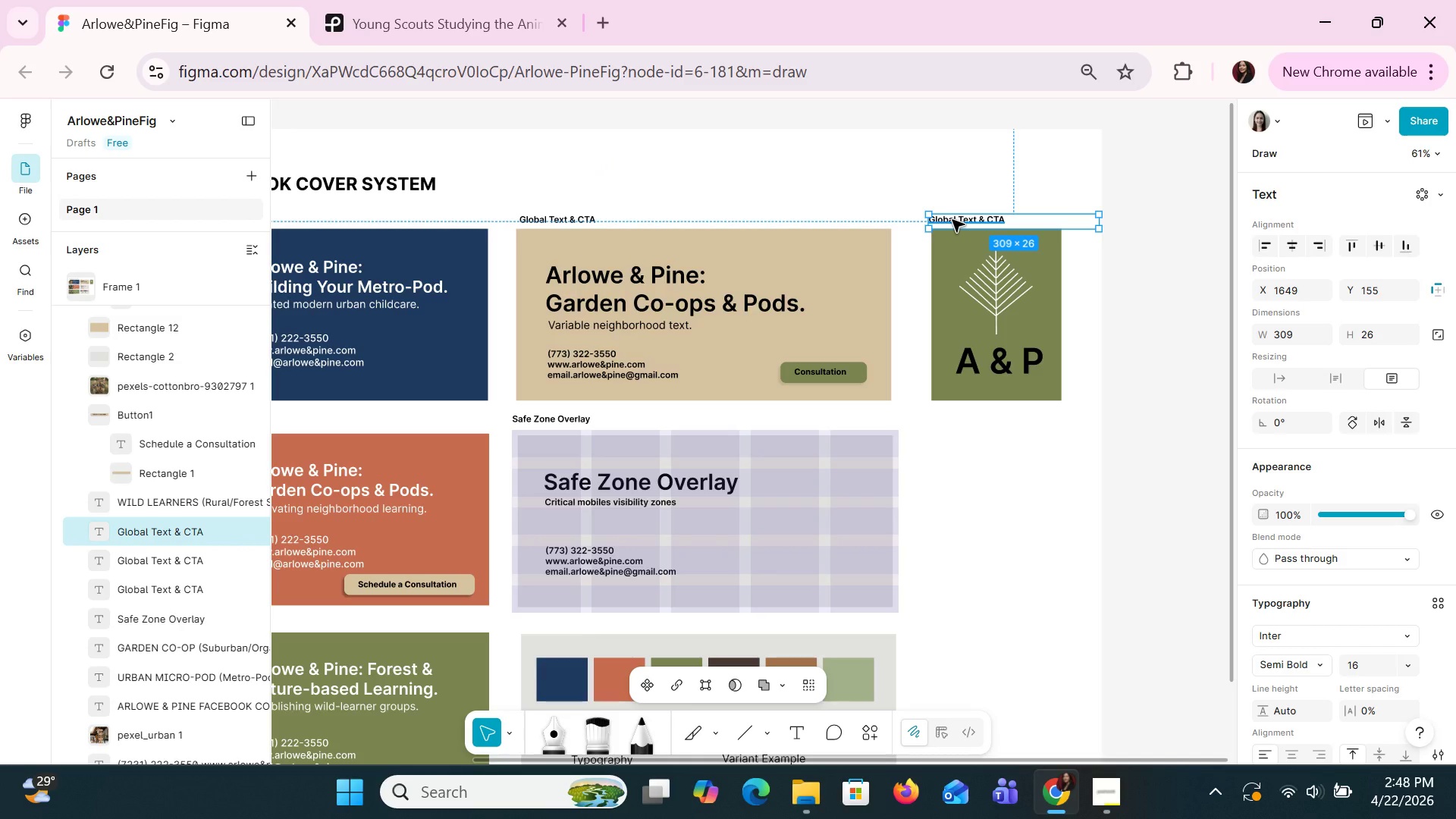 
double_click([952, 219])
 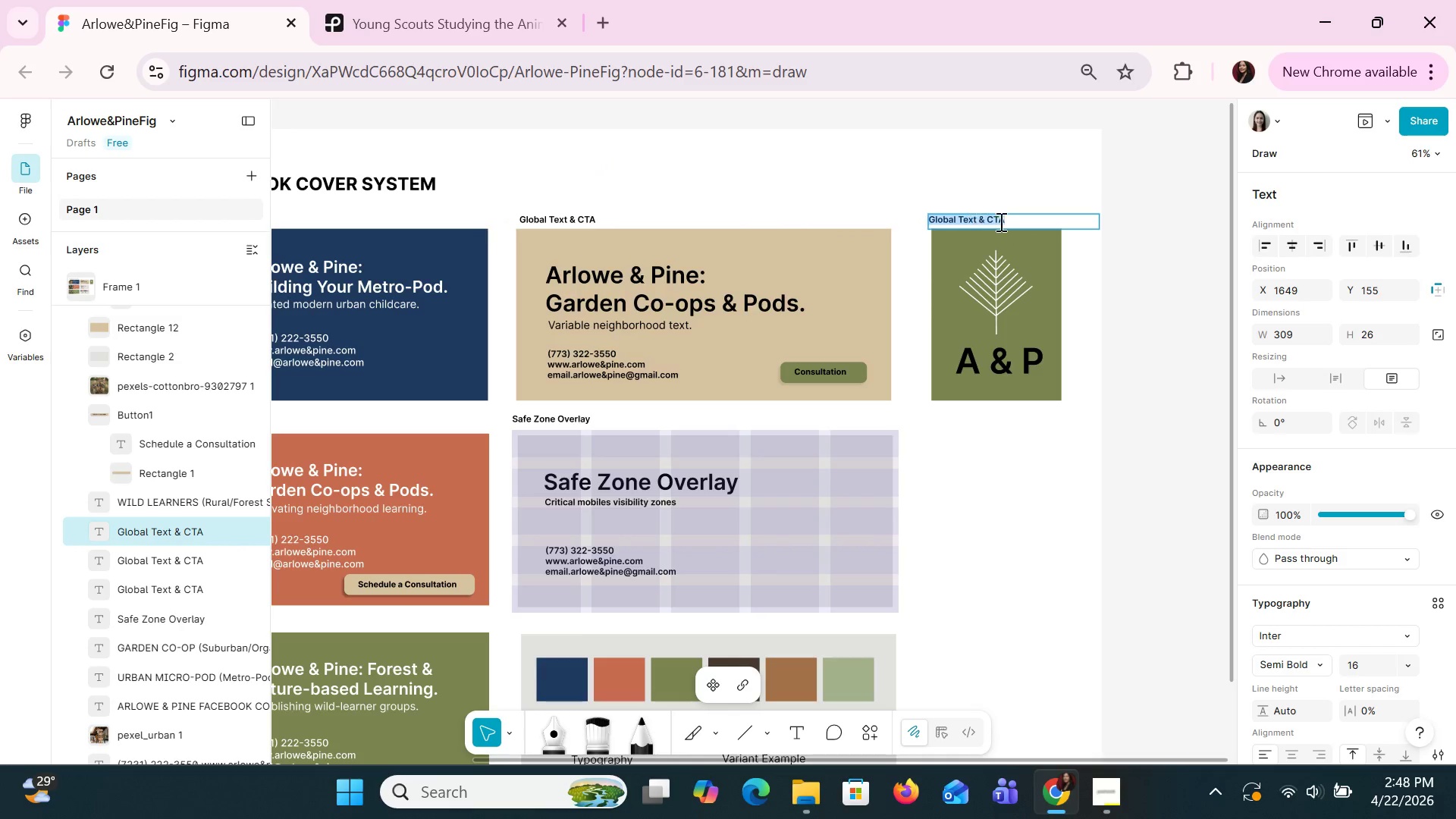 
left_click([1005, 221])
 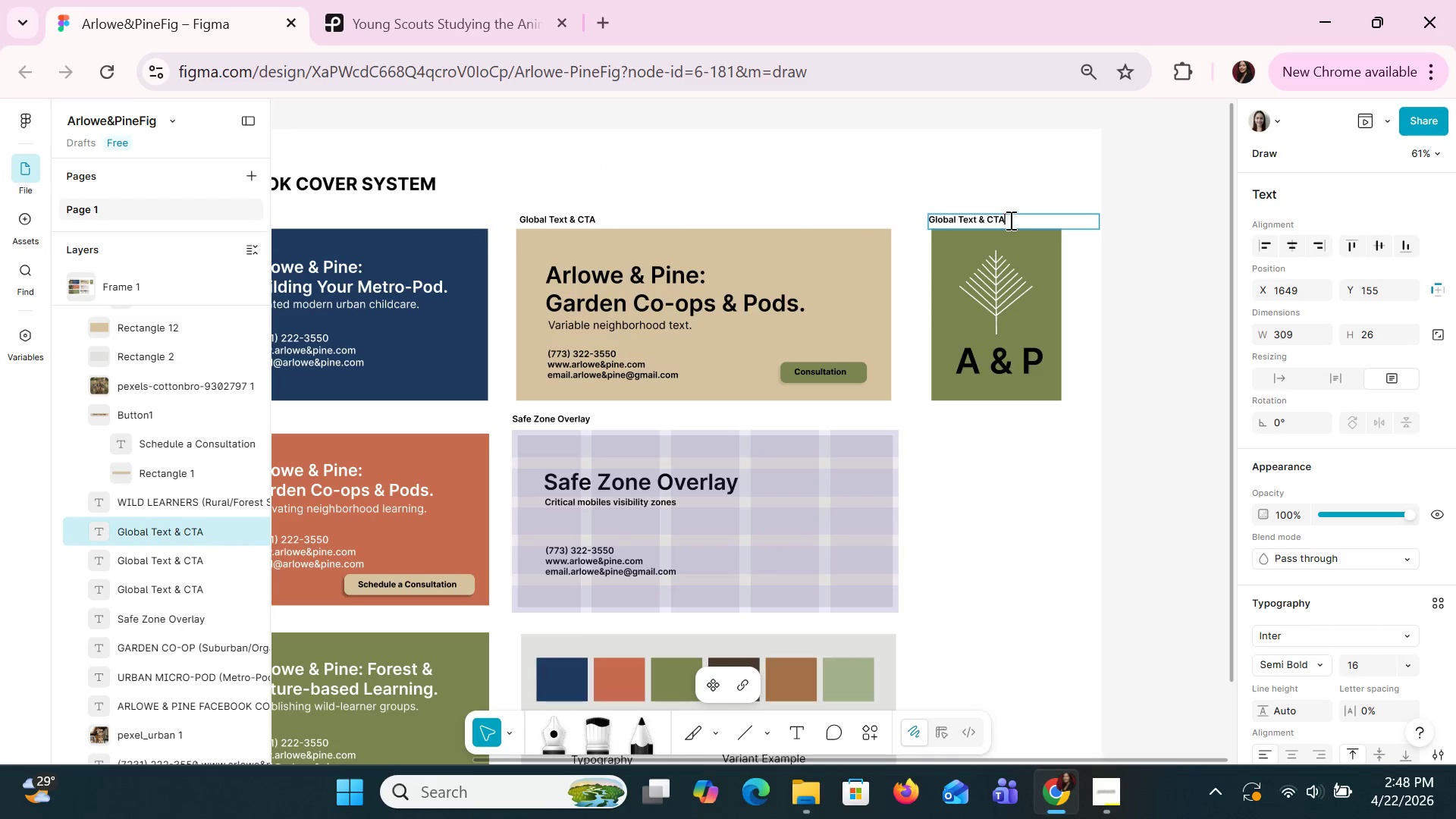 
left_click_drag(start_coordinate=[1009, 220], to_coordinate=[962, 221])
 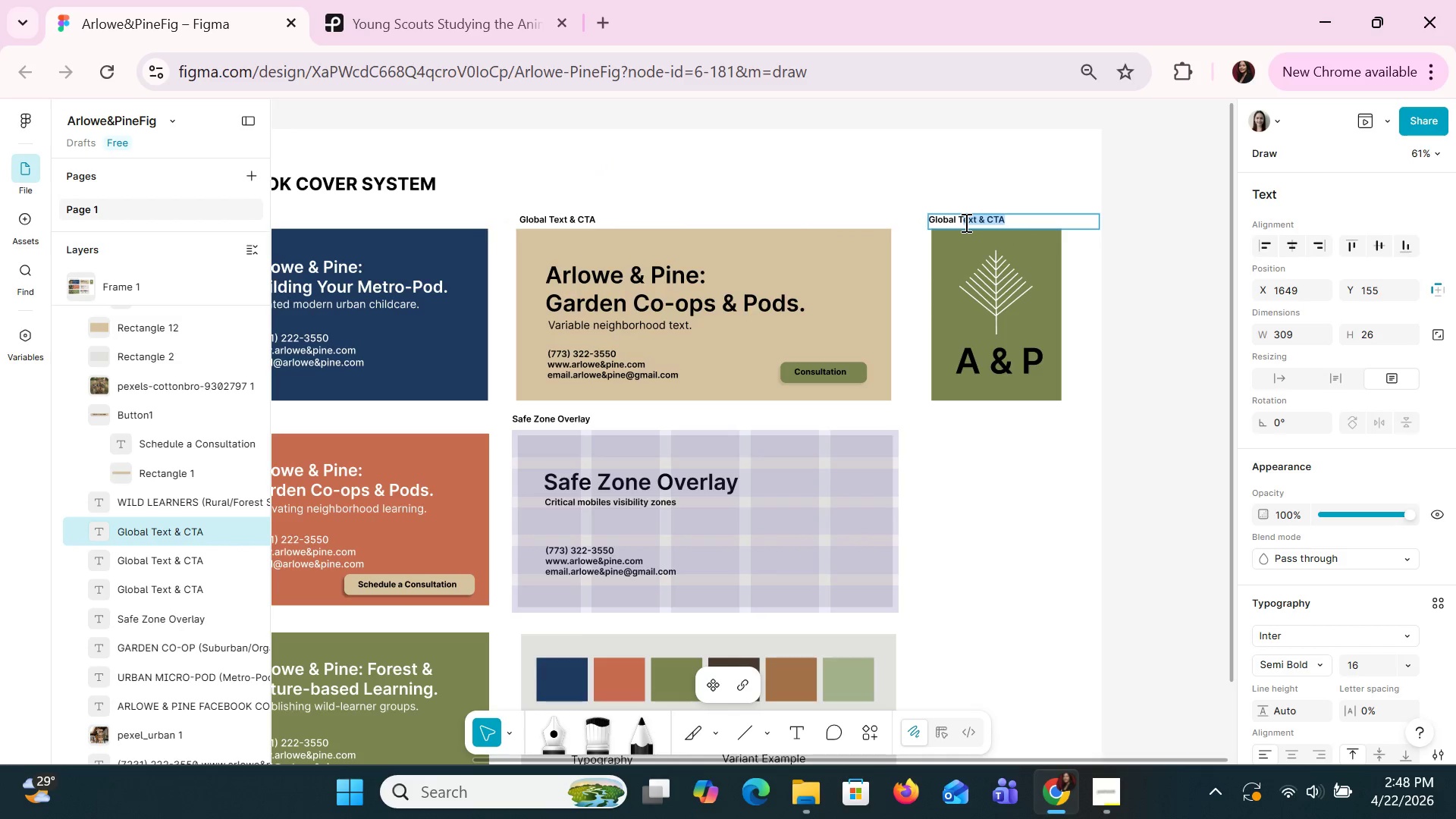 
key(Backspace)
key(Backspace)
type(Logo Component)
 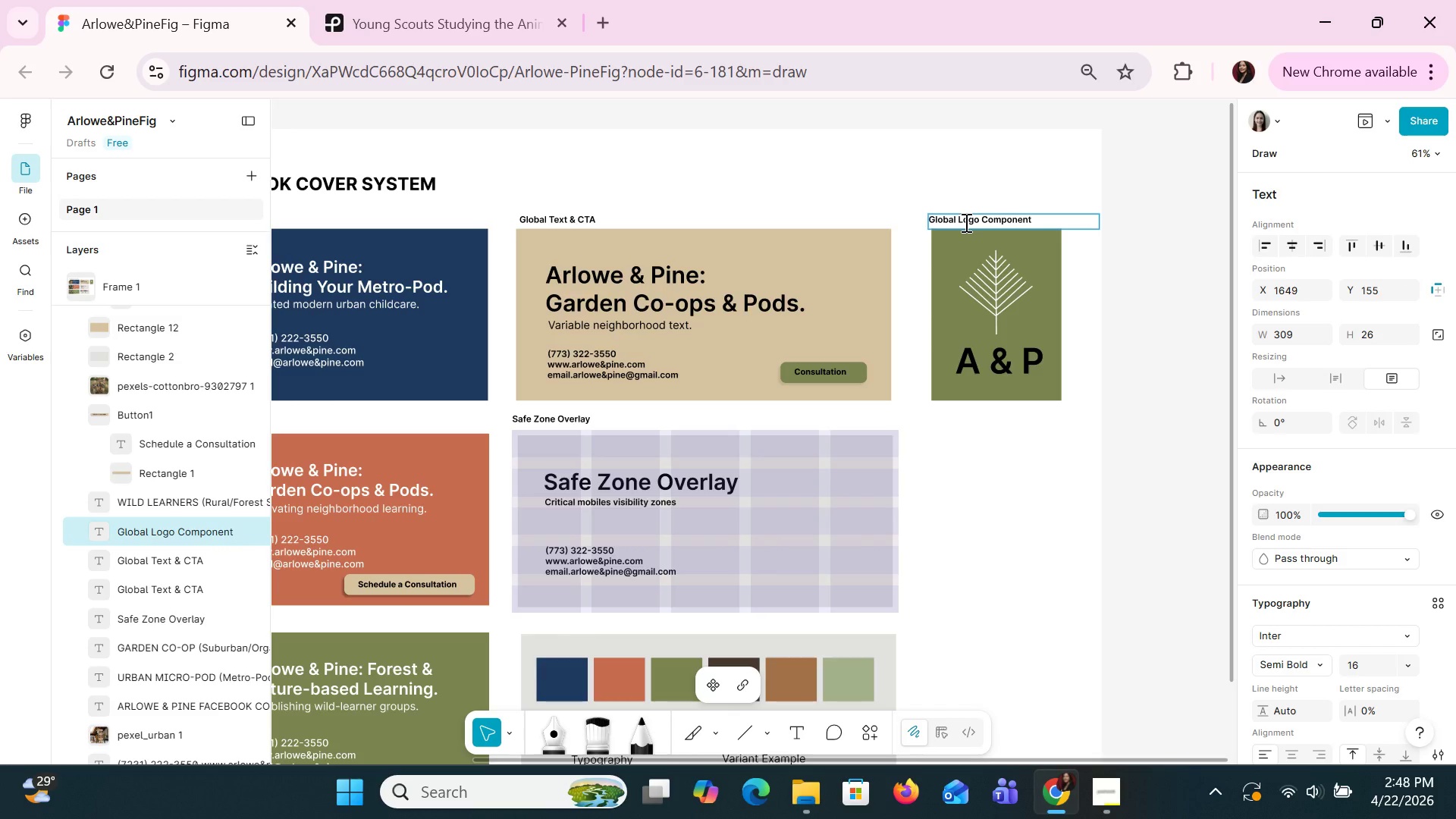 
key(Enter)
 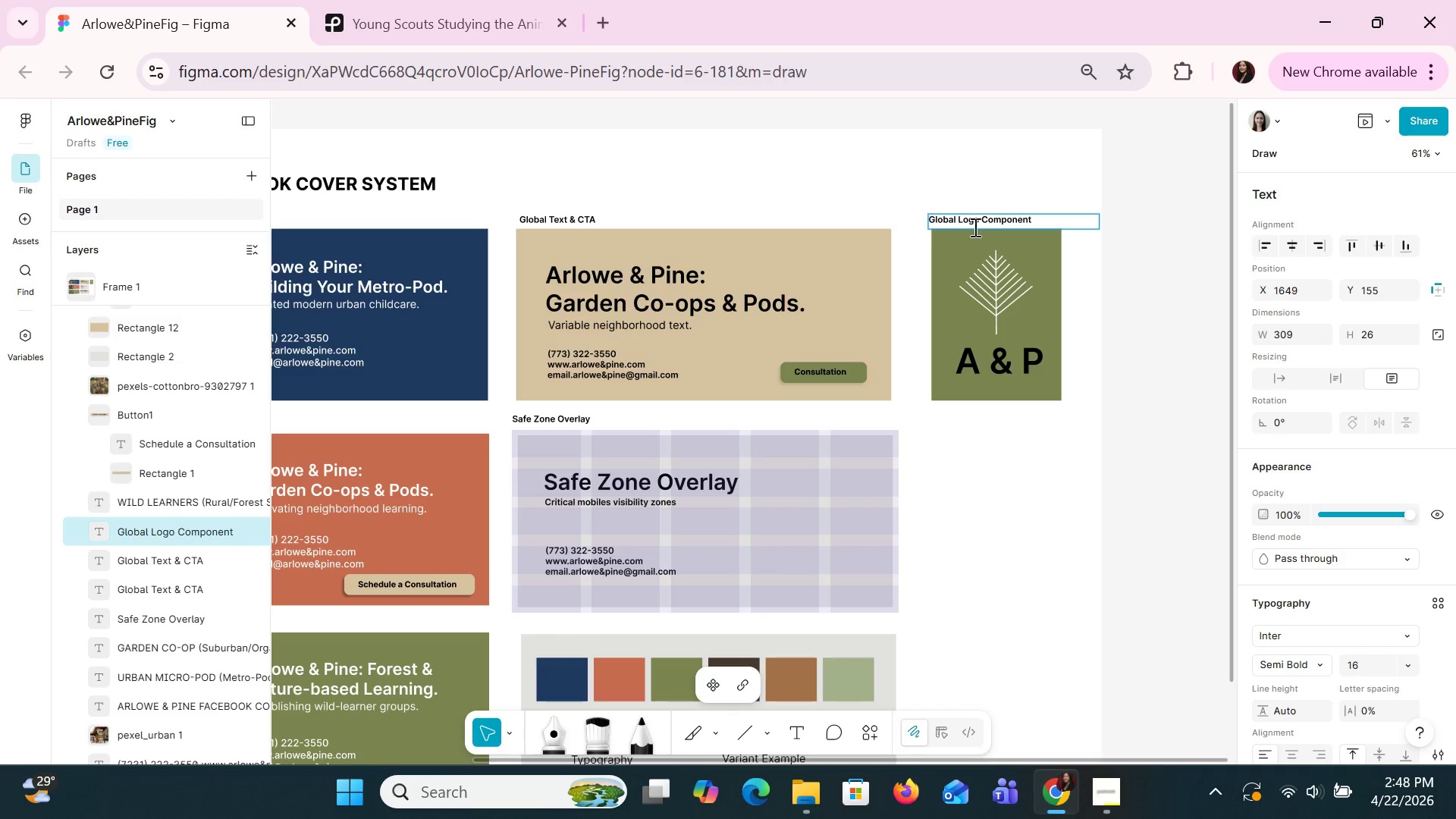 
left_click([1024, 432])
 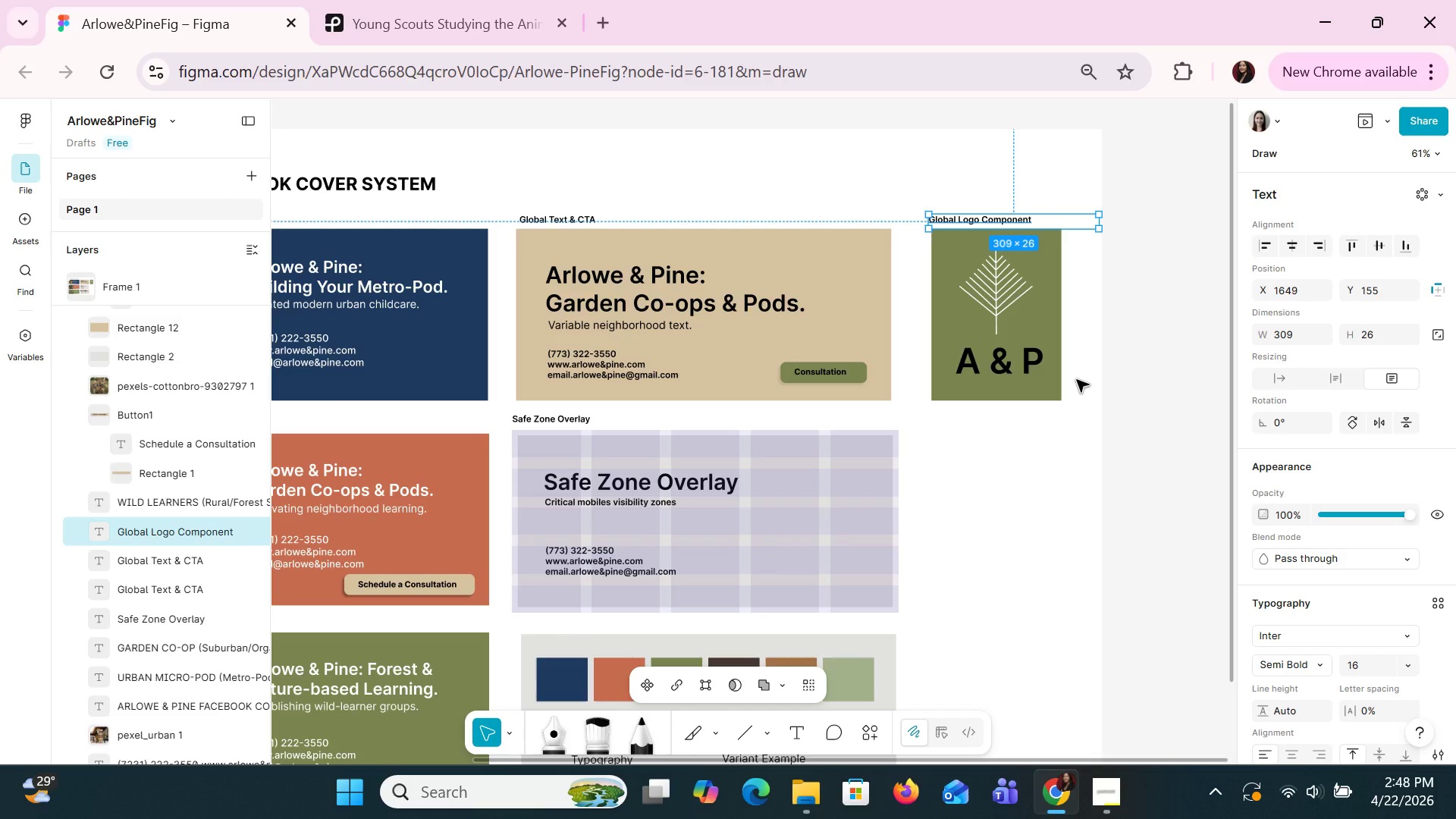 
key(ArrowDown)
 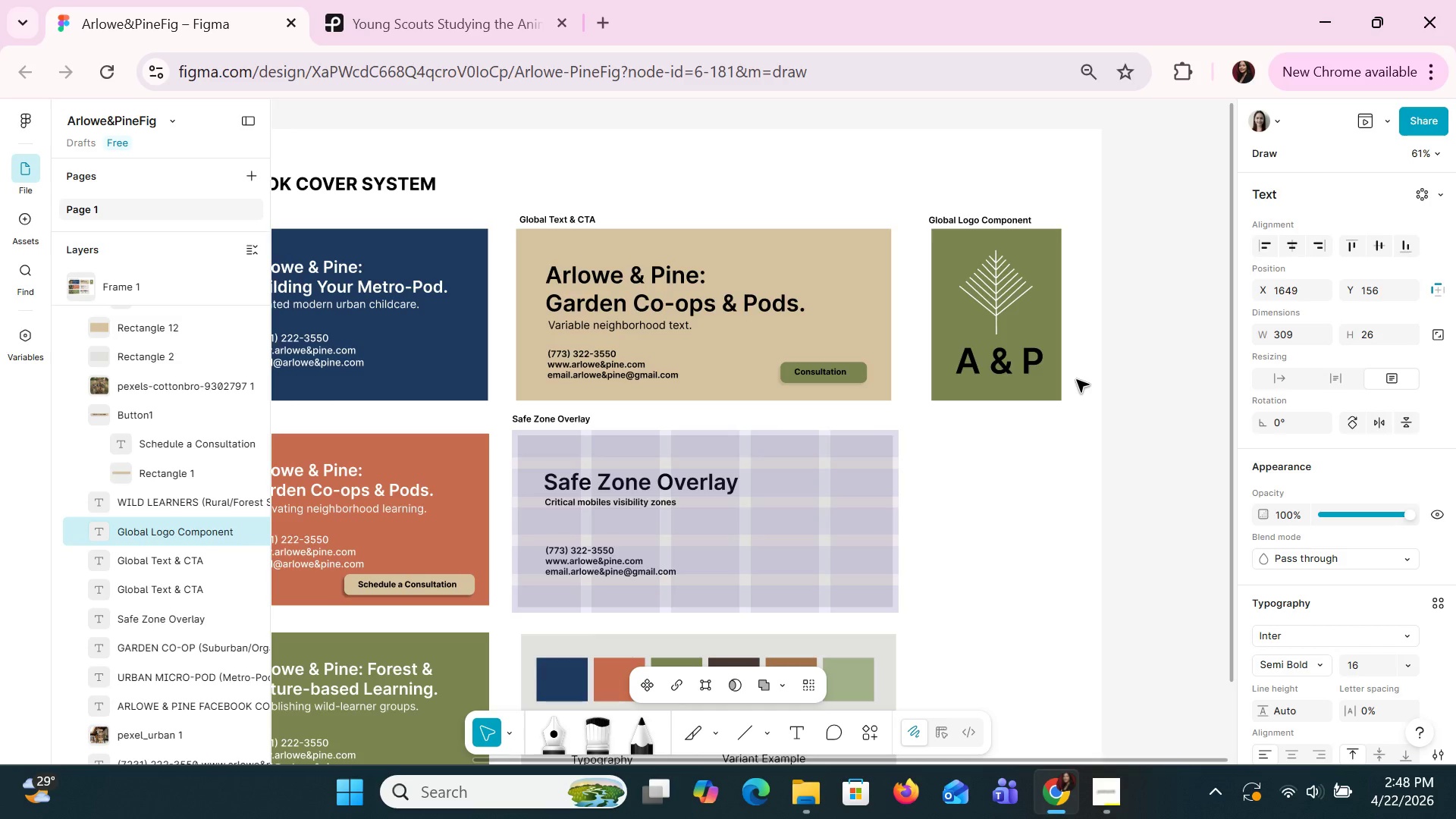 
key(ArrowRight)
 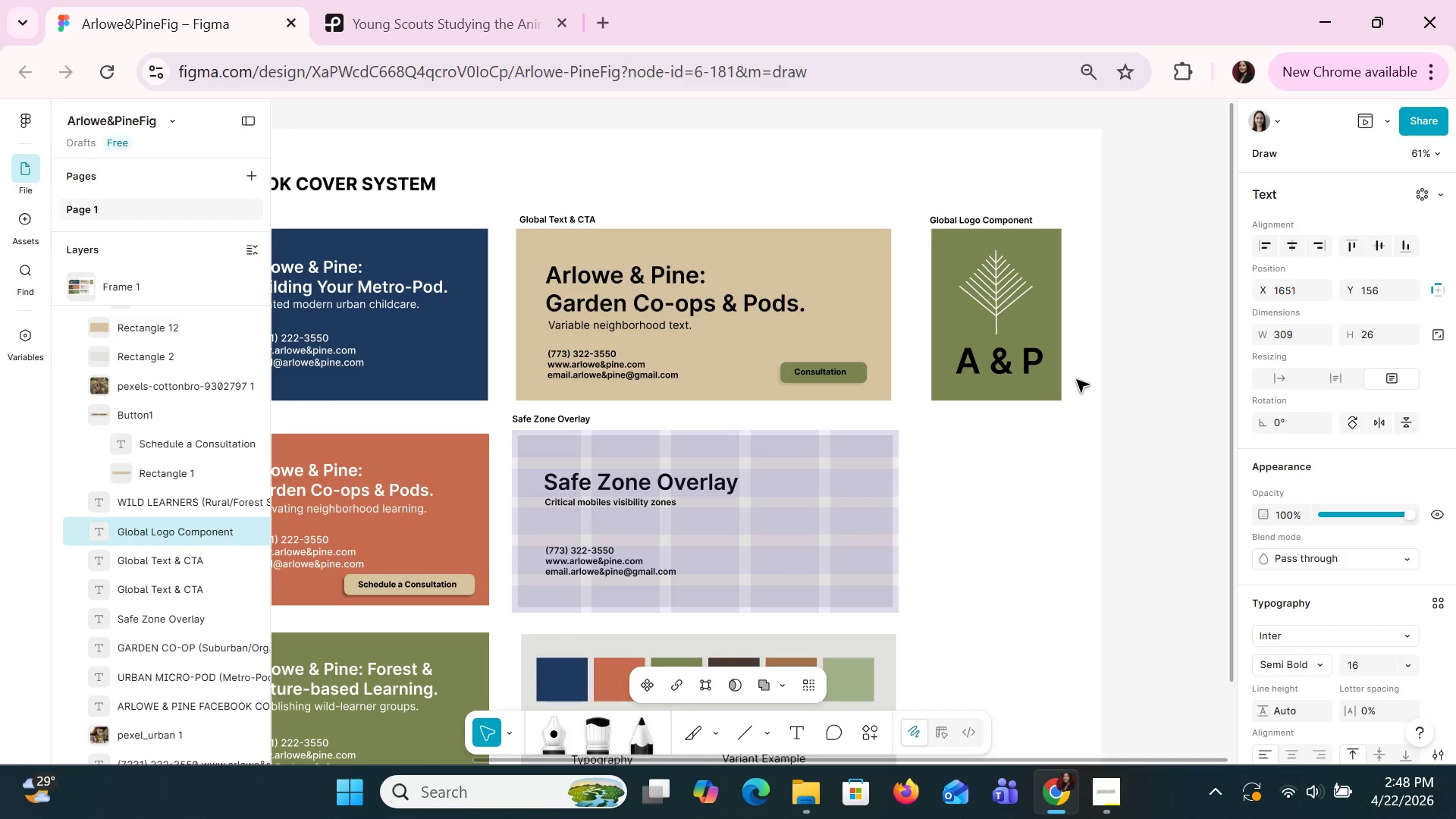 
key(ArrowRight)
 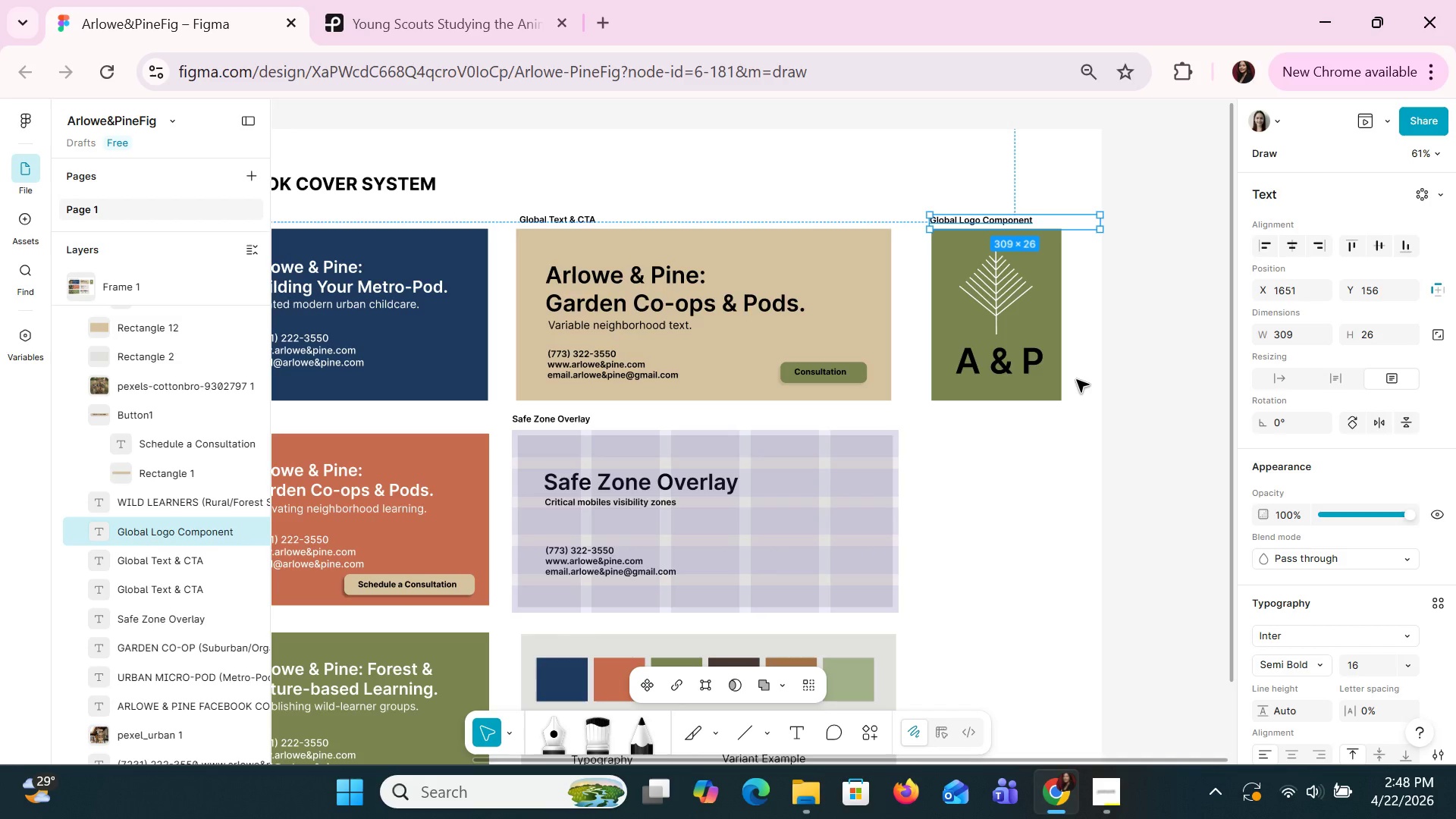 
wait(7.45)
 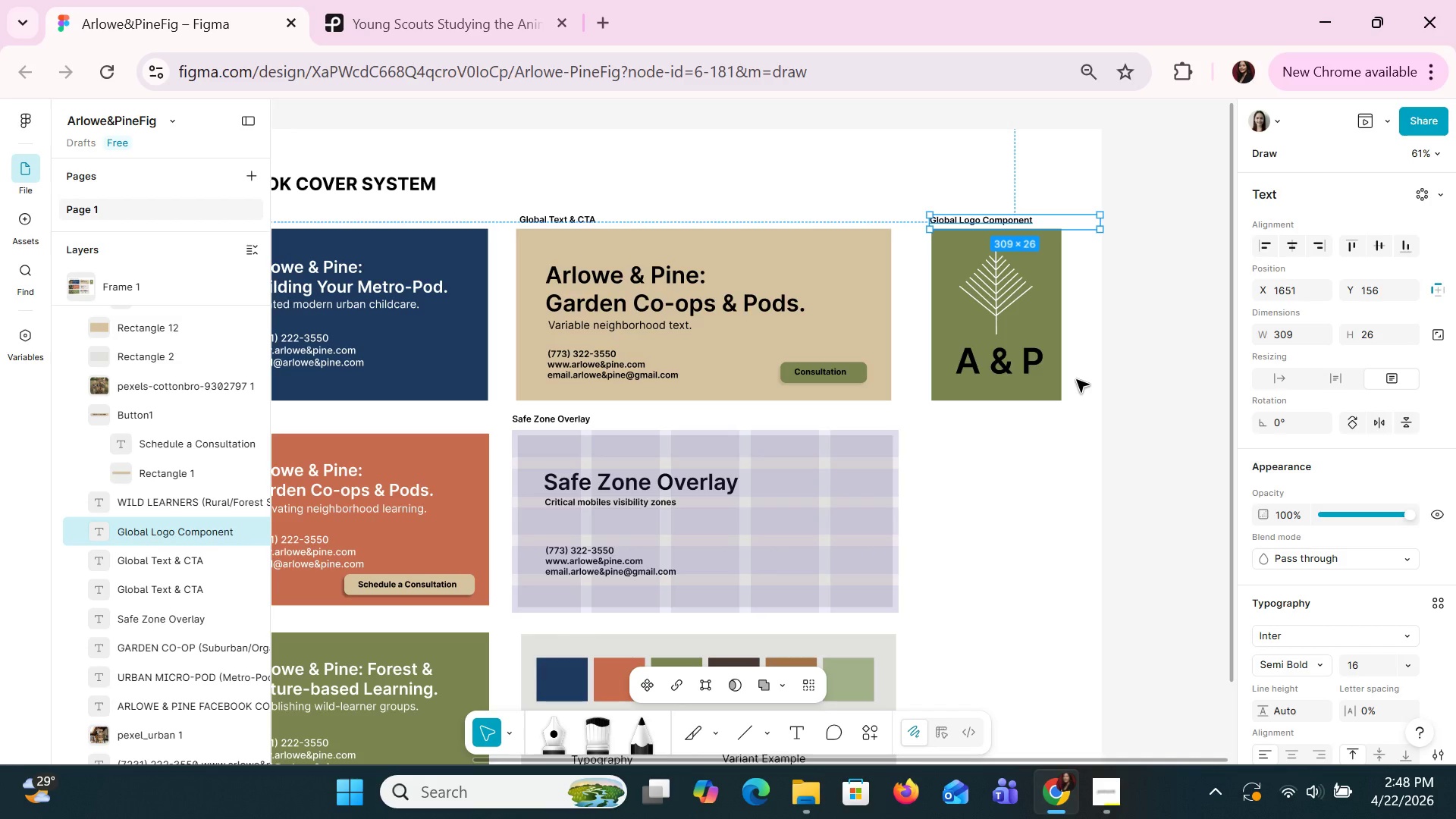 
scroll: coordinate [435, 451], scroll_direction: up, amount: 7.0
 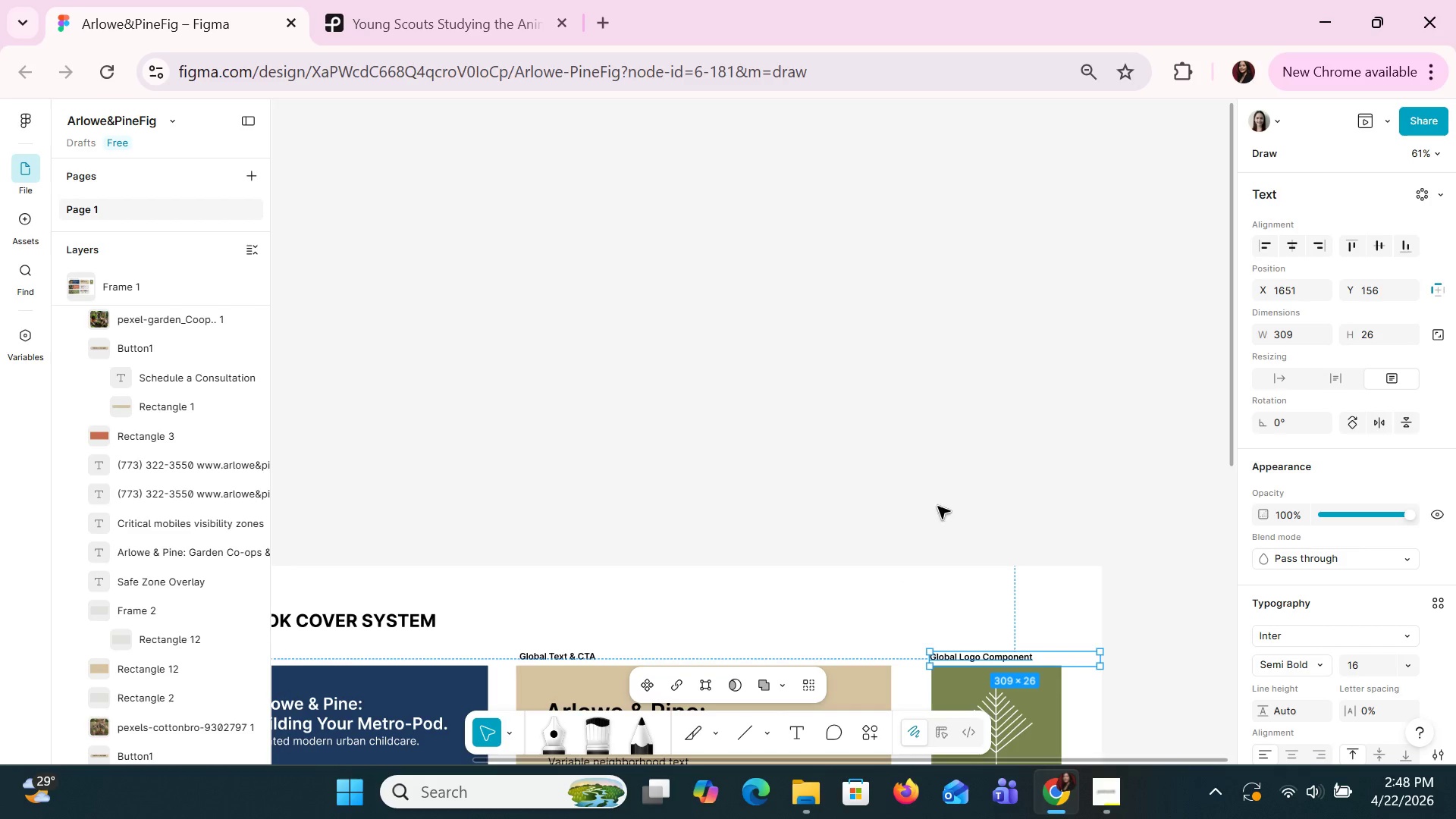 
scroll: coordinate [941, 501], scroll_direction: down, amount: 2.0
 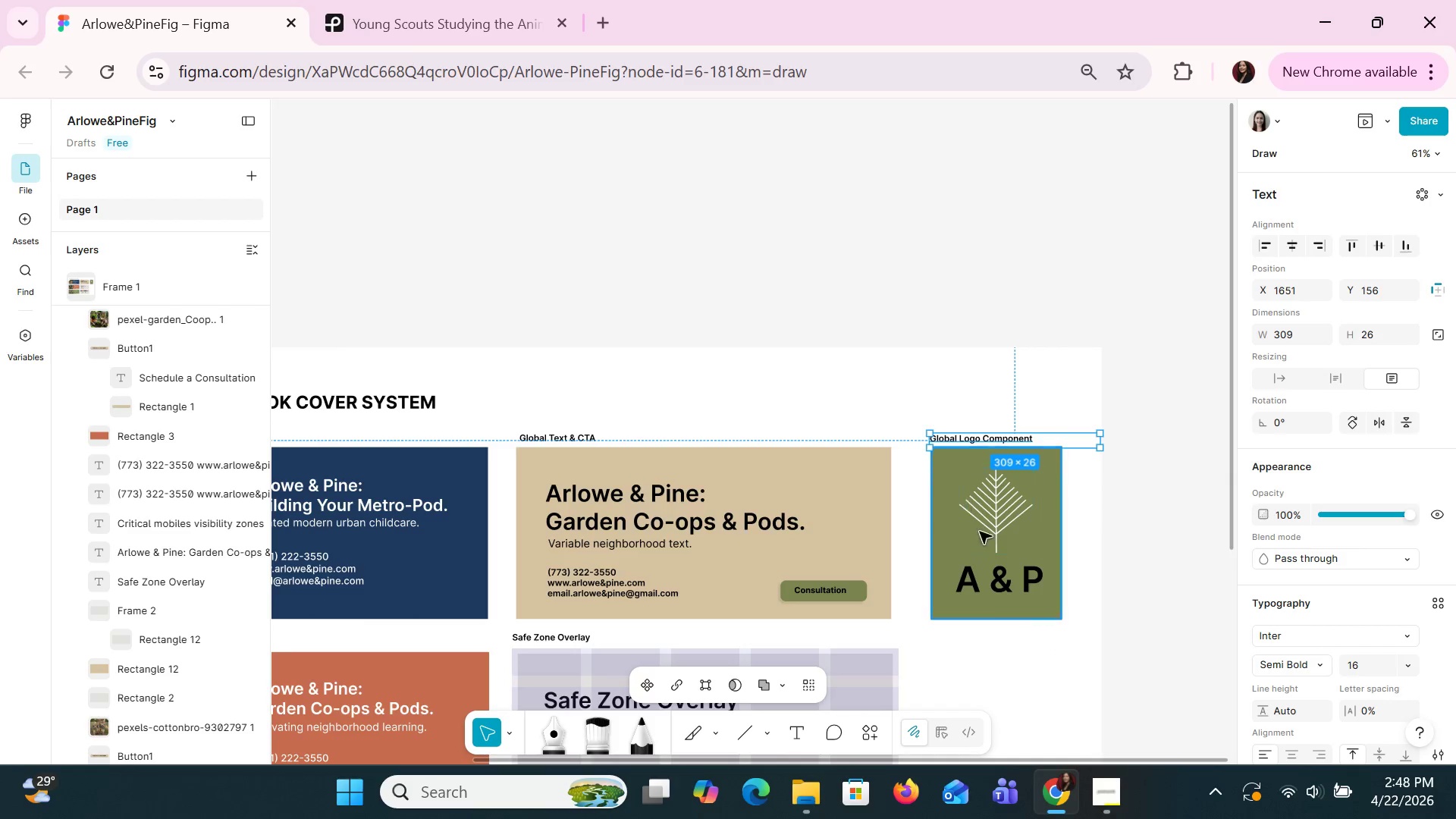 
left_click([984, 527])
 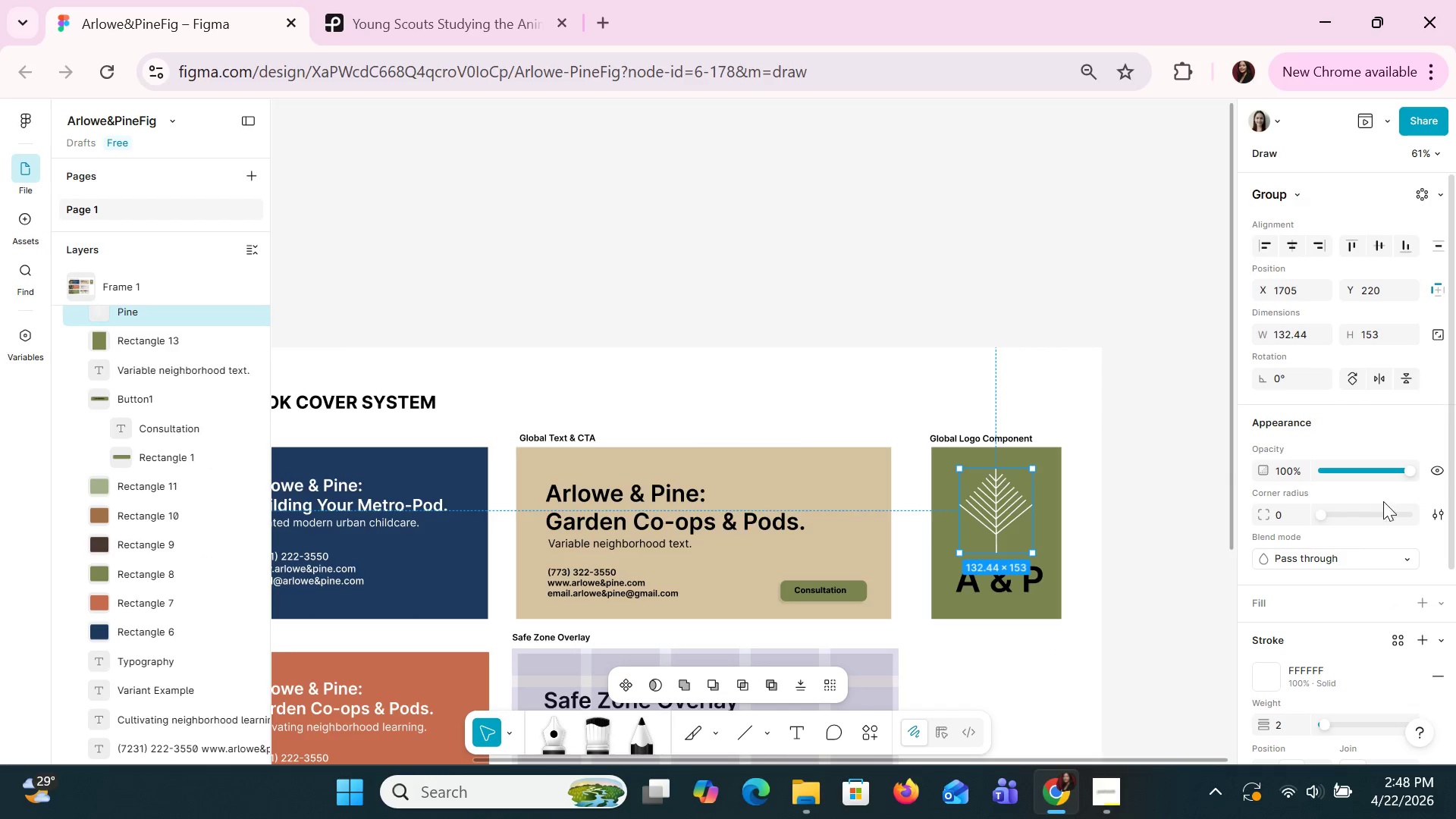 
scroll: coordinate [1403, 536], scroll_direction: down, amount: 3.0
 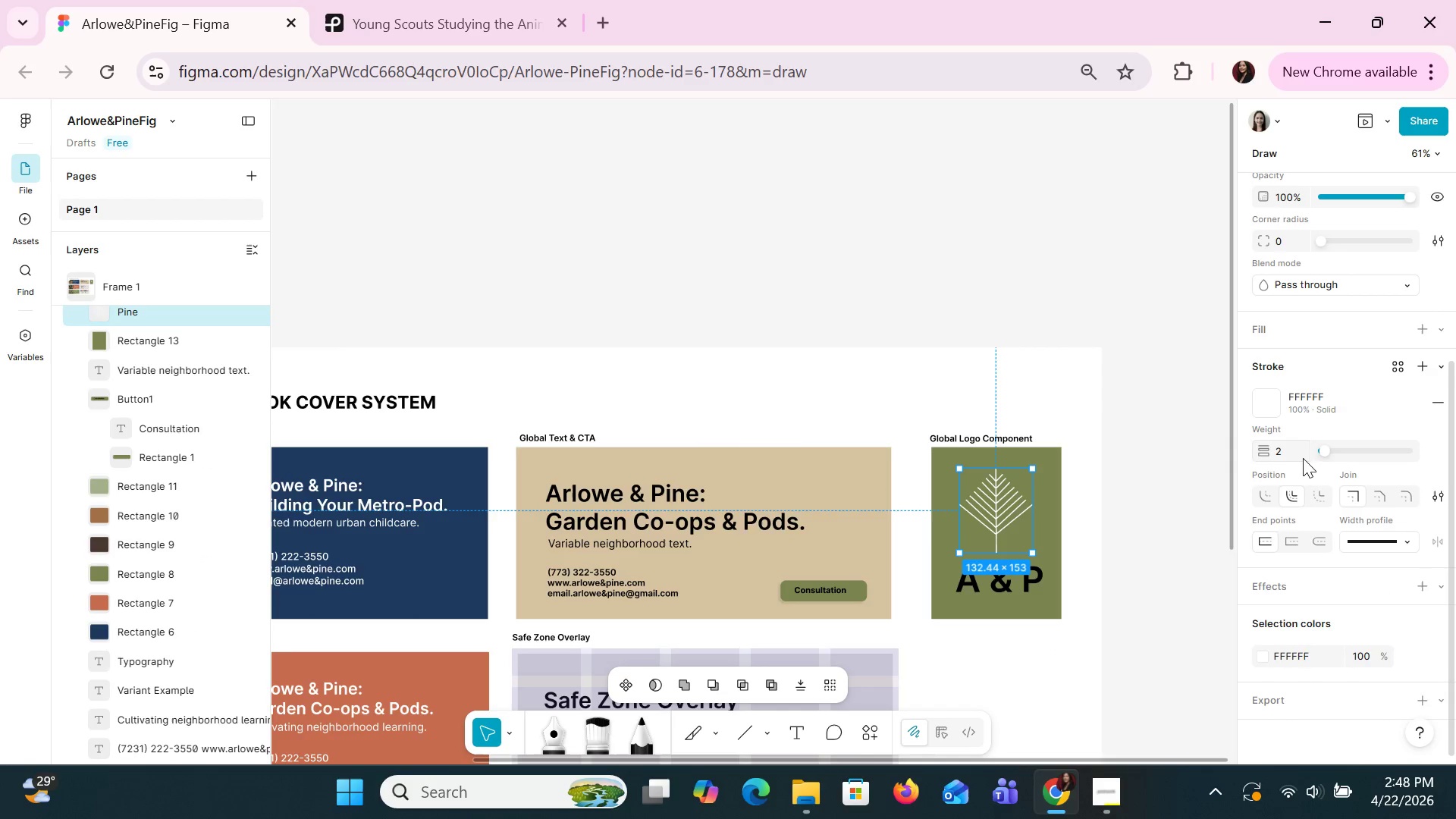 
left_click([1295, 452])
 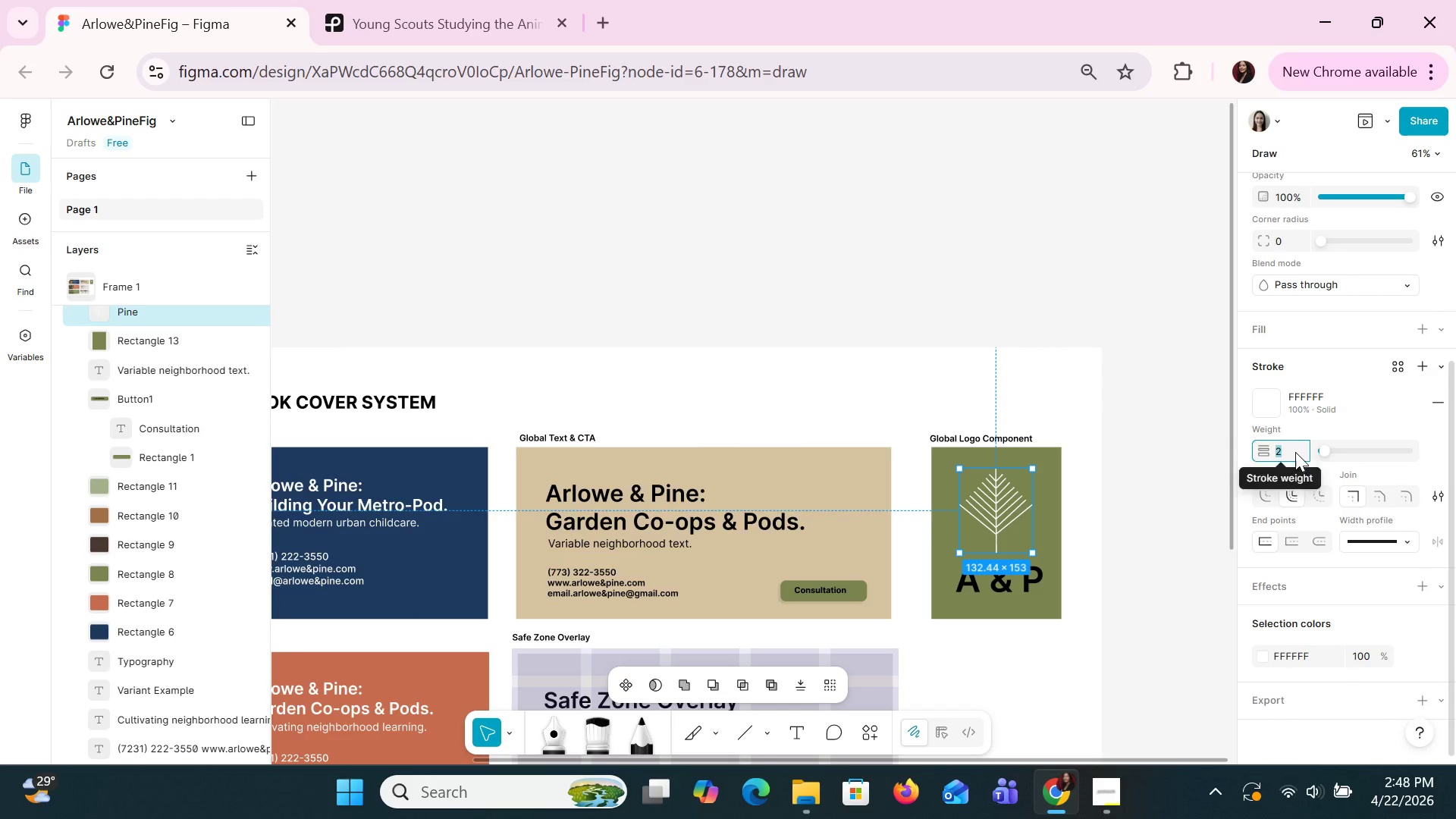 
key(3)
 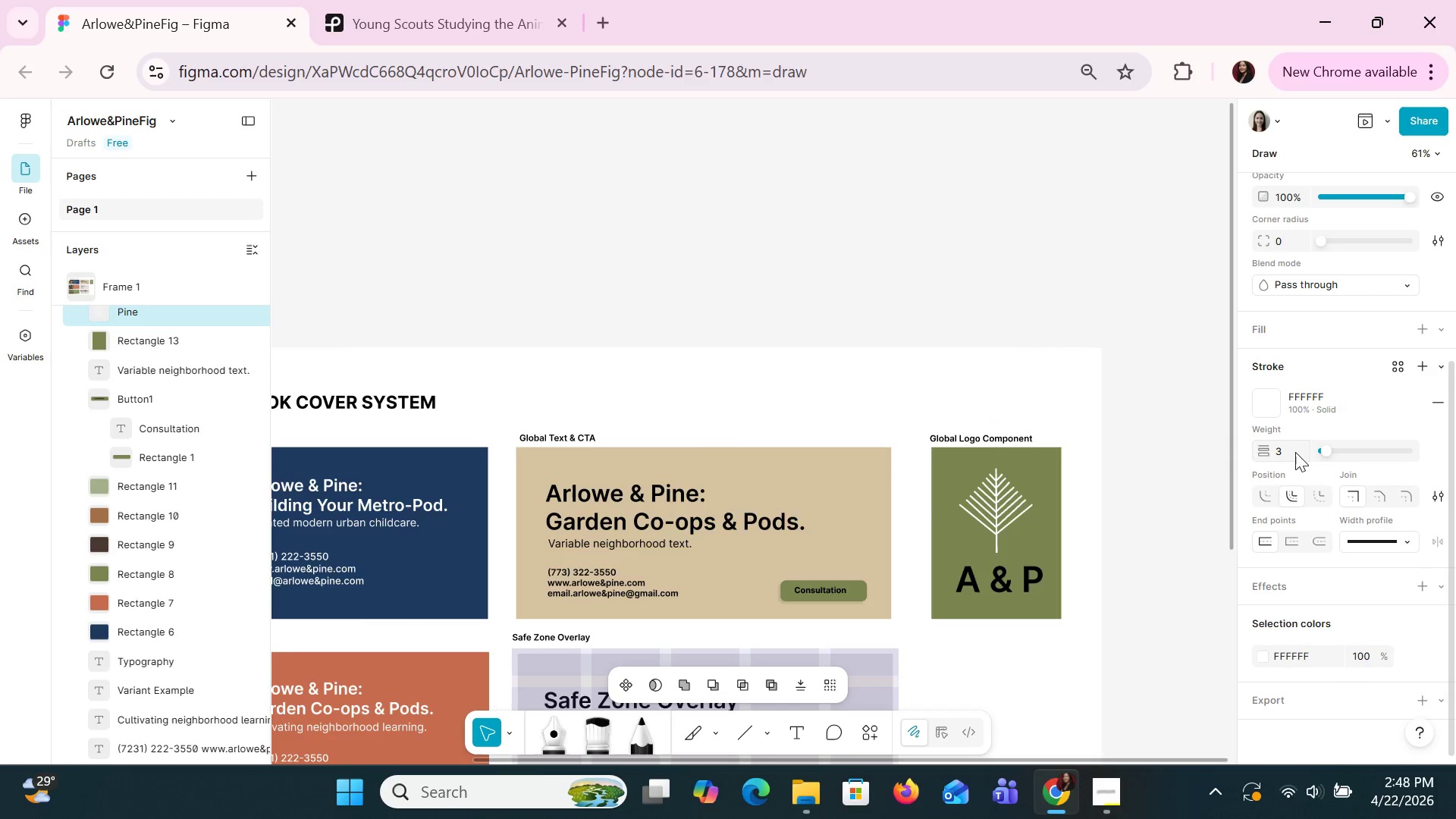 
key(Enter)
 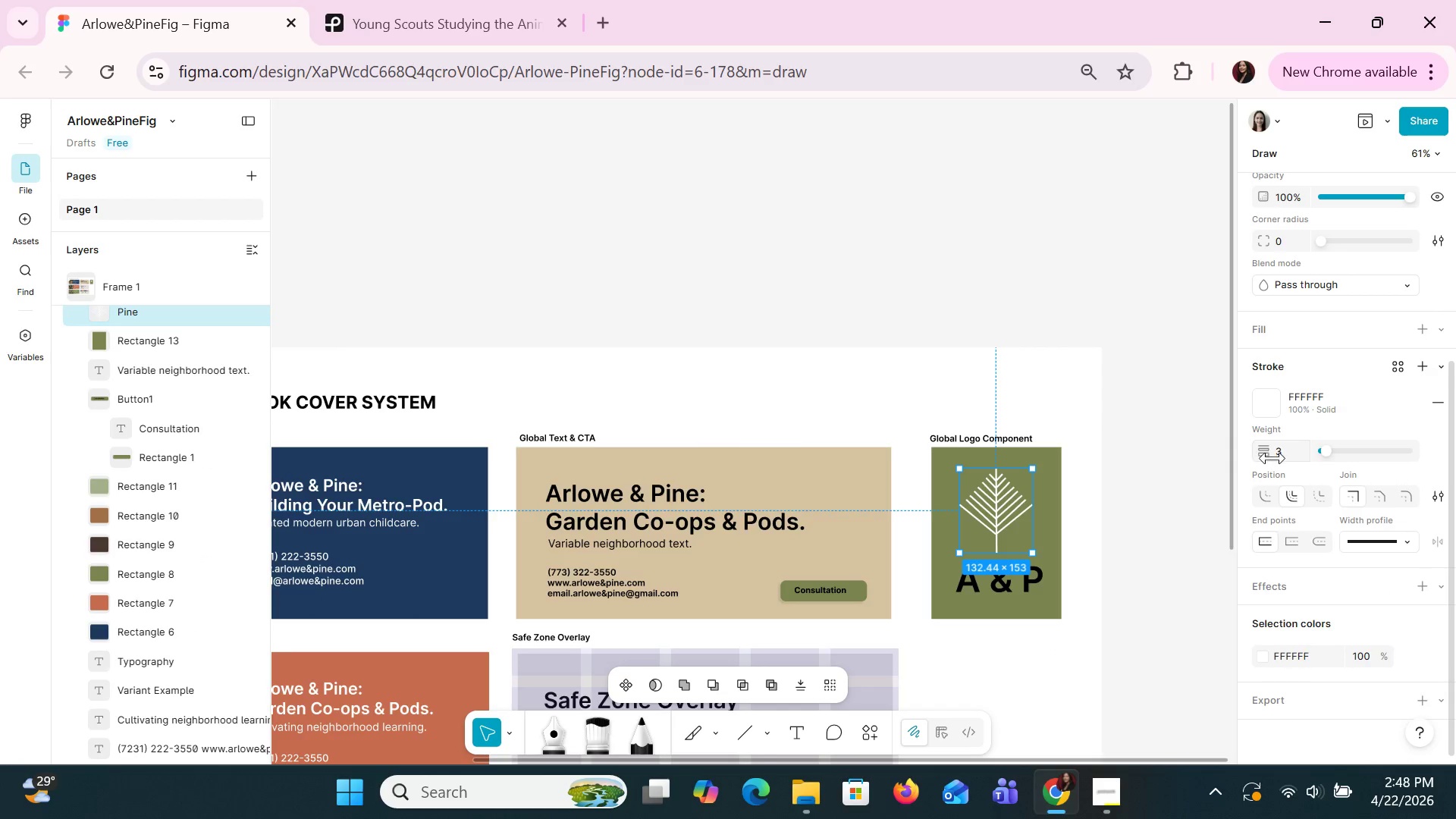 
left_click([1292, 455])
 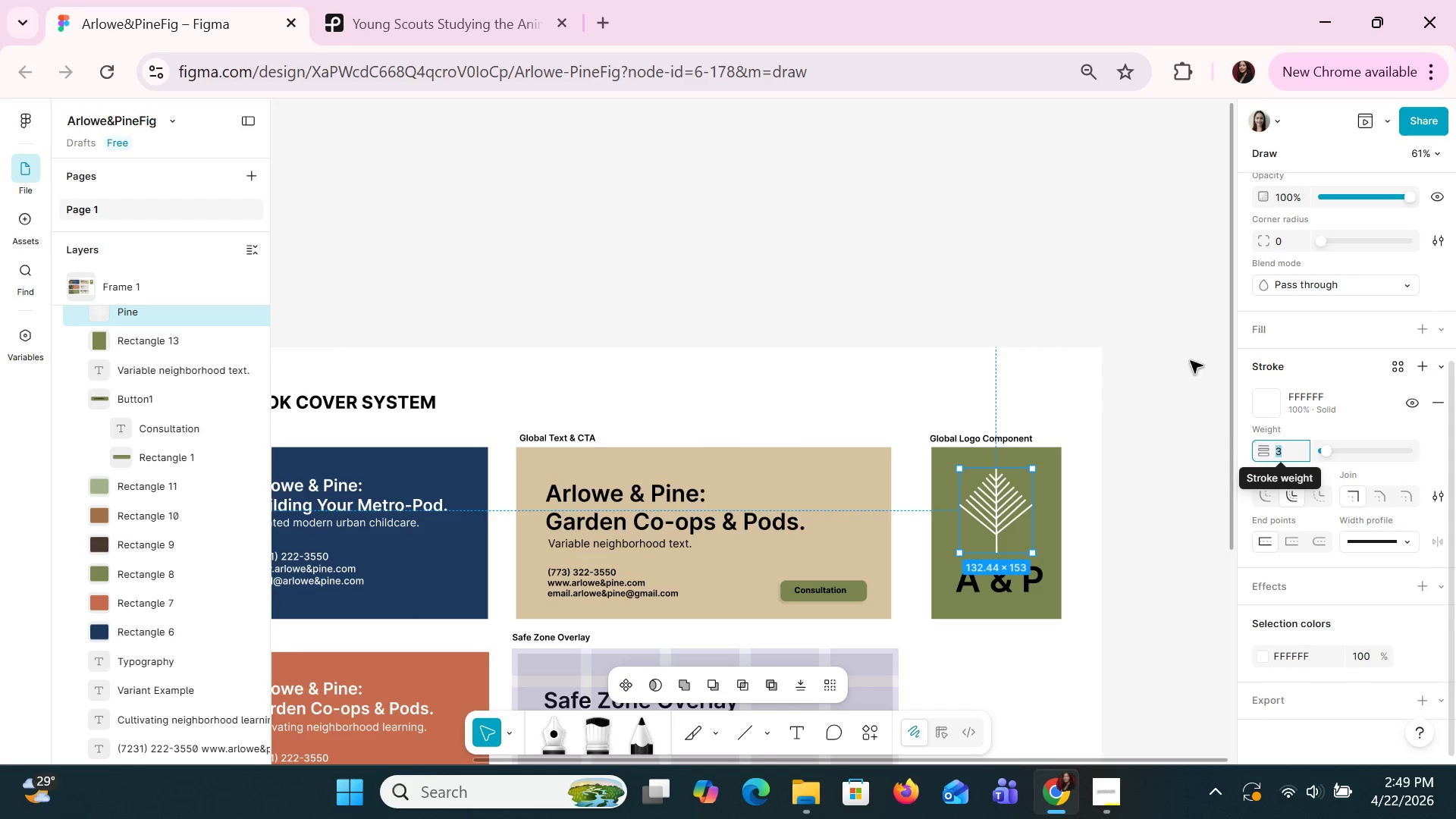 
key(4)
 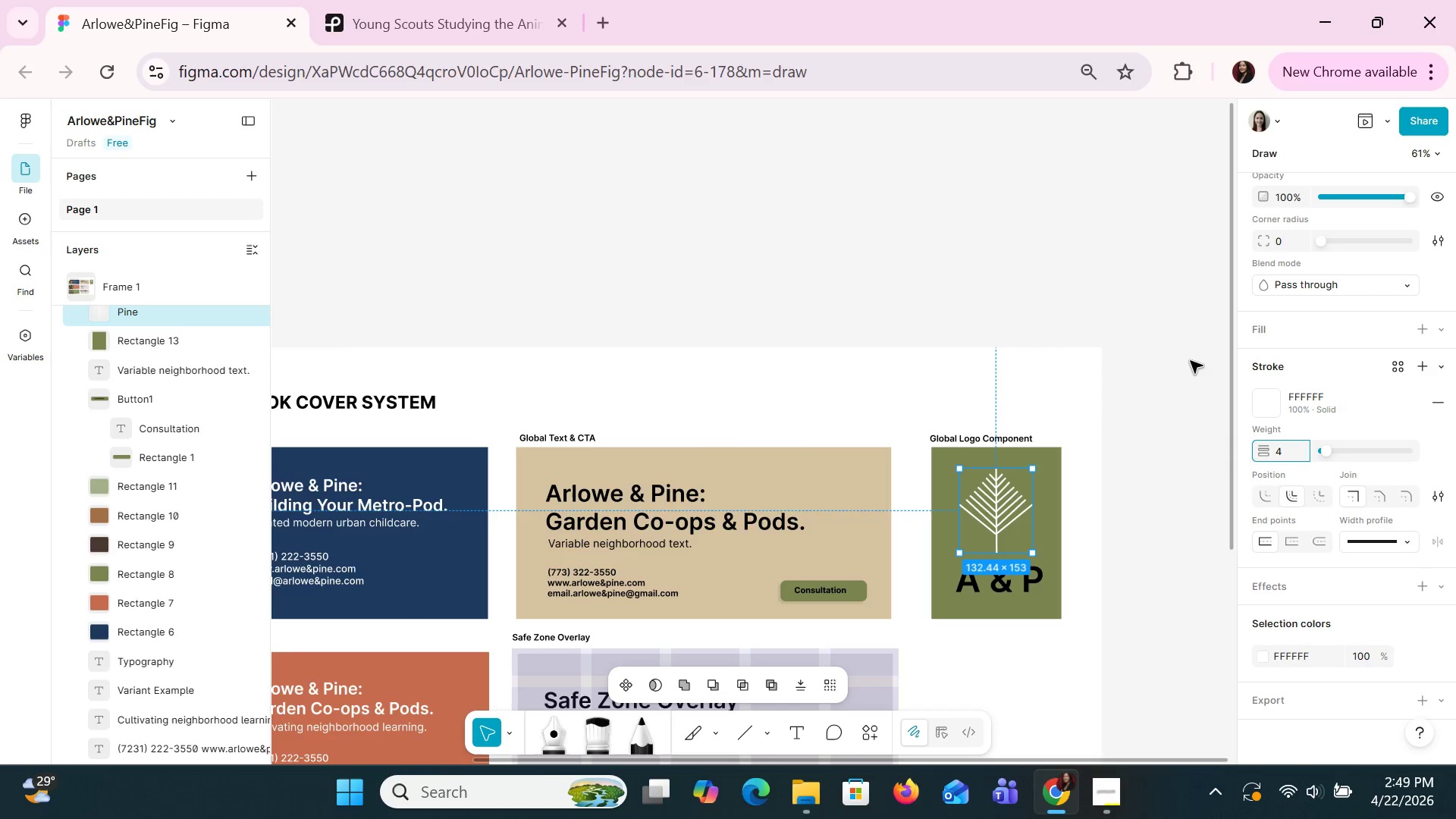 
key(Enter)
 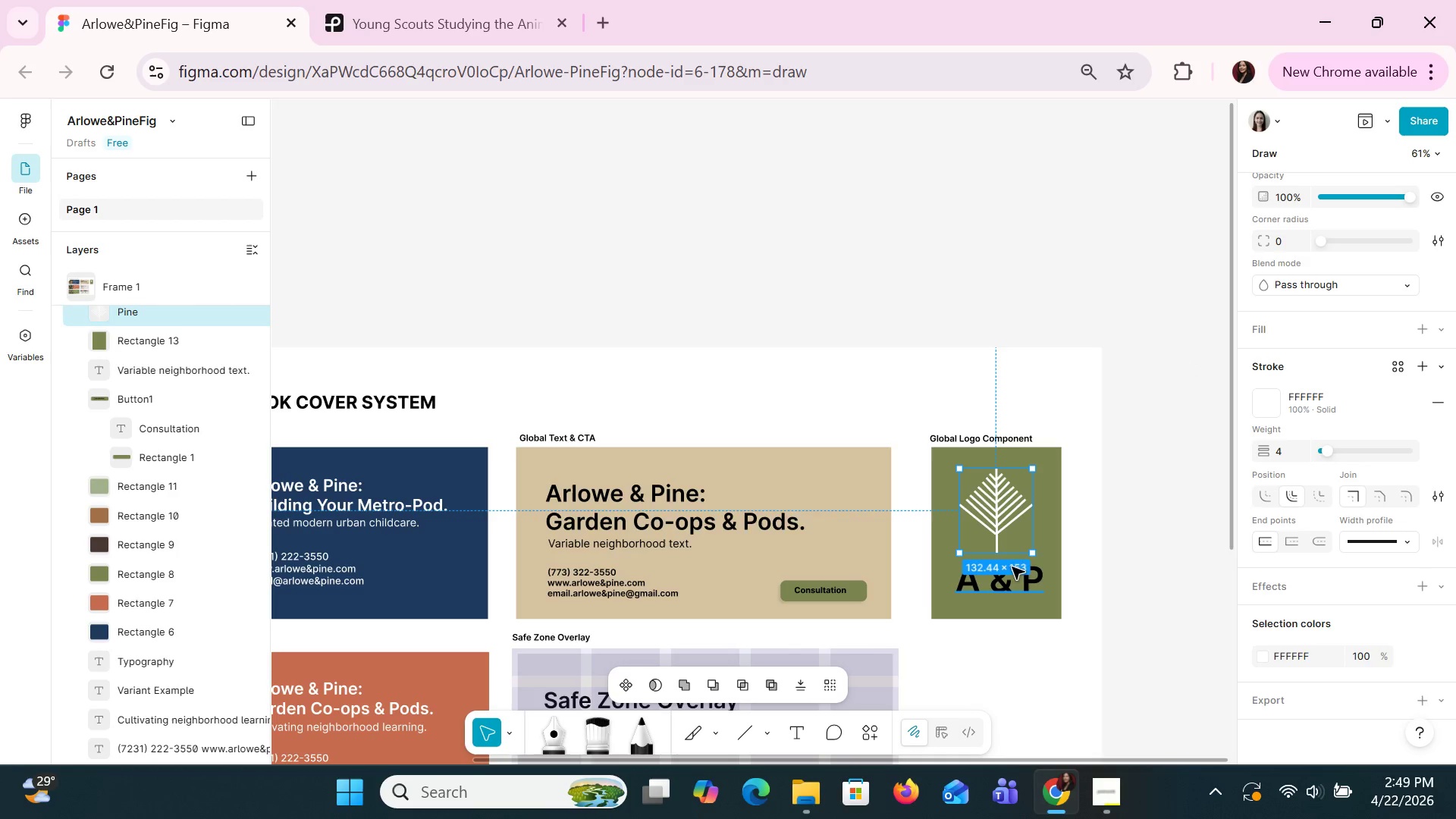 
left_click_drag(start_coordinate=[1034, 559], to_coordinate=[1046, 570])
 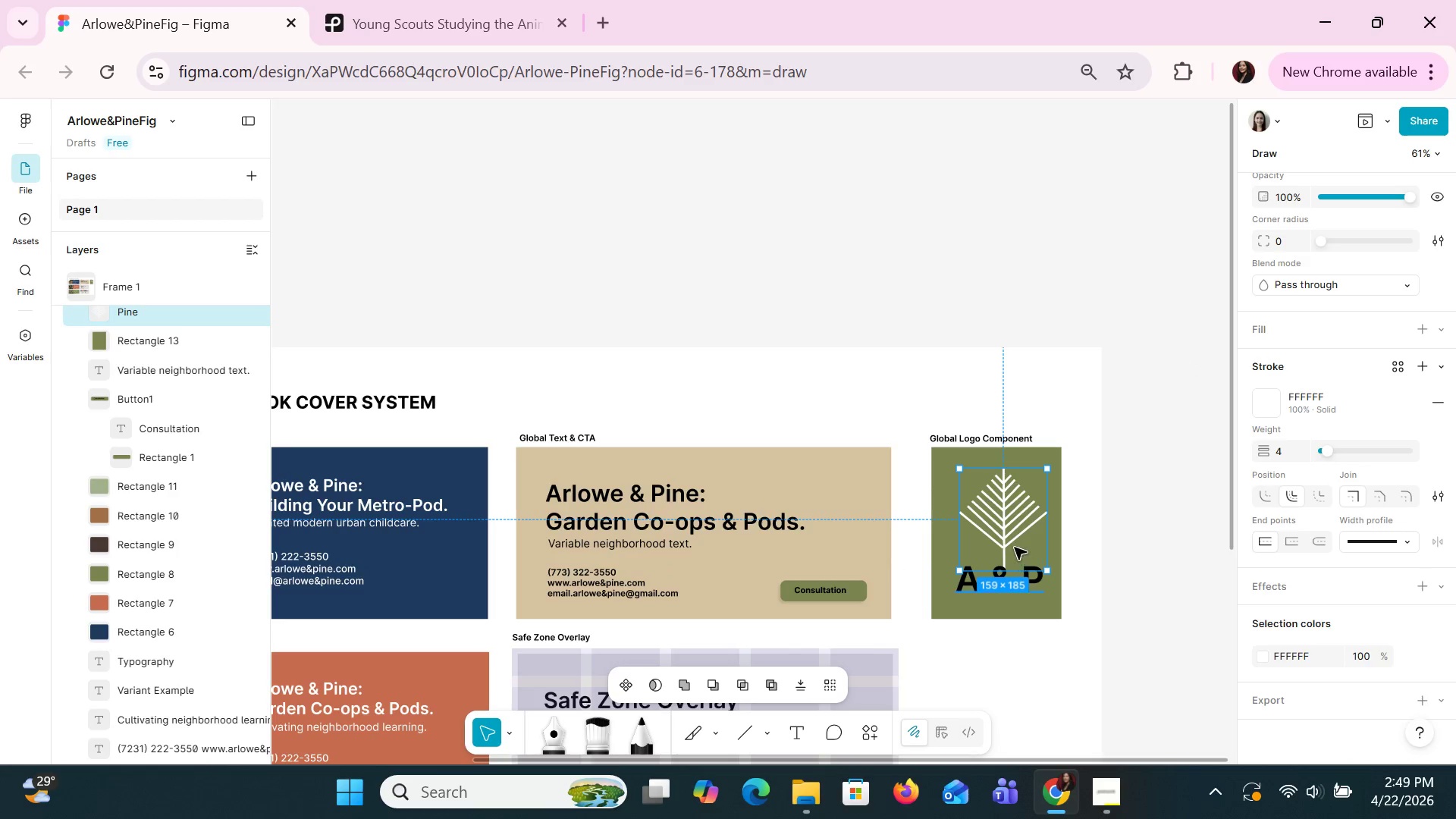 
left_click_drag(start_coordinate=[1014, 547], to_coordinate=[1010, 540])
 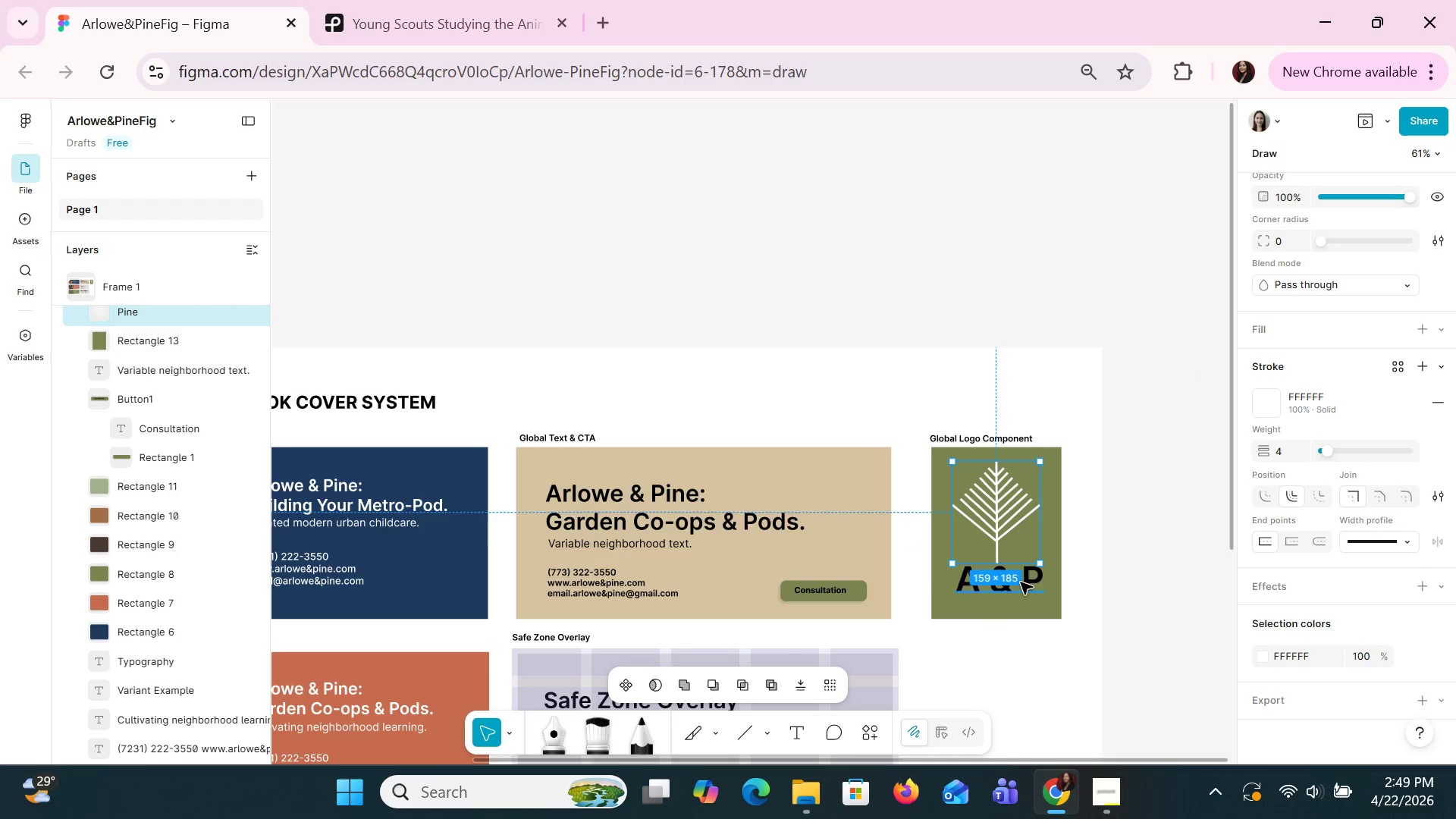 
left_click([1020, 582])
 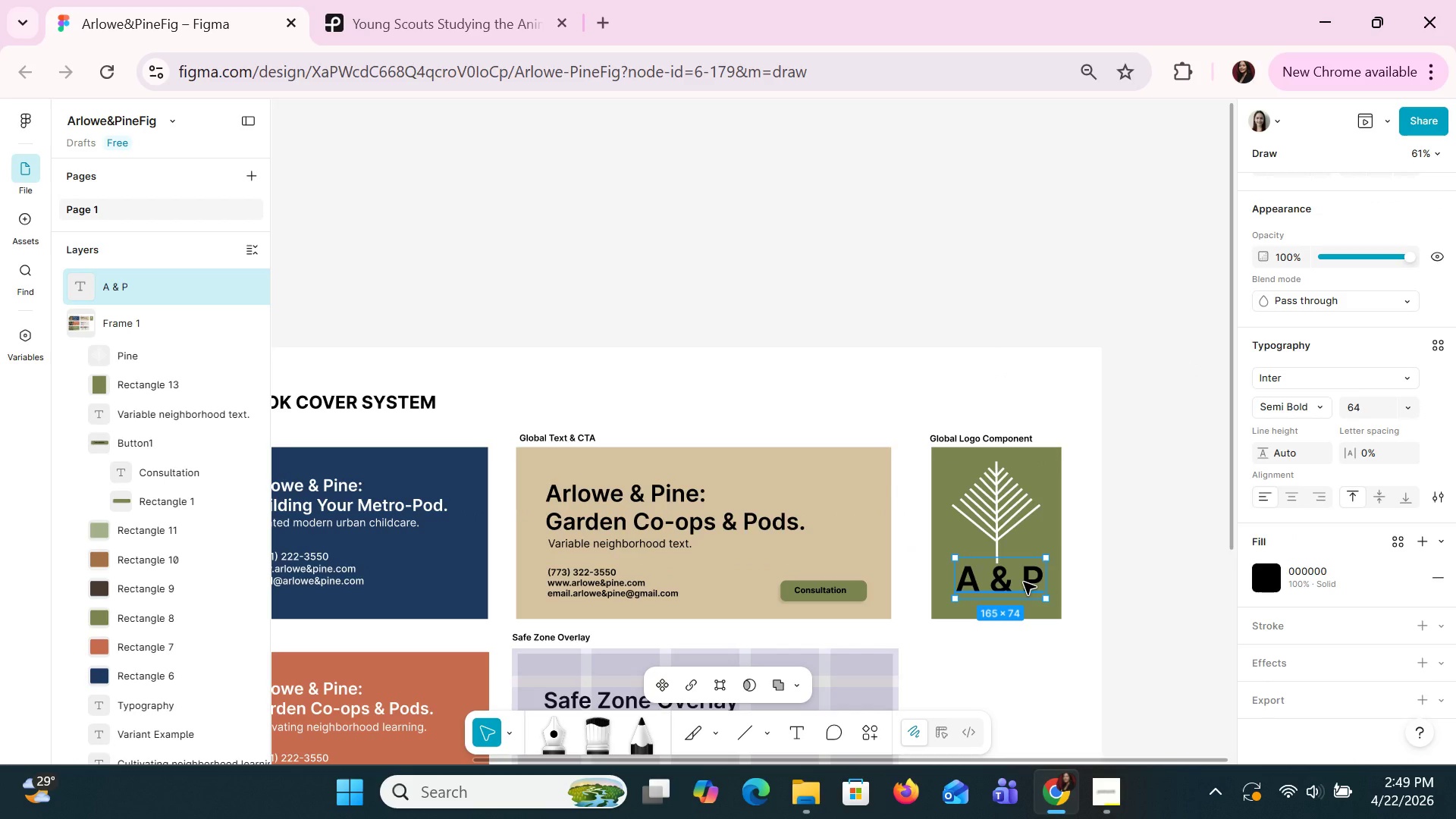 
key(ArrowDown)
 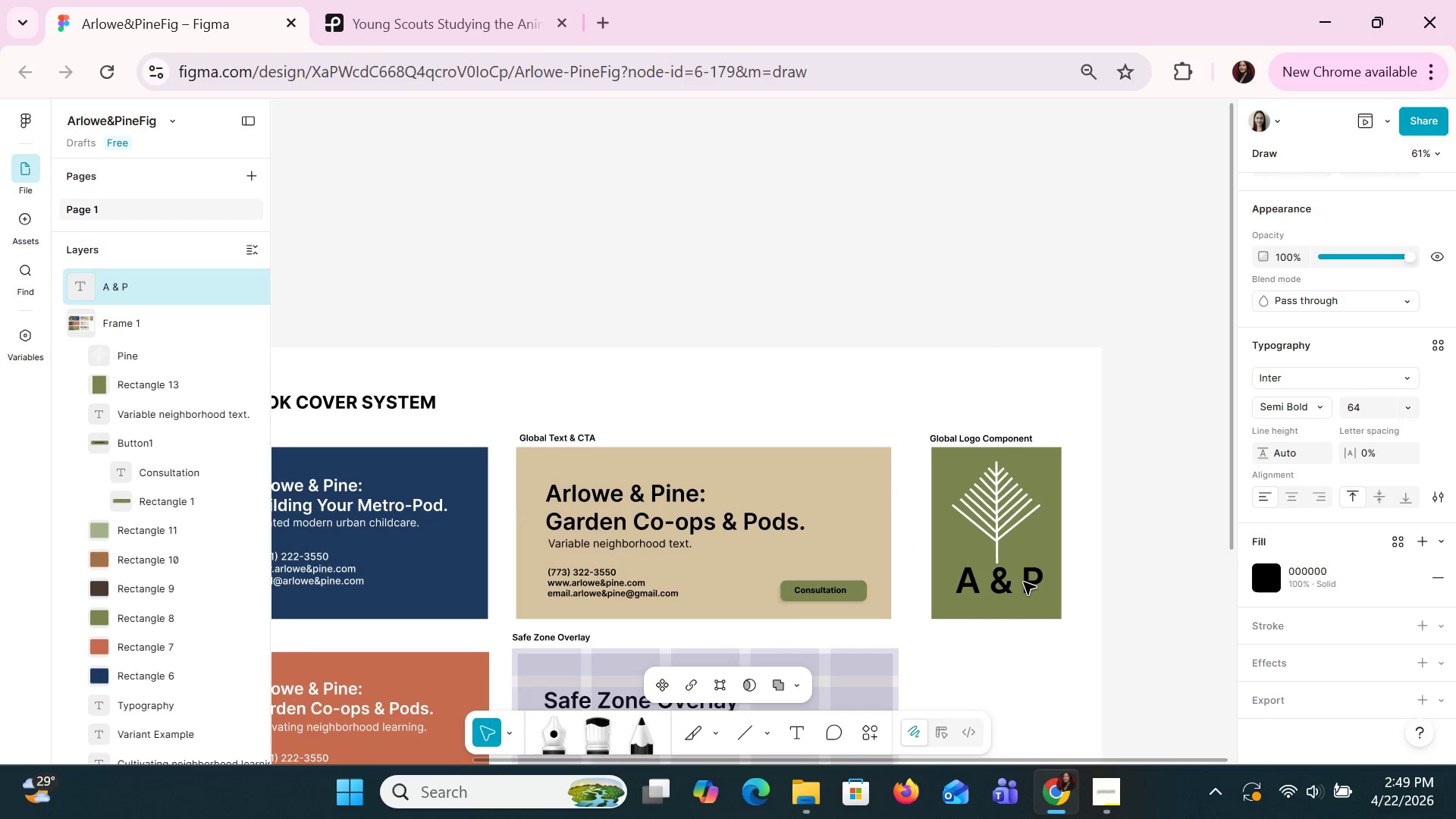 
key(ArrowDown)
 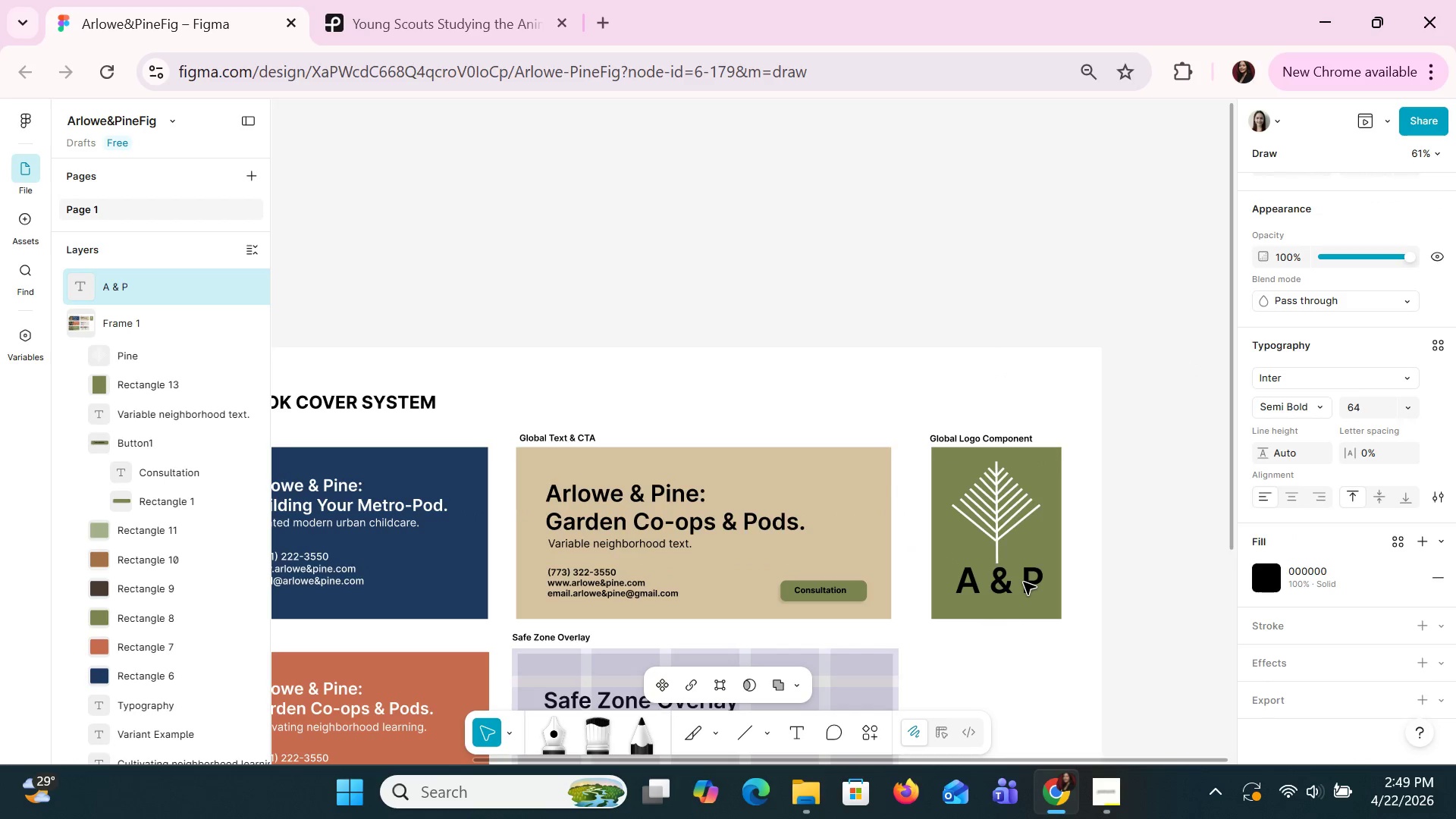 
key(ArrowDown)
 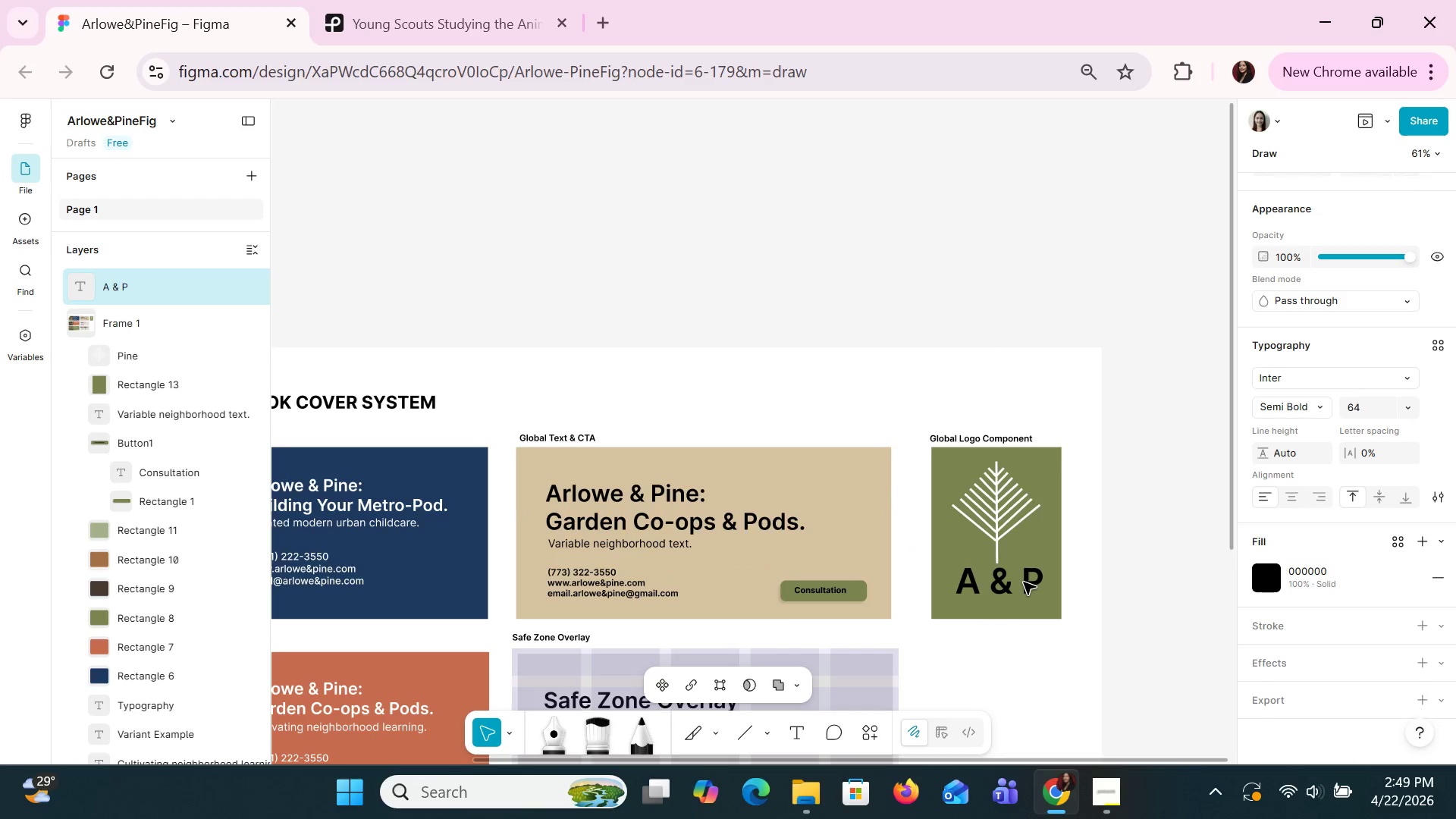 
key(ArrowDown)
 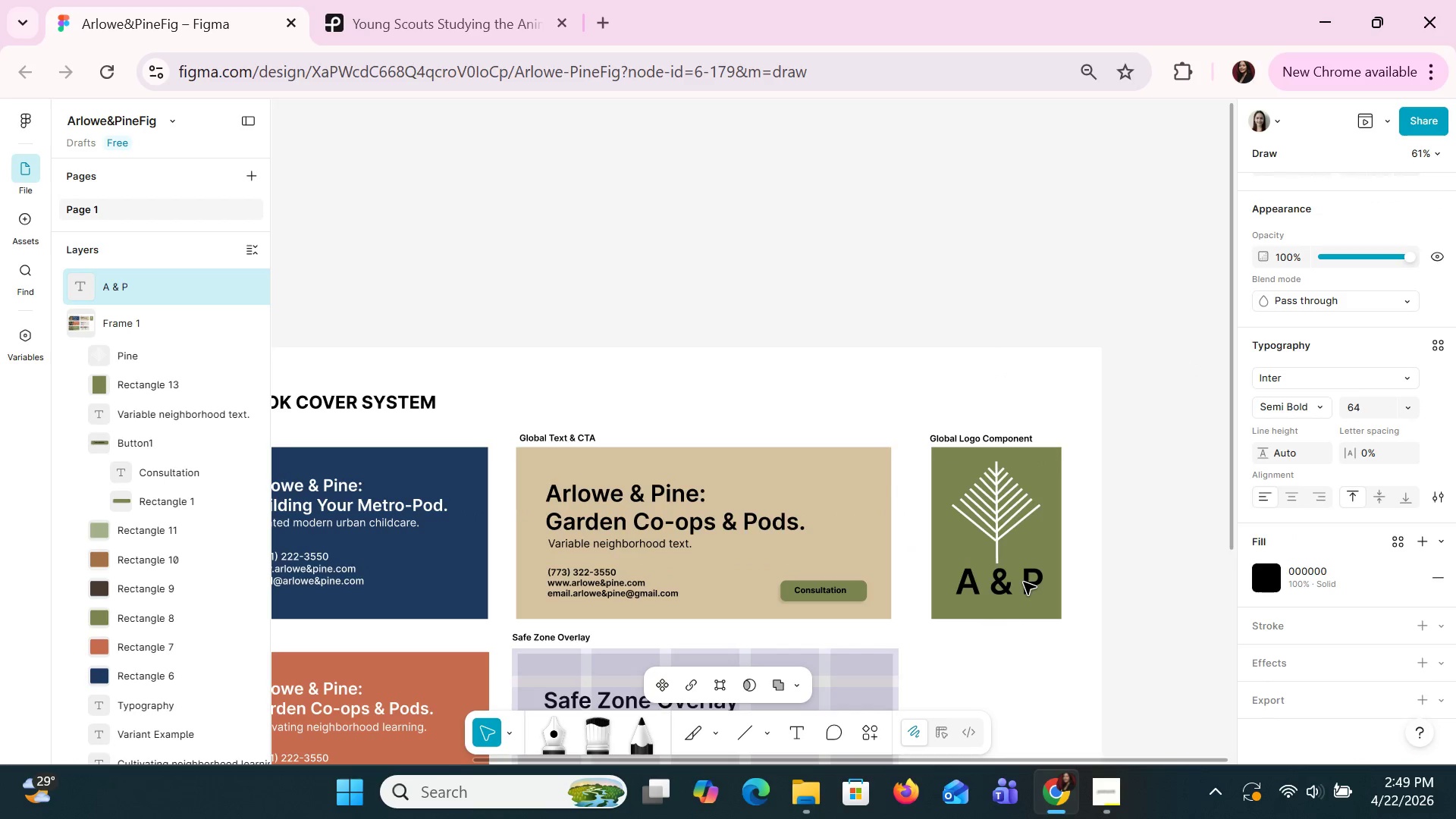 
key(ArrowDown)
 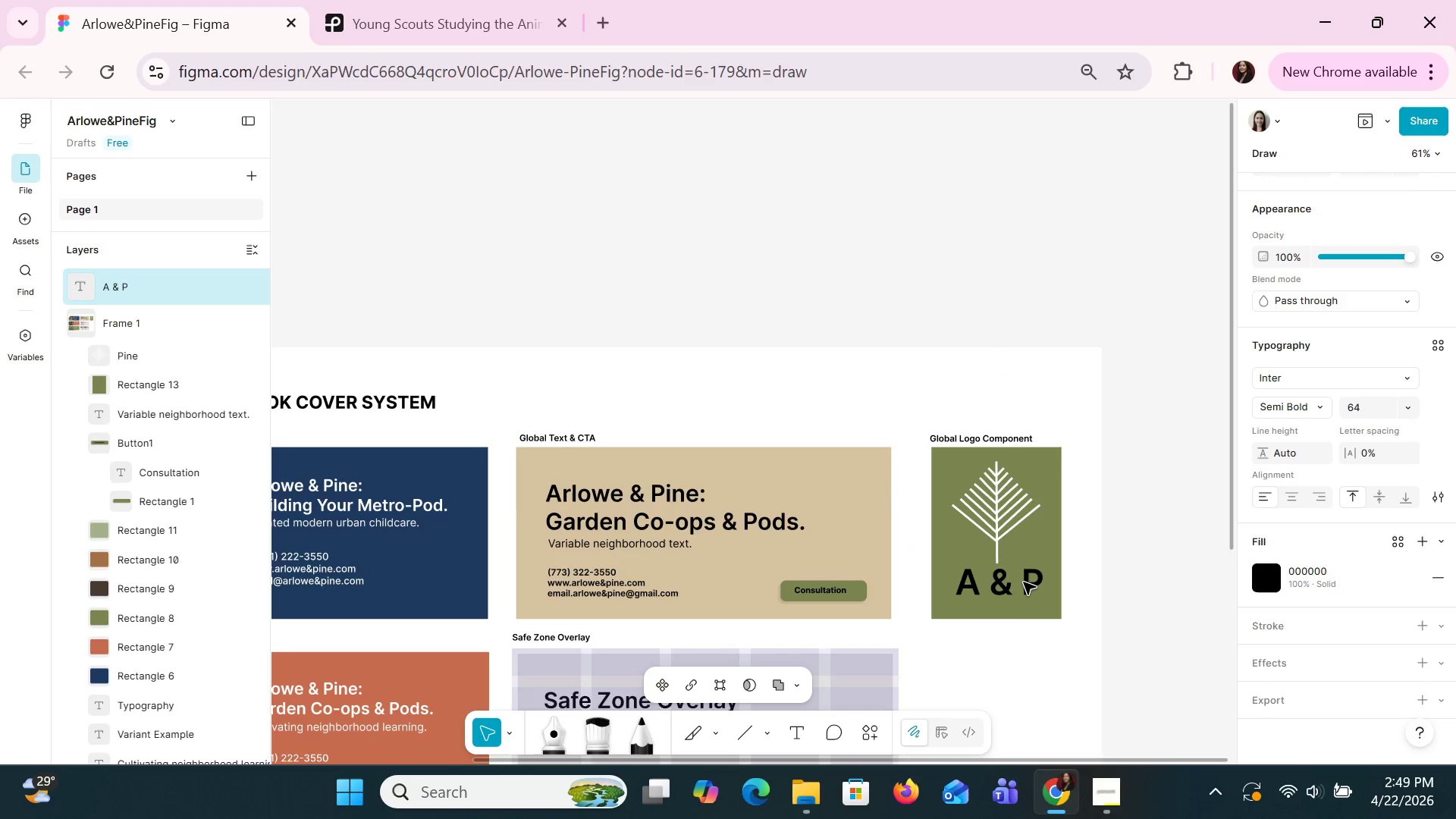 
key(ArrowDown)
 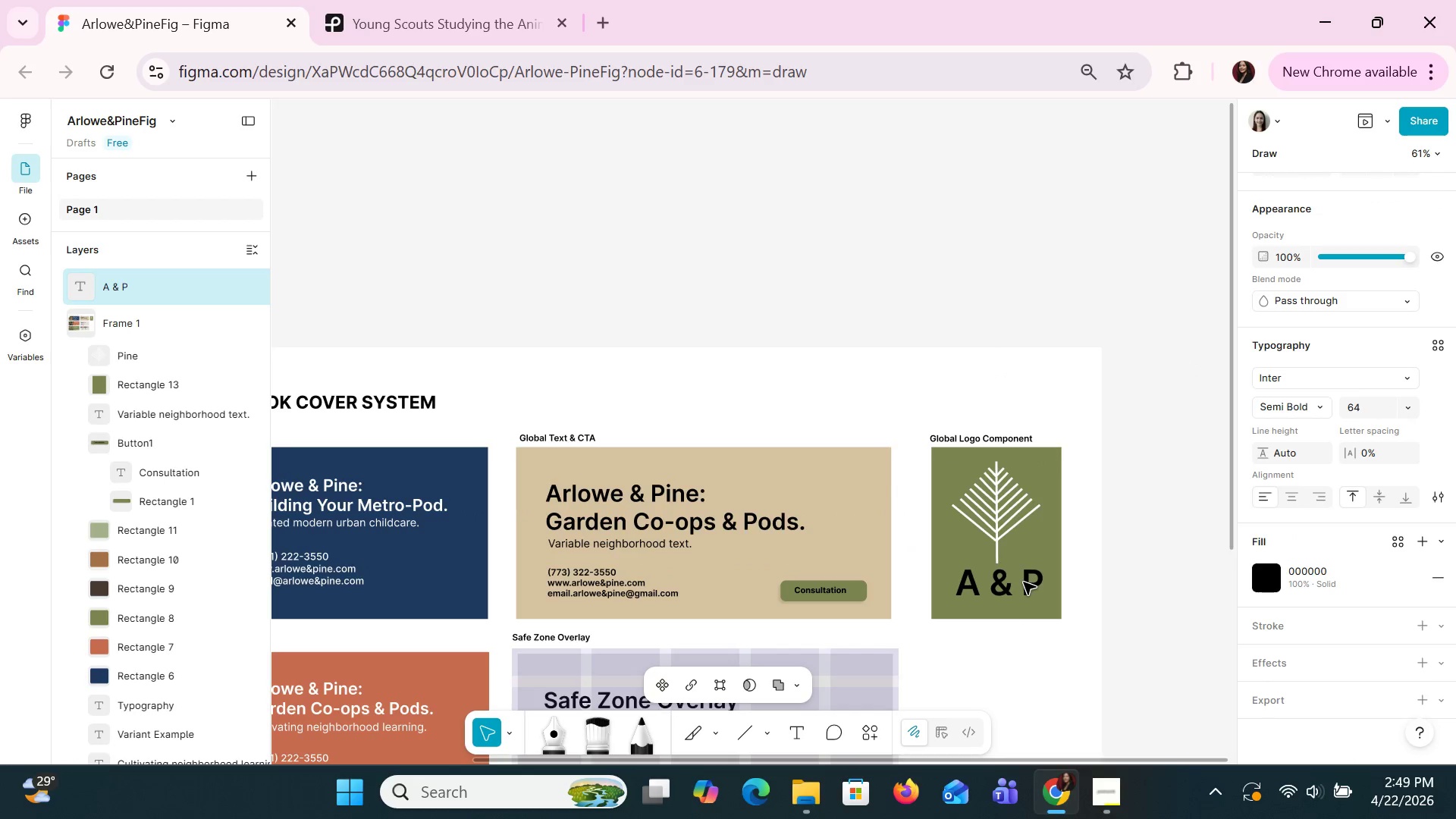 
key(ArrowDown)
 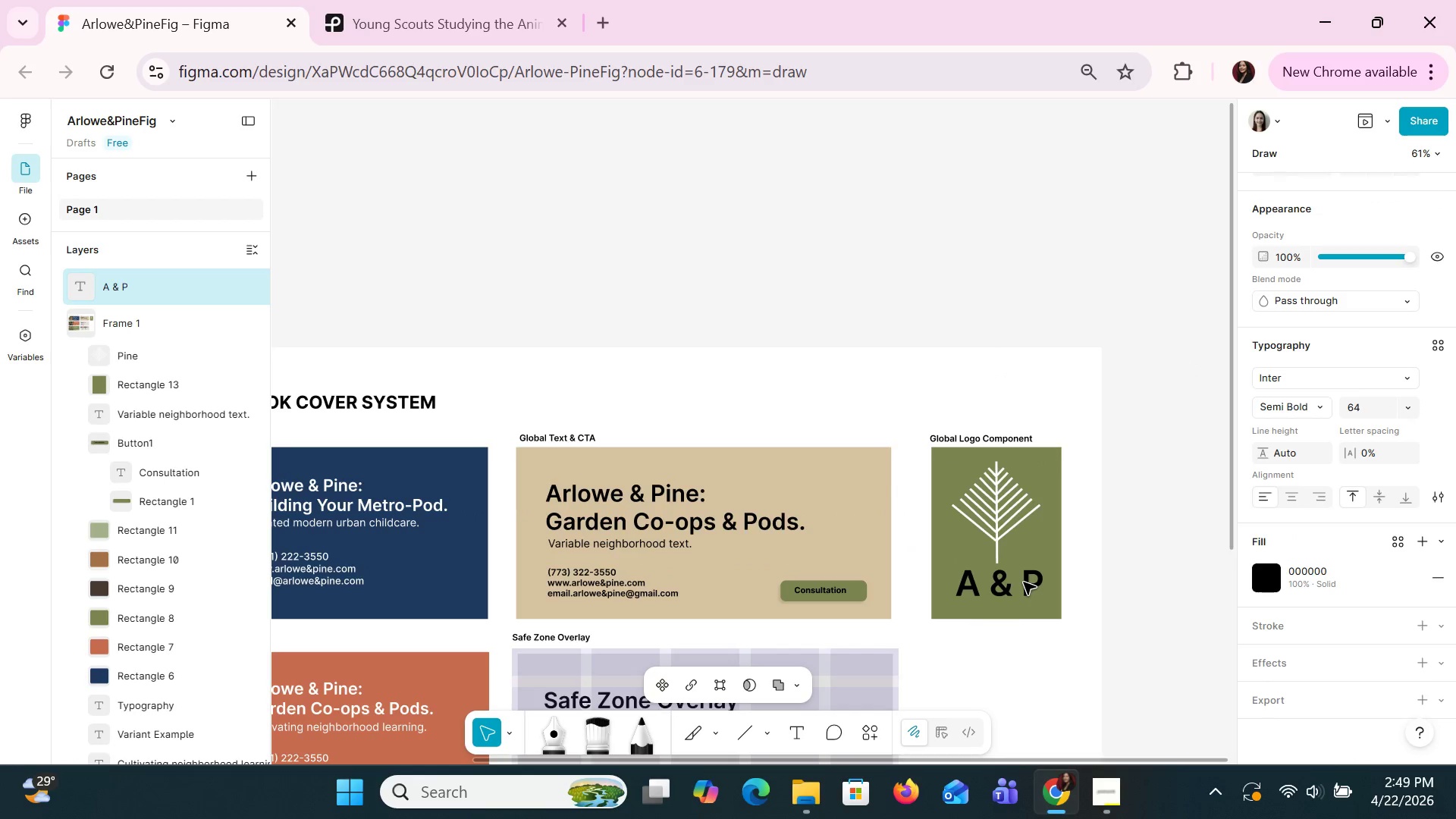 
key(ArrowDown)
 